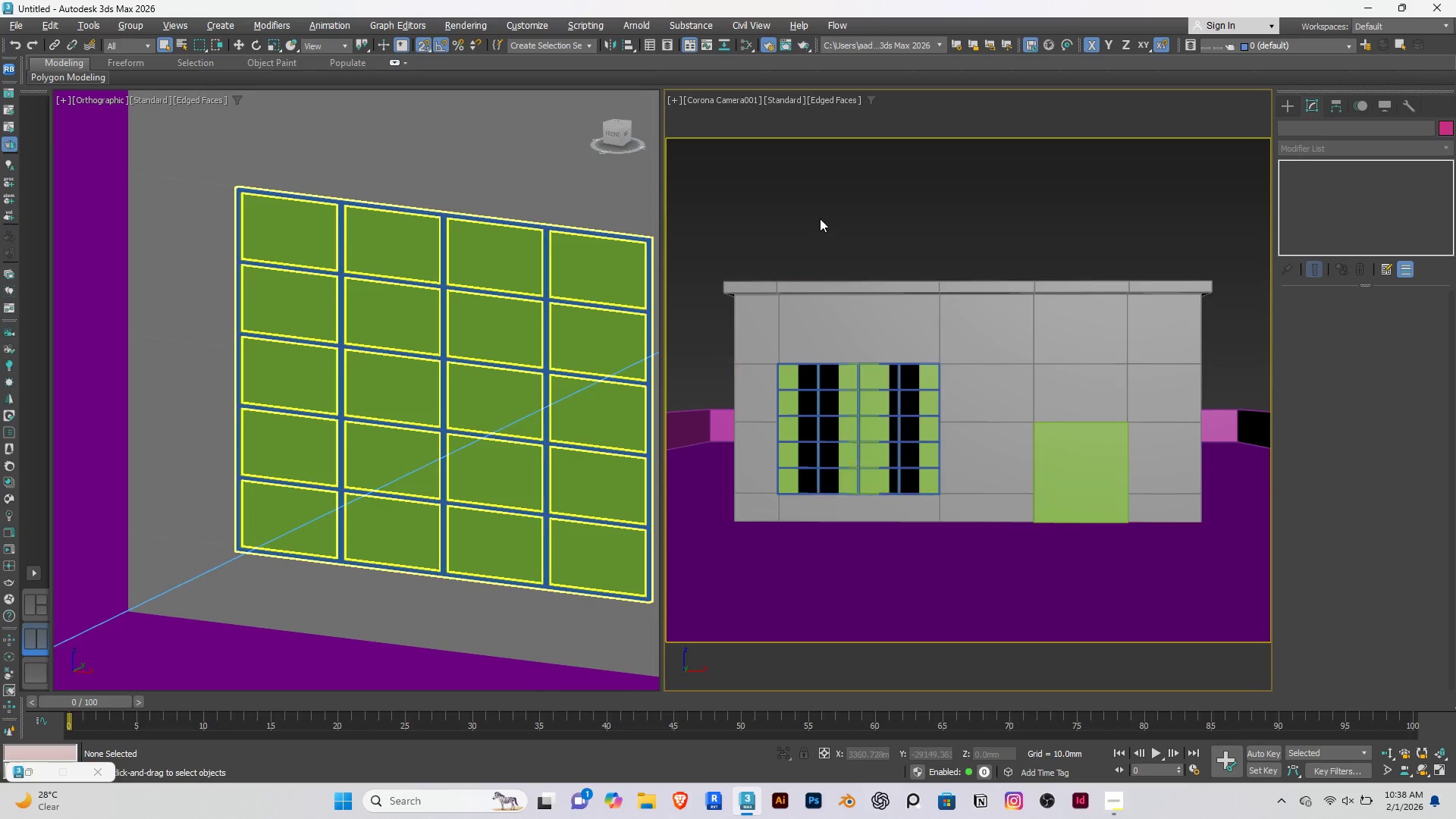 
left_click([820, 218])
 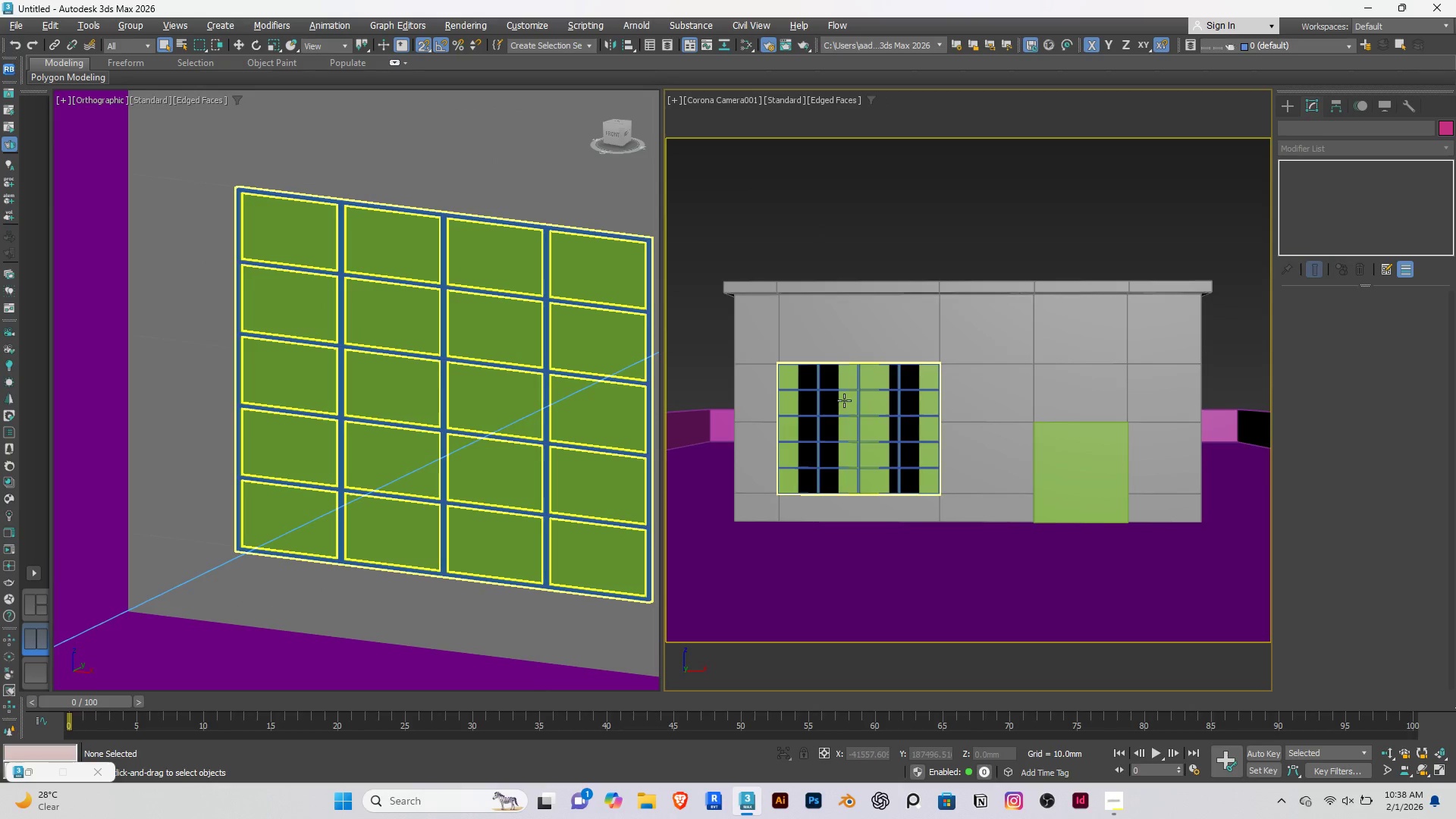 
left_click([844, 400])
 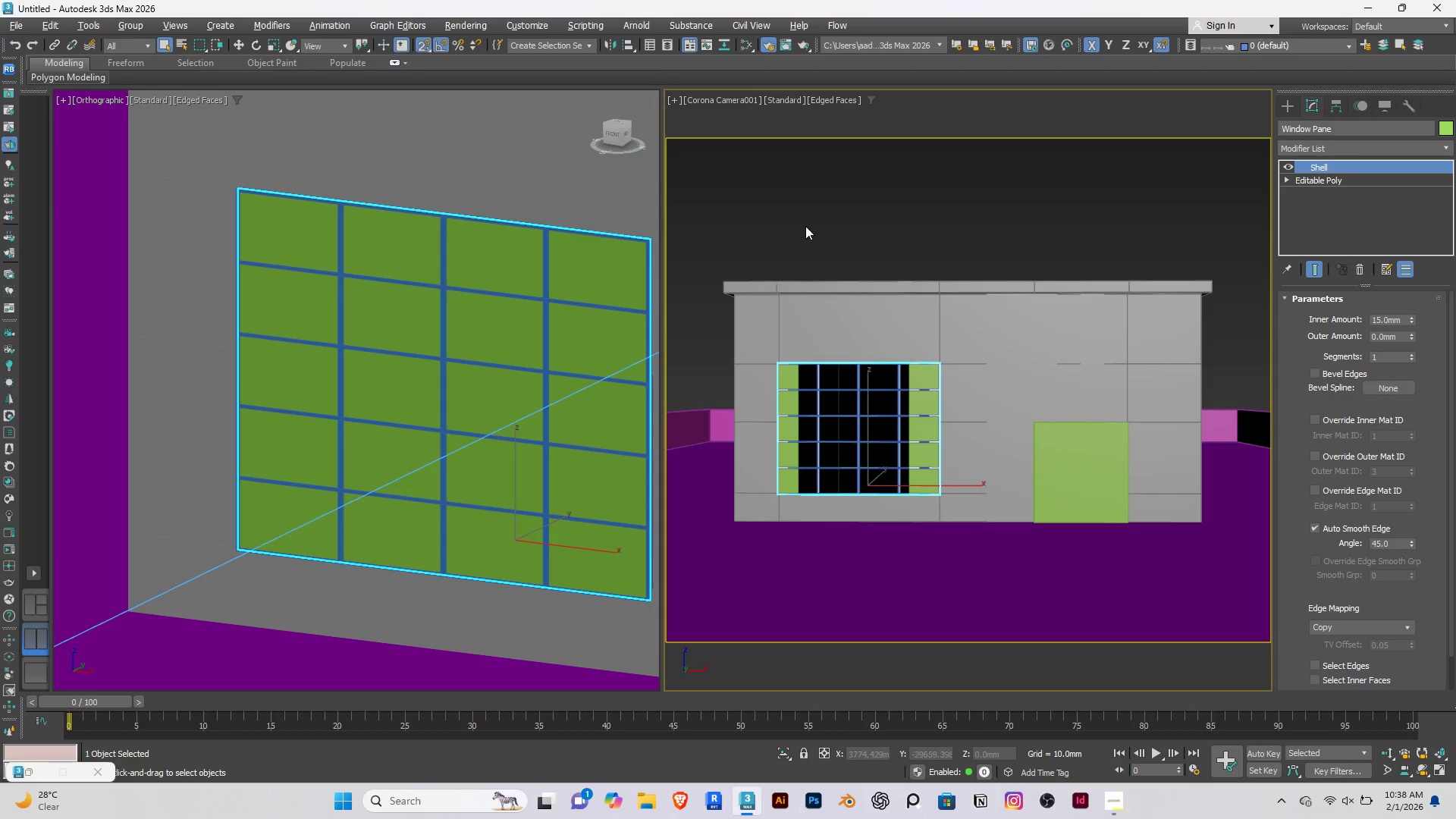 
left_click([805, 226])
 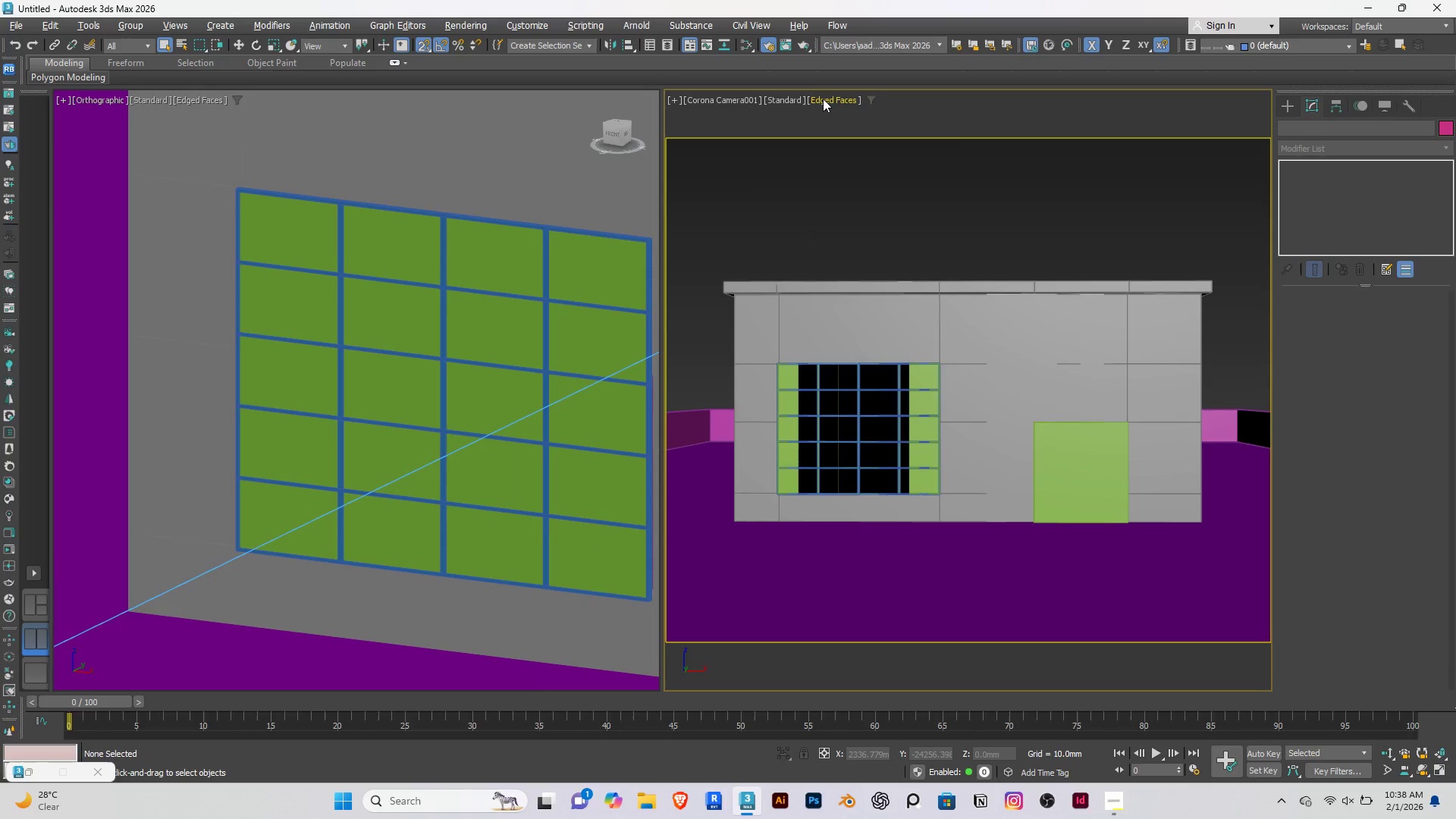 
left_click([823, 99])
 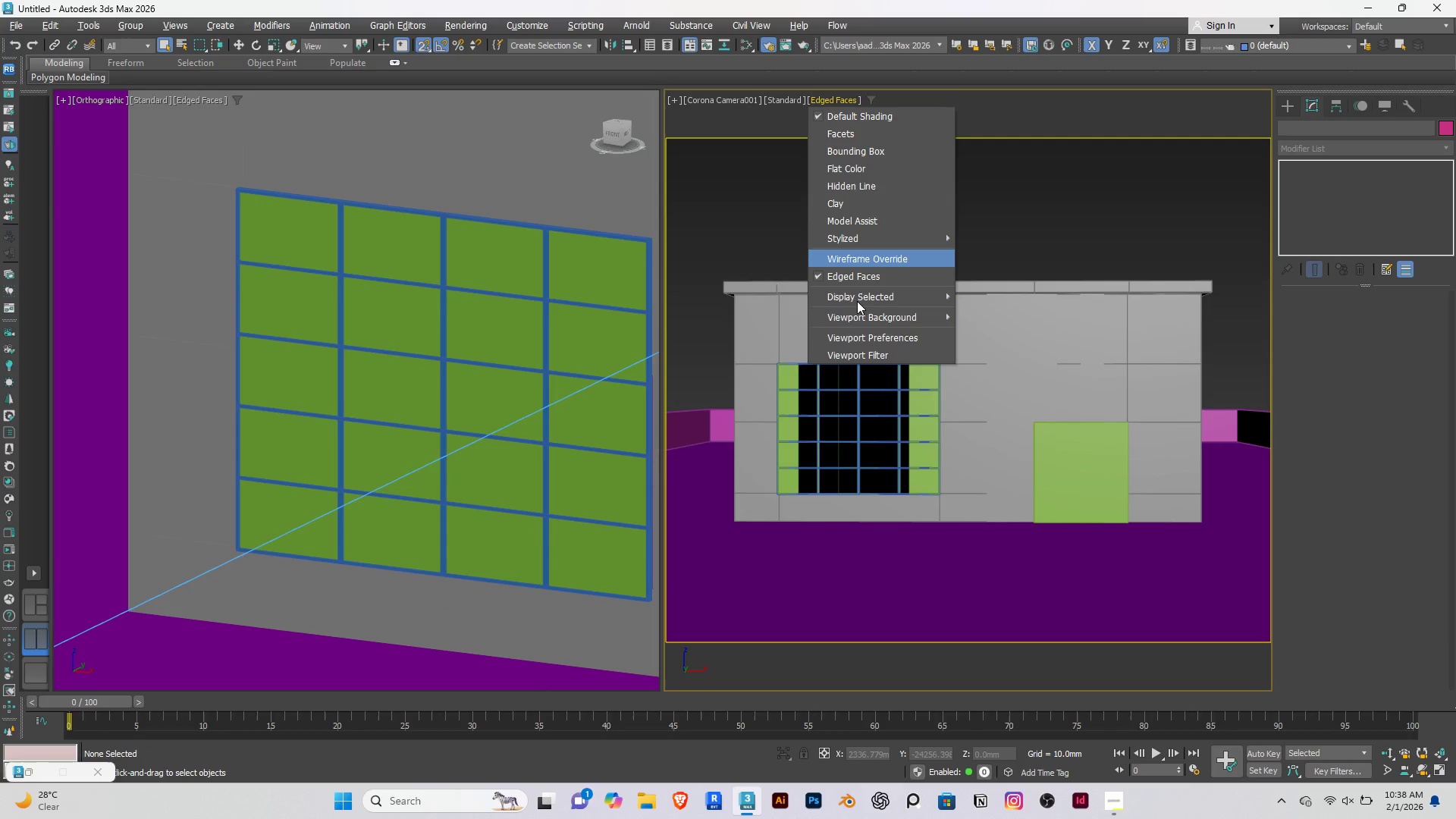 
left_click([862, 337])
 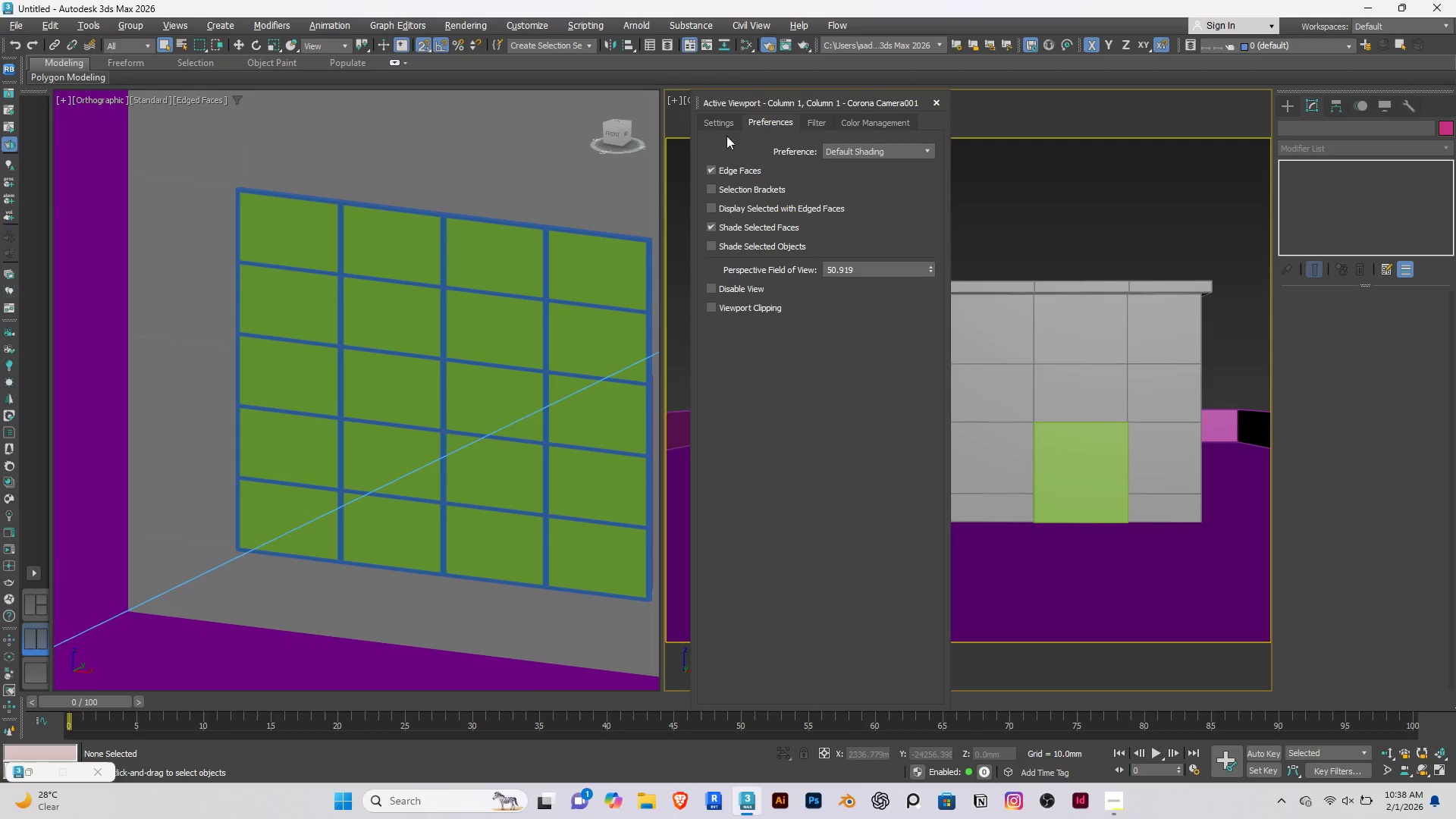 
left_click([714, 124])
 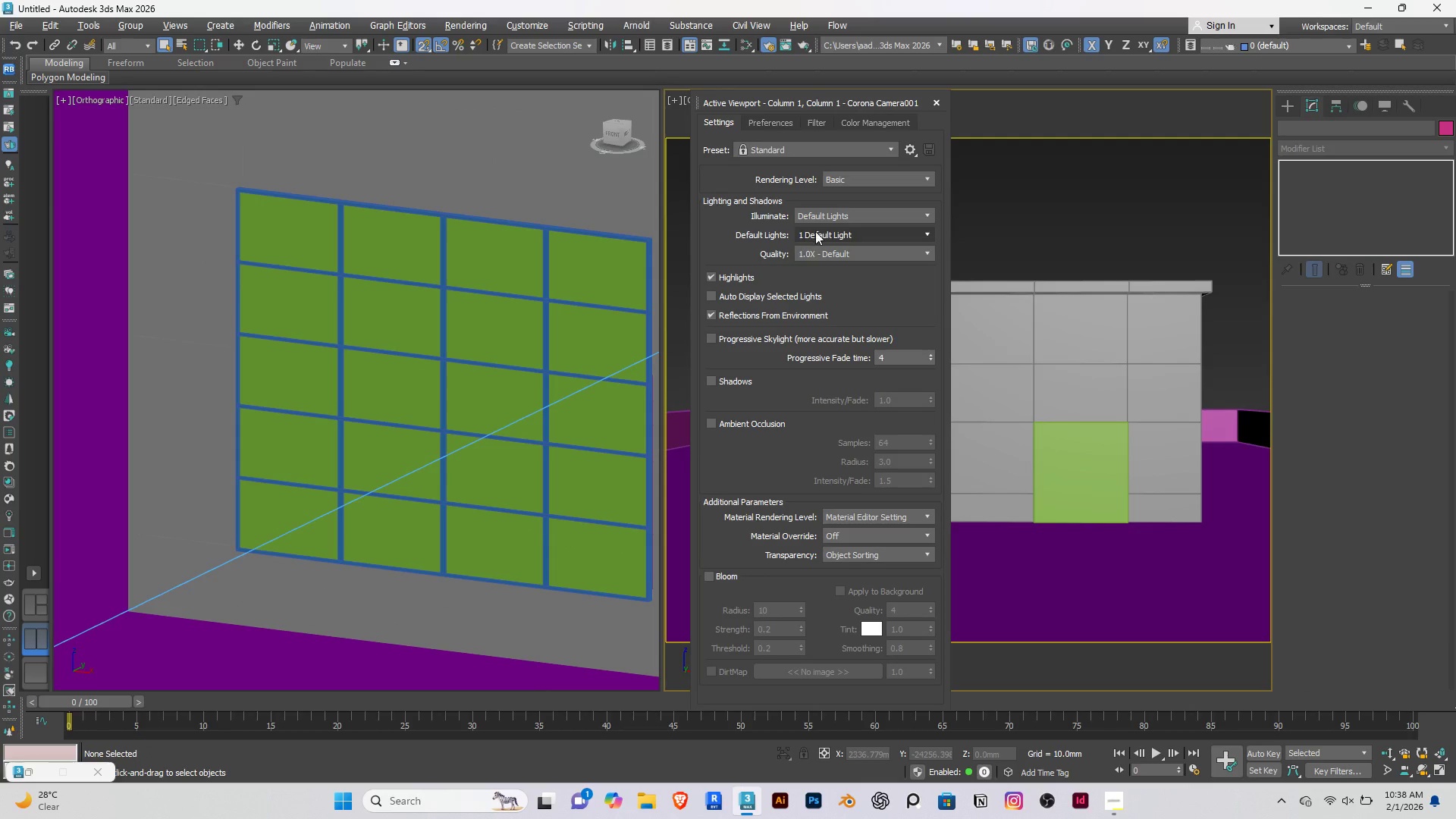 
left_click([815, 231])
 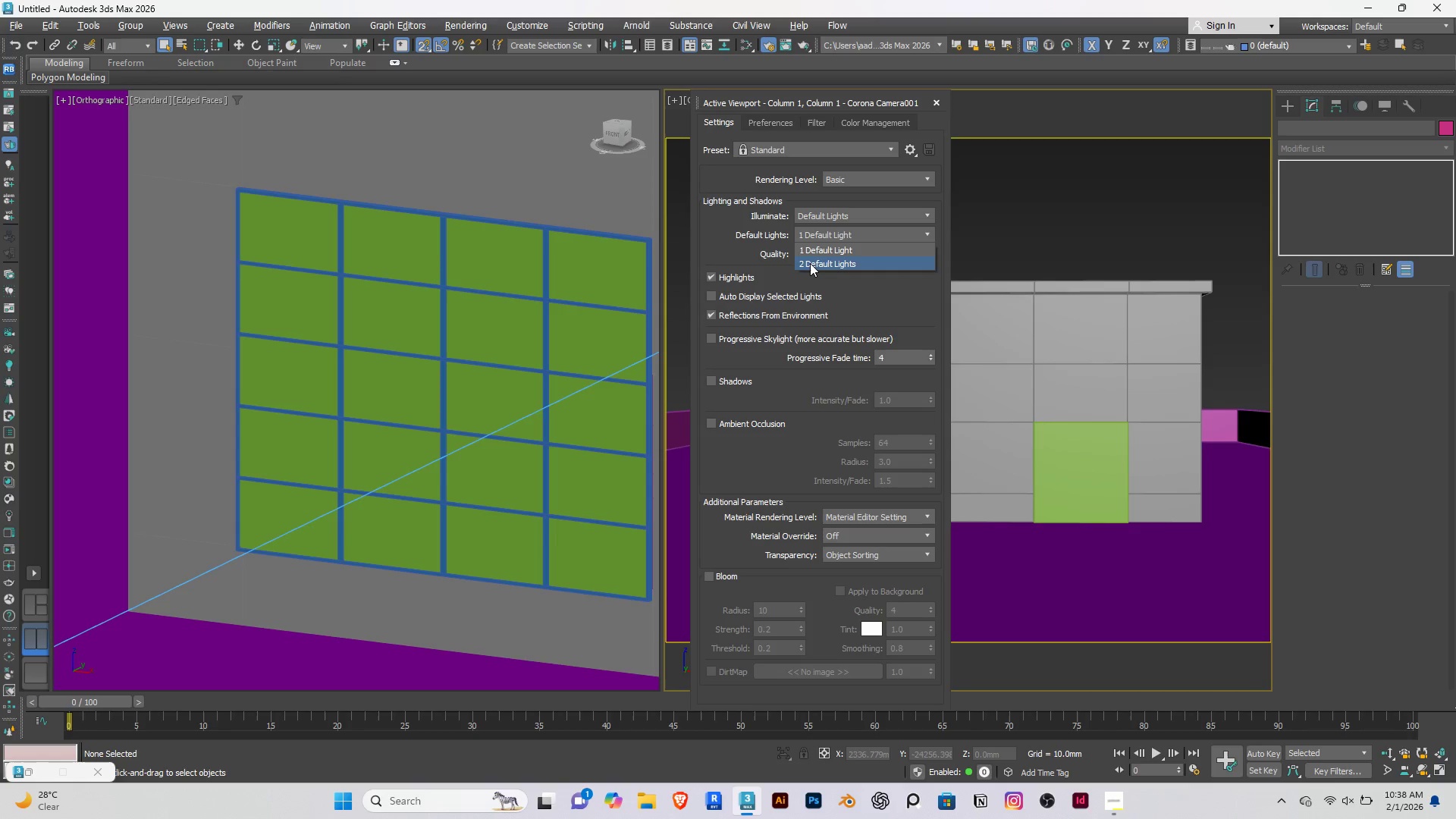 
left_click([810, 263])
 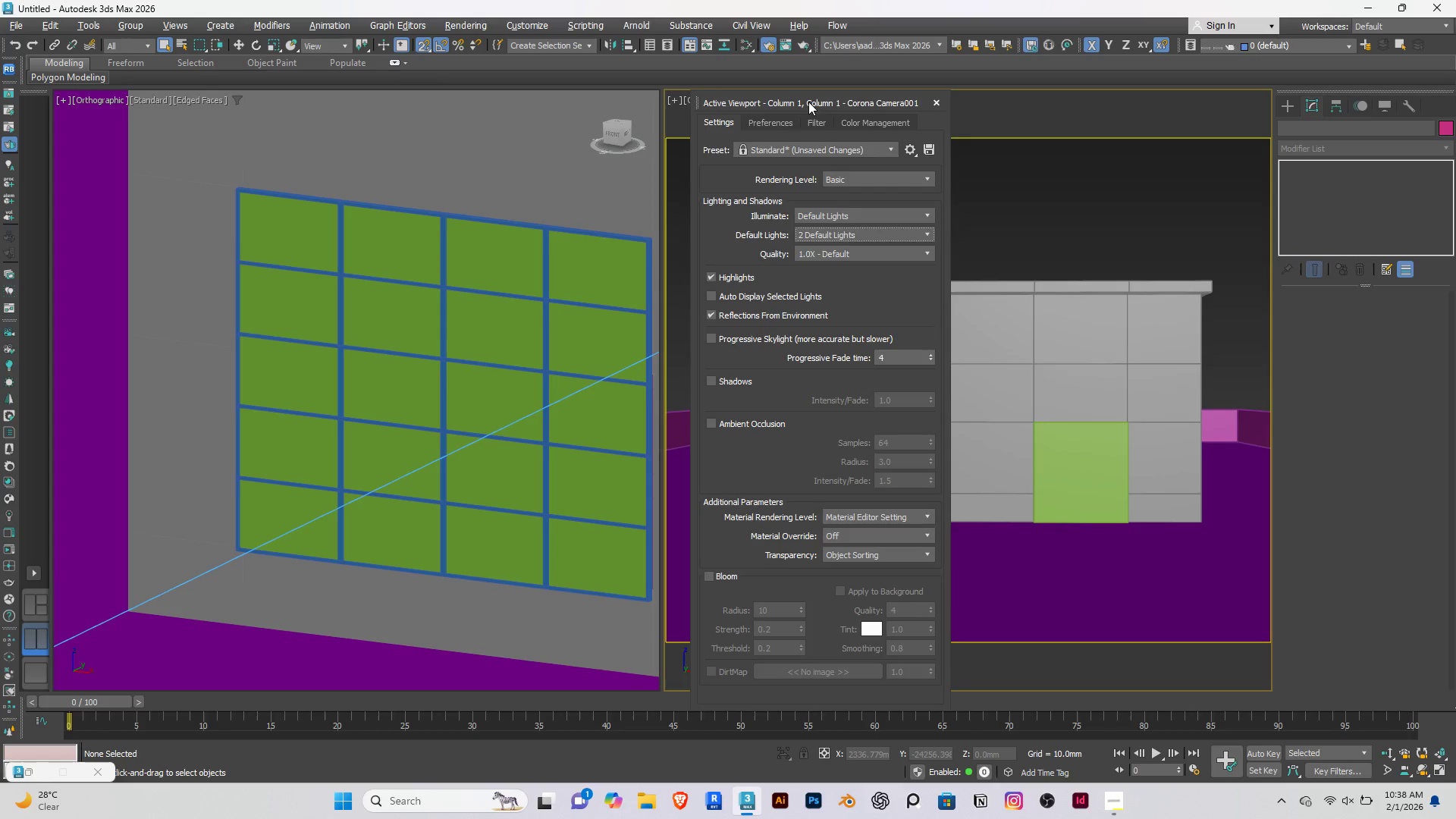 
left_click_drag(start_coordinate=[808, 102], to_coordinate=[475, 150])
 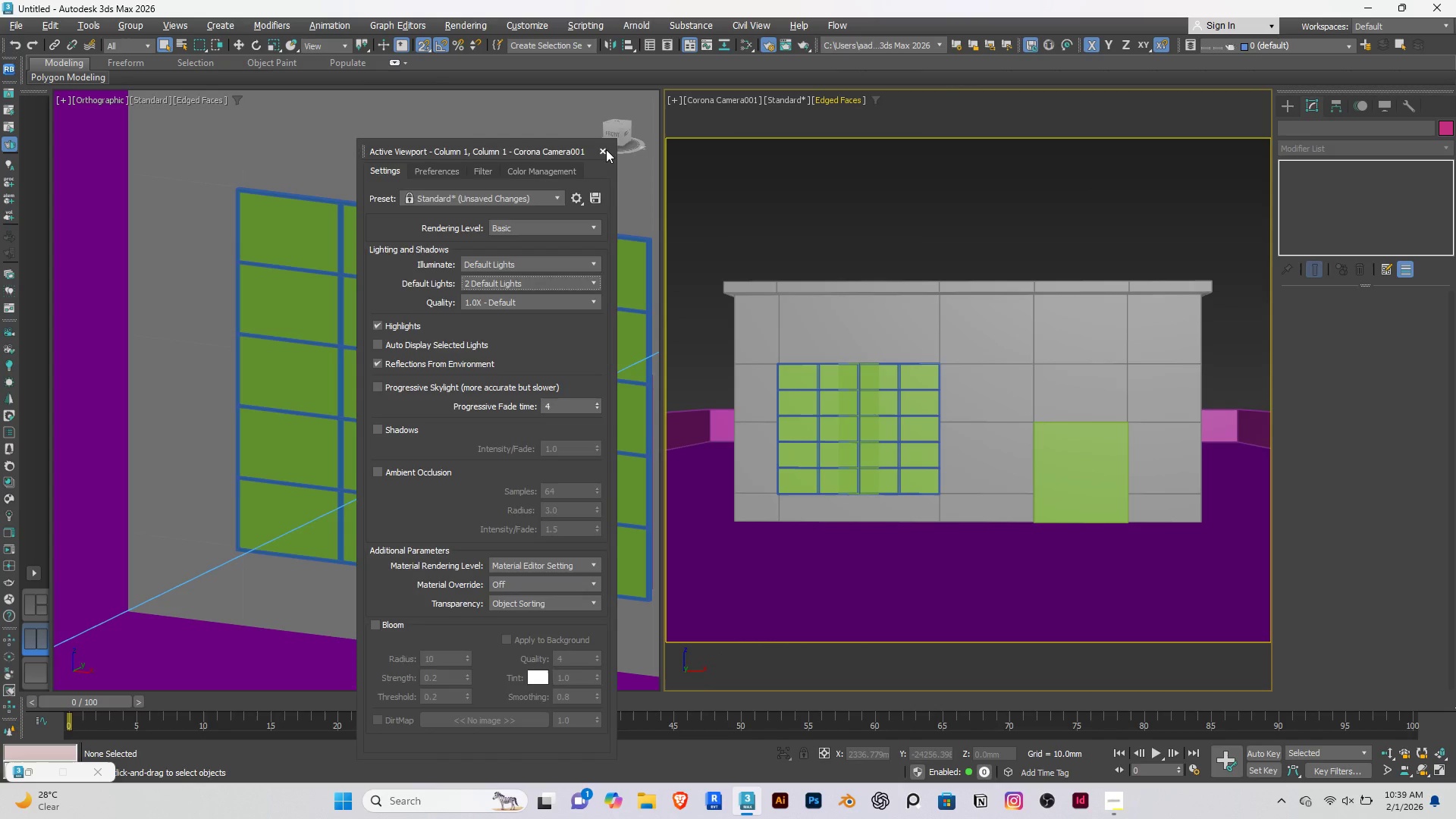 
double_click([736, 173])
 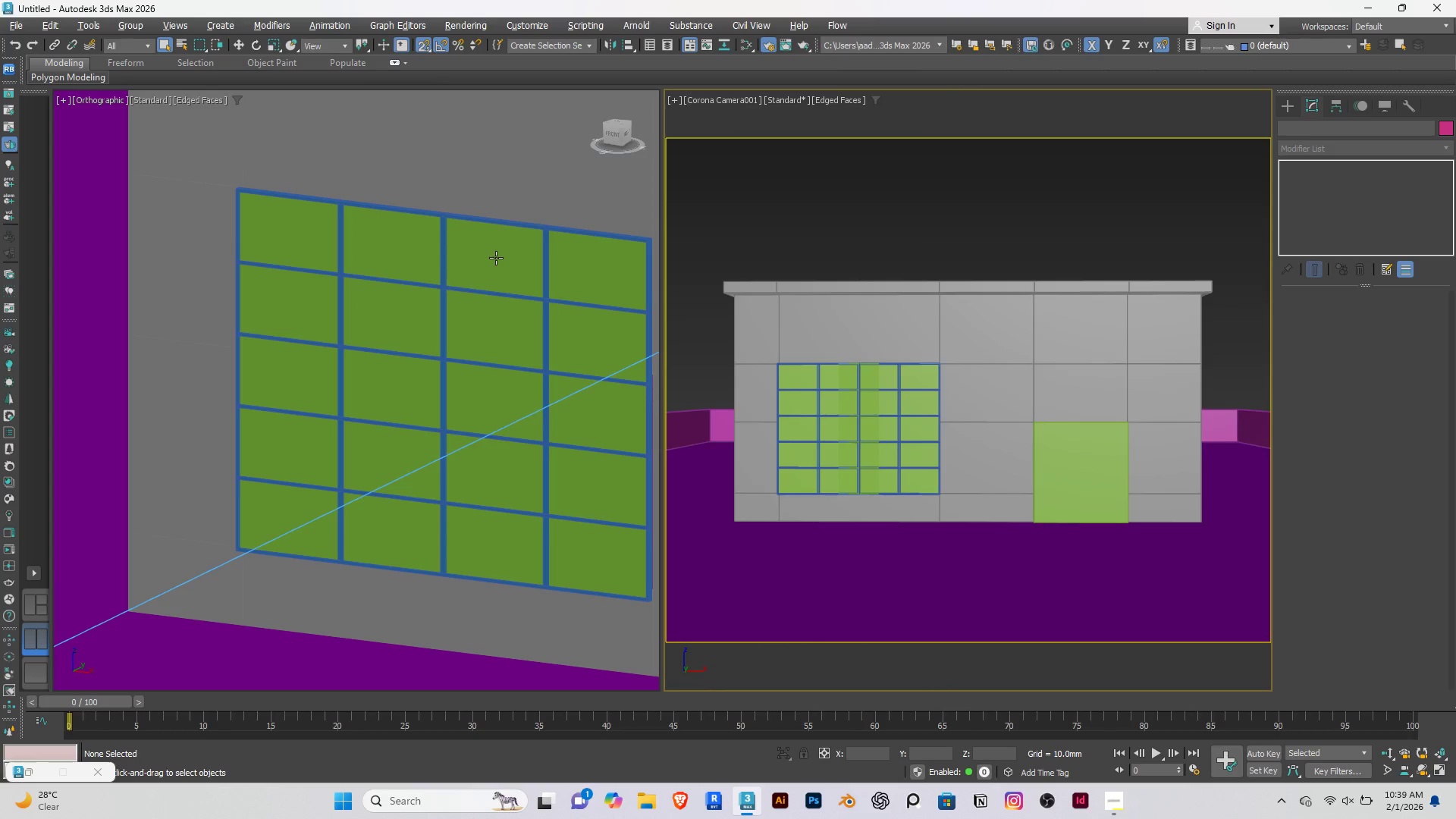 
left_click([497, 258])
 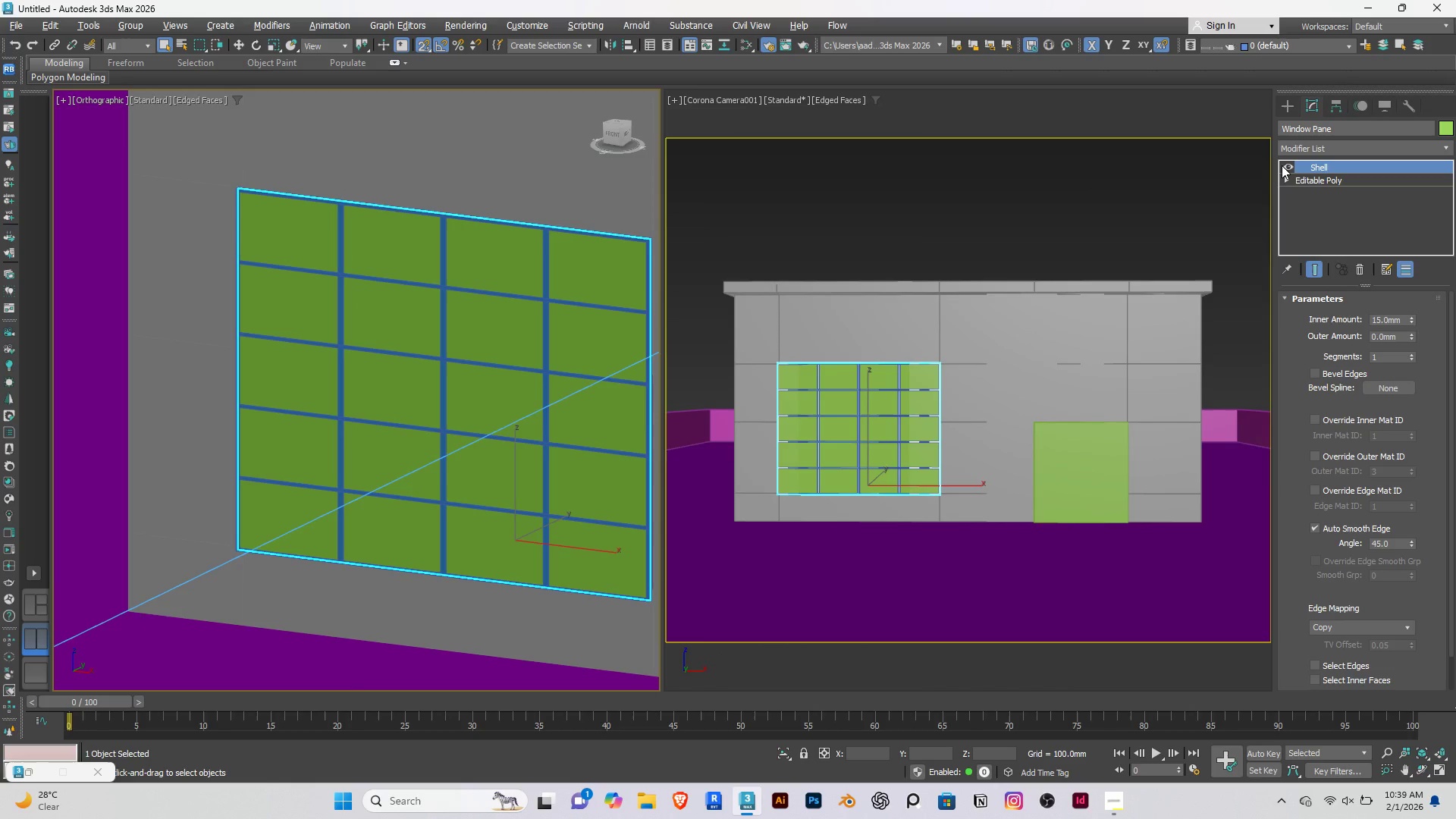 
left_click([1285, 165])
 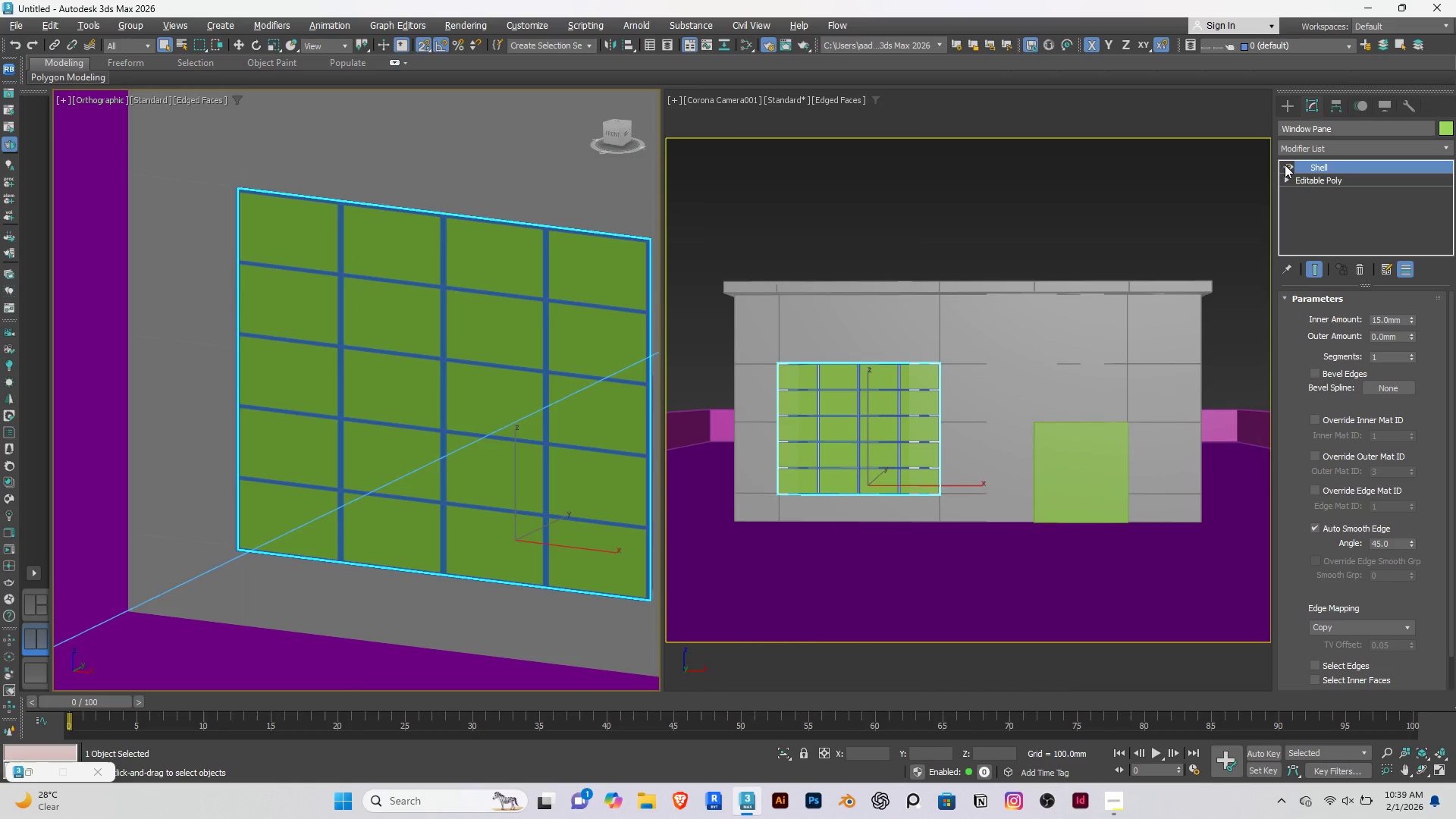 
double_click([1285, 165])
 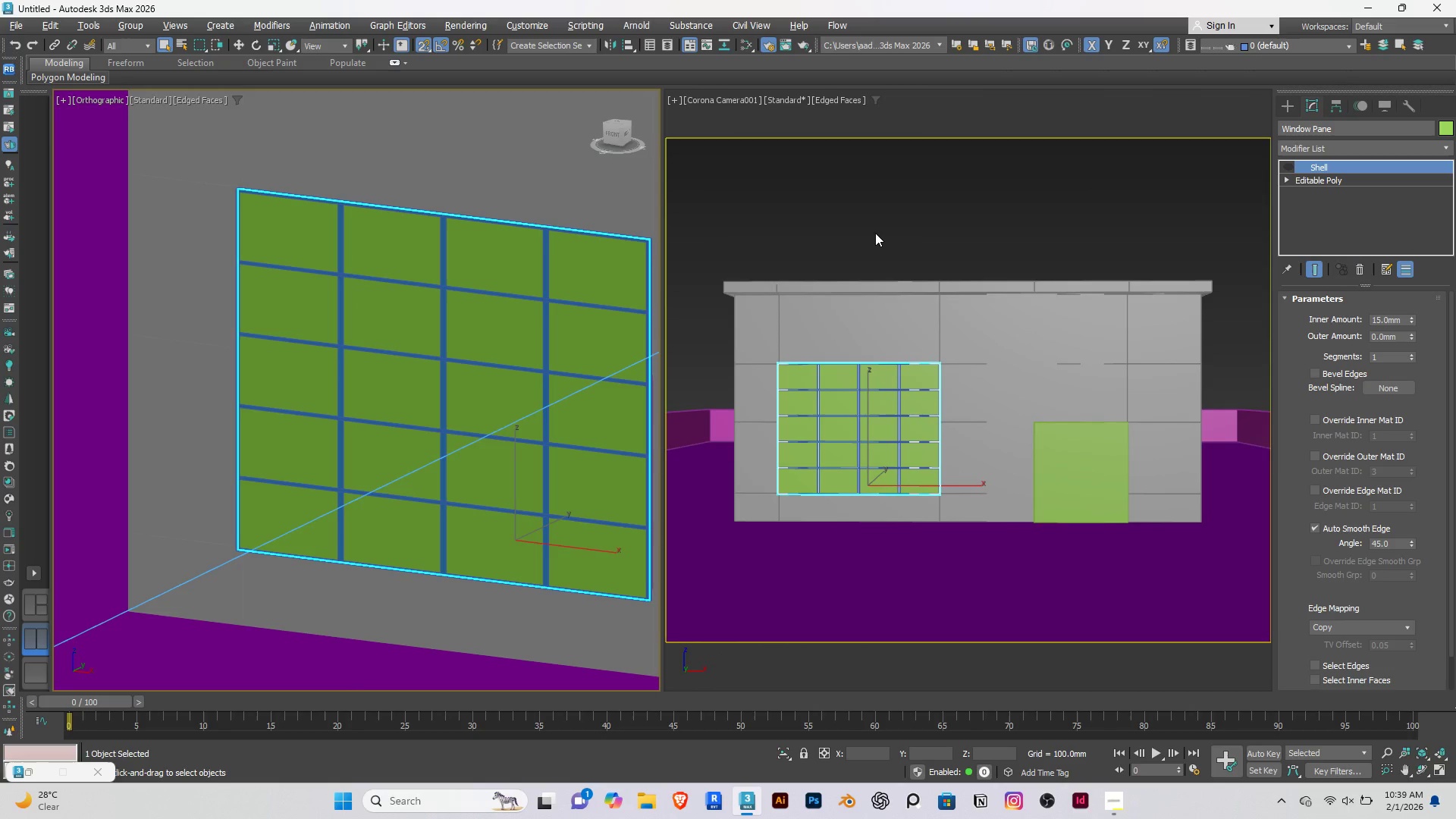 
left_click([875, 233])
 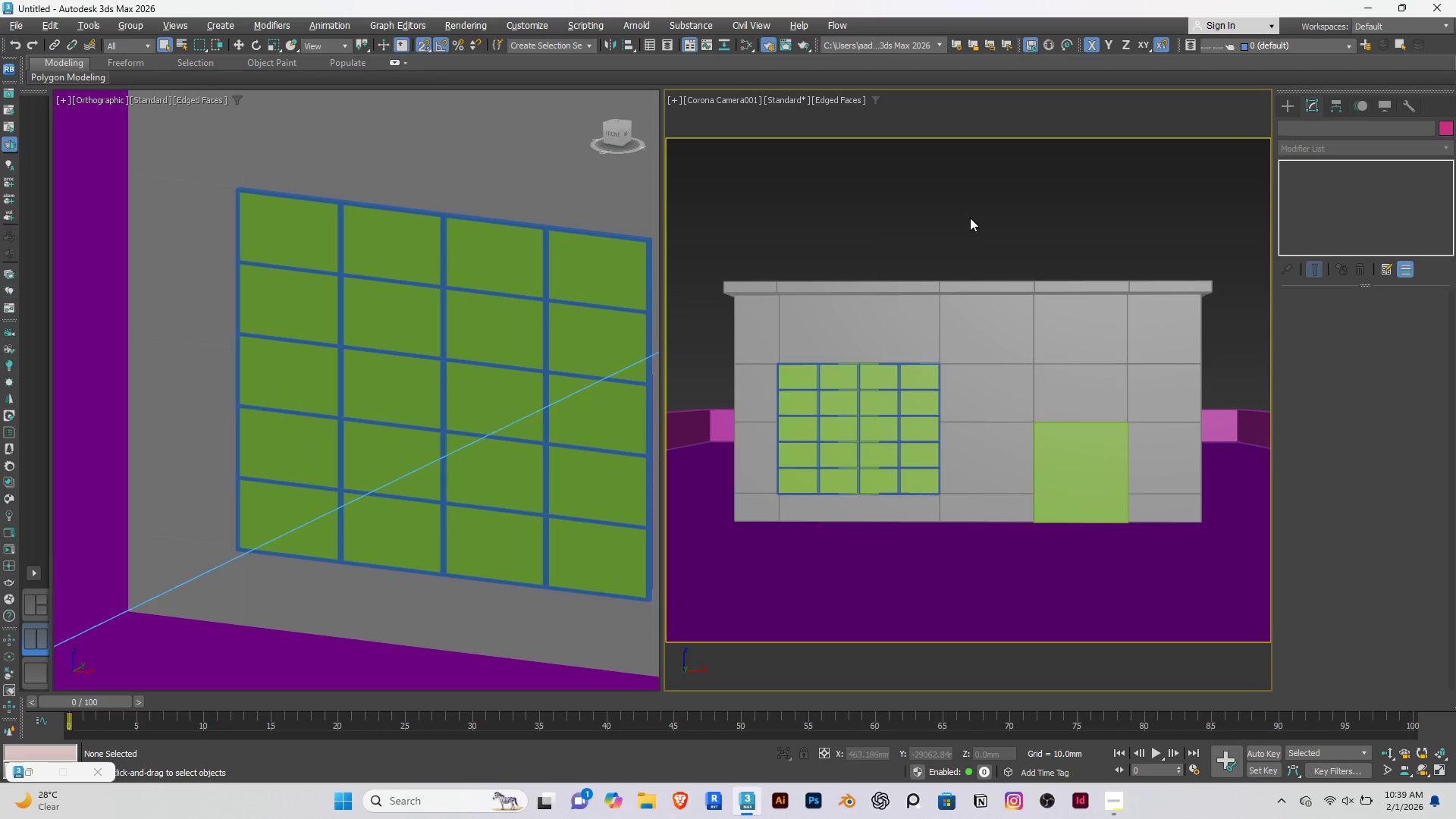 
wait(9.92)
 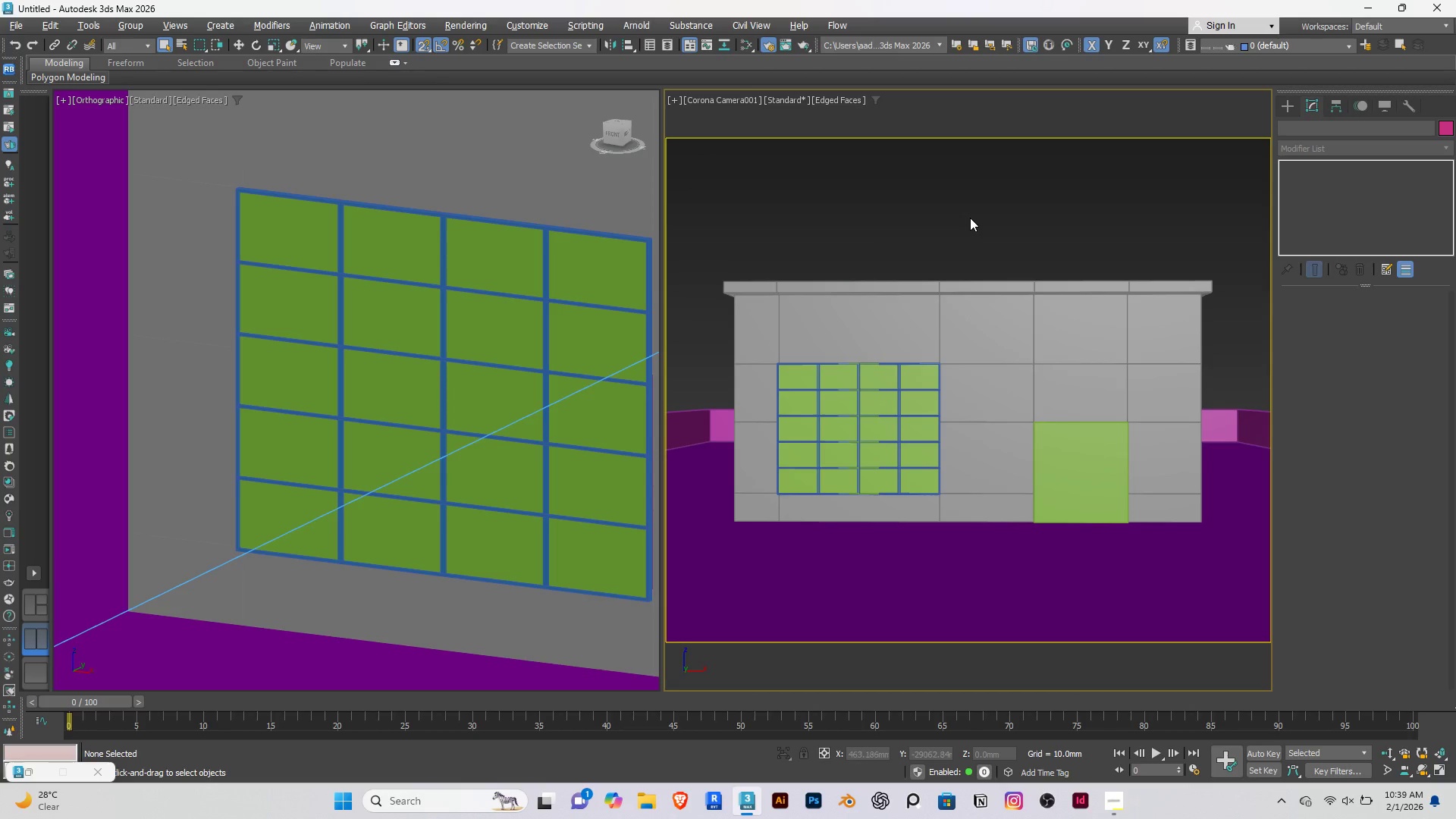 
left_click([1033, 359])
 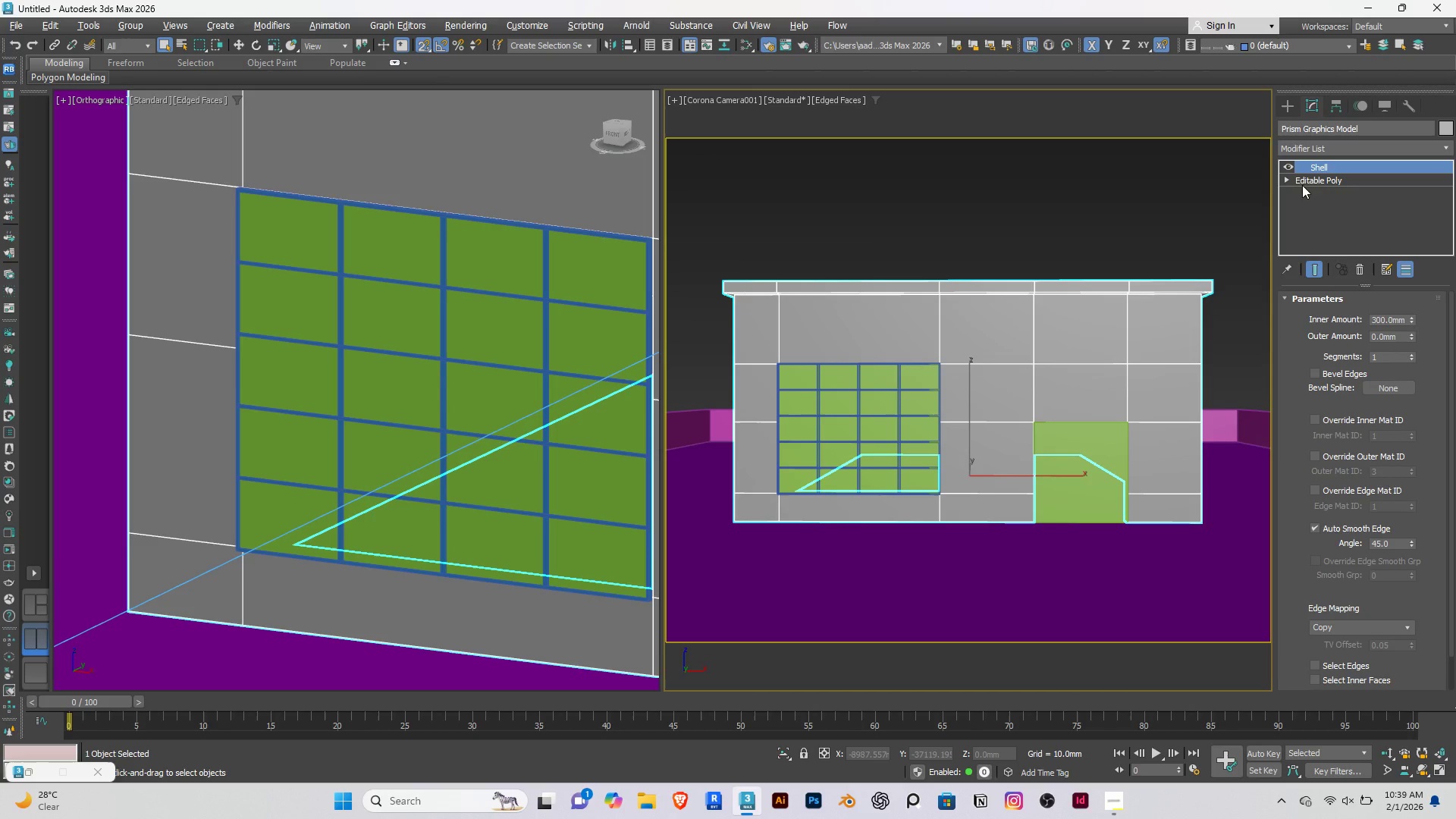 
left_click([1312, 180])
 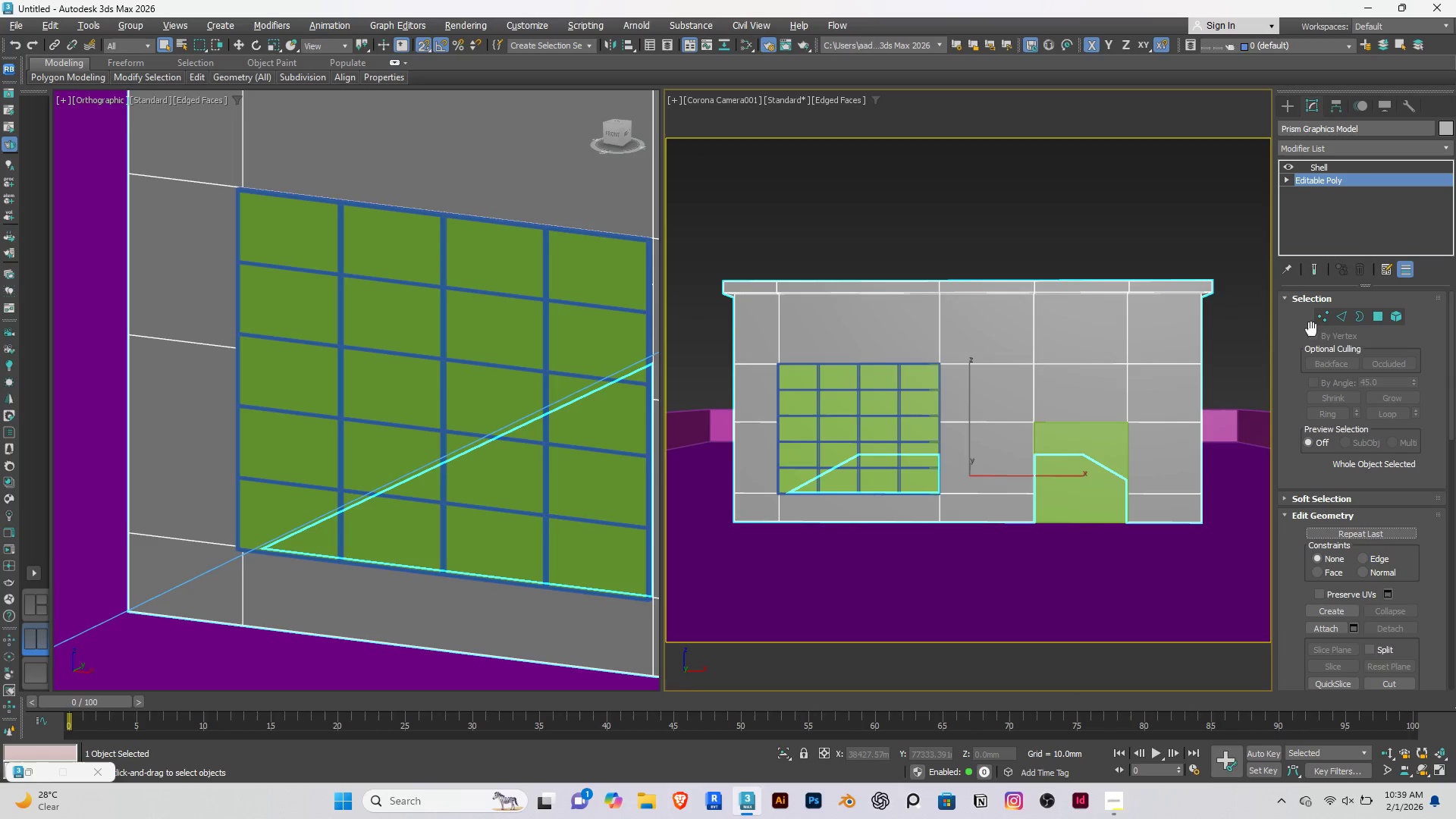 
left_click([1323, 321])
 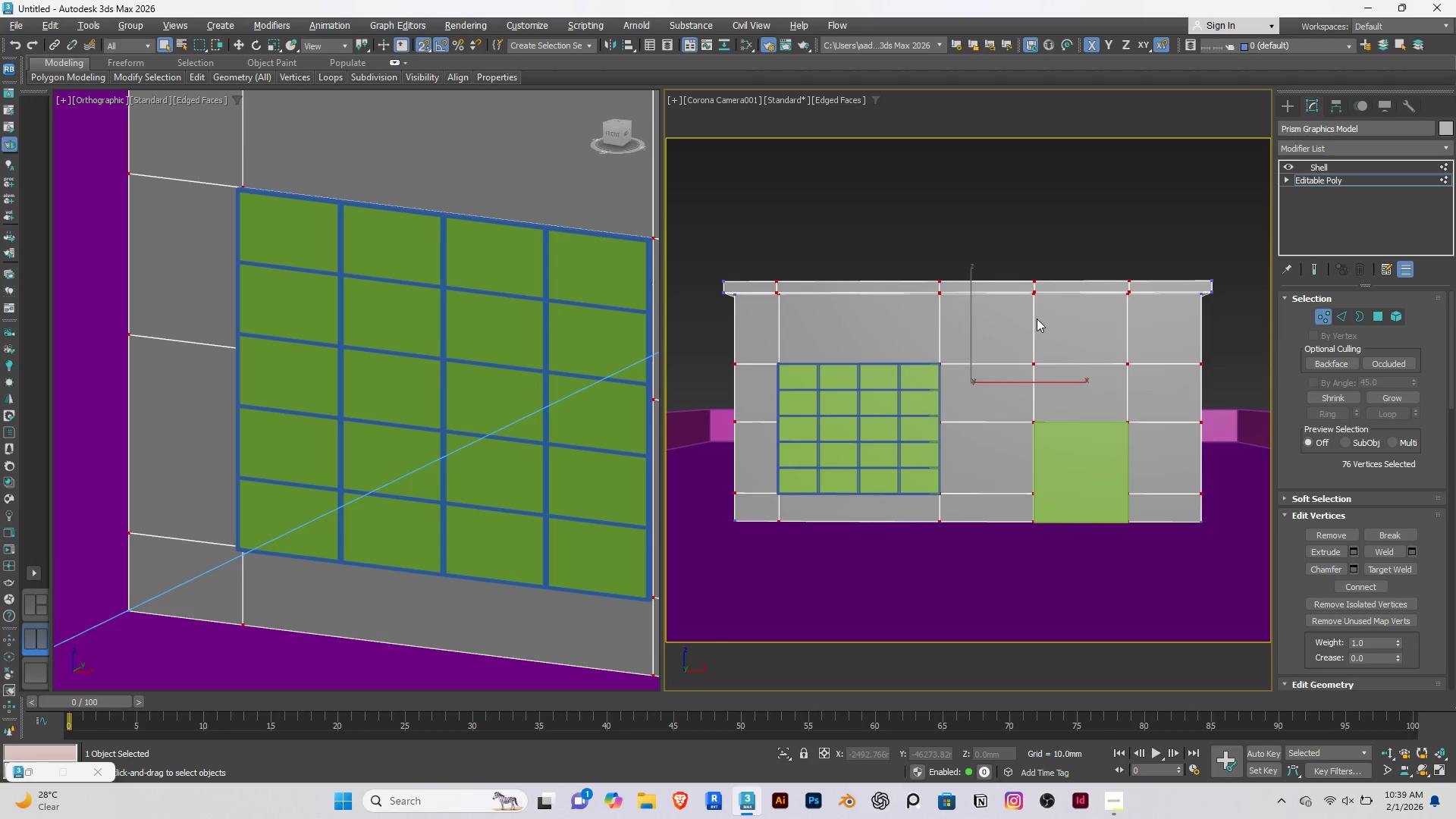 
key(2)
 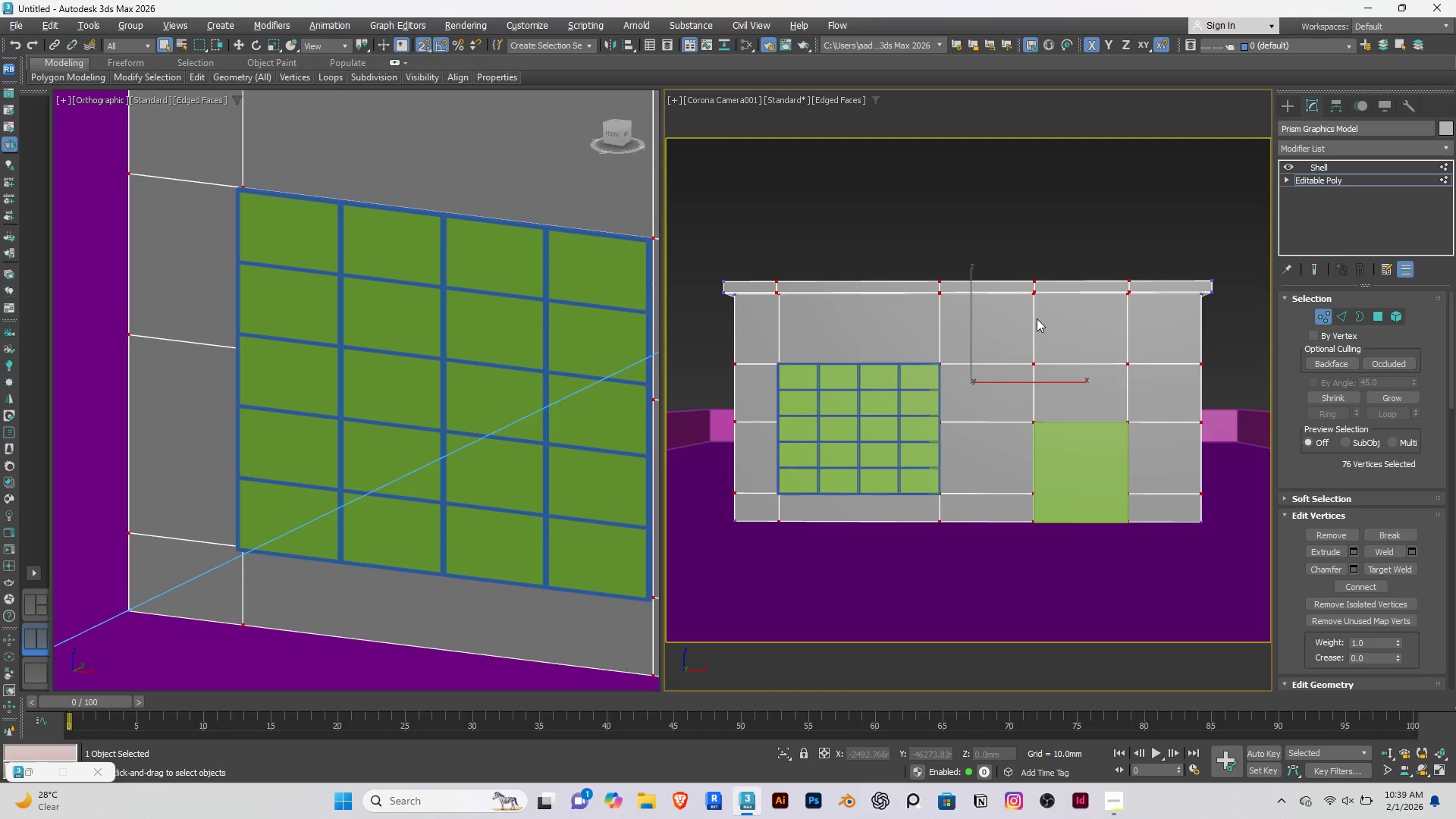 
left_click([1037, 318])
 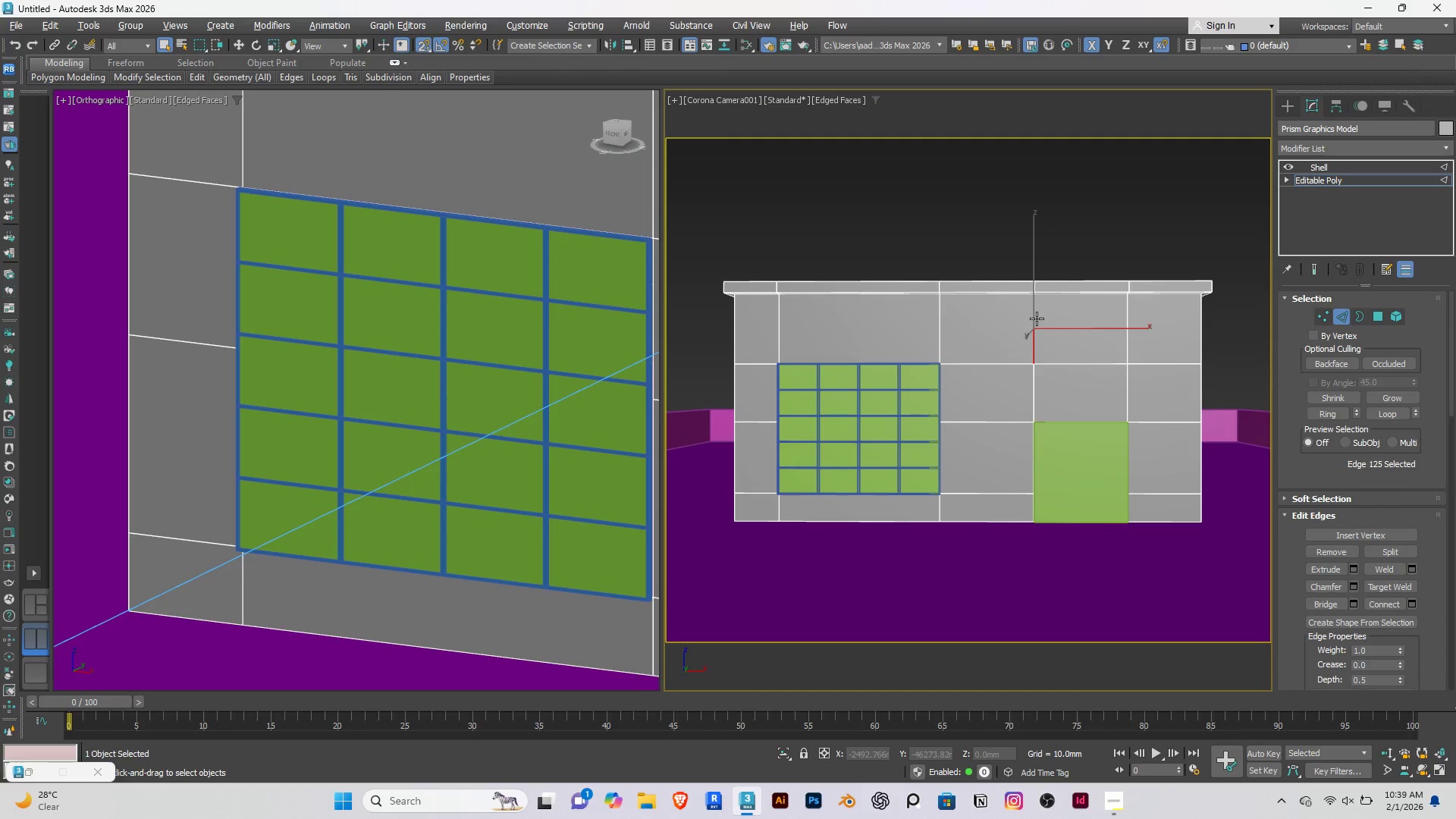 
double_click([1037, 318])
 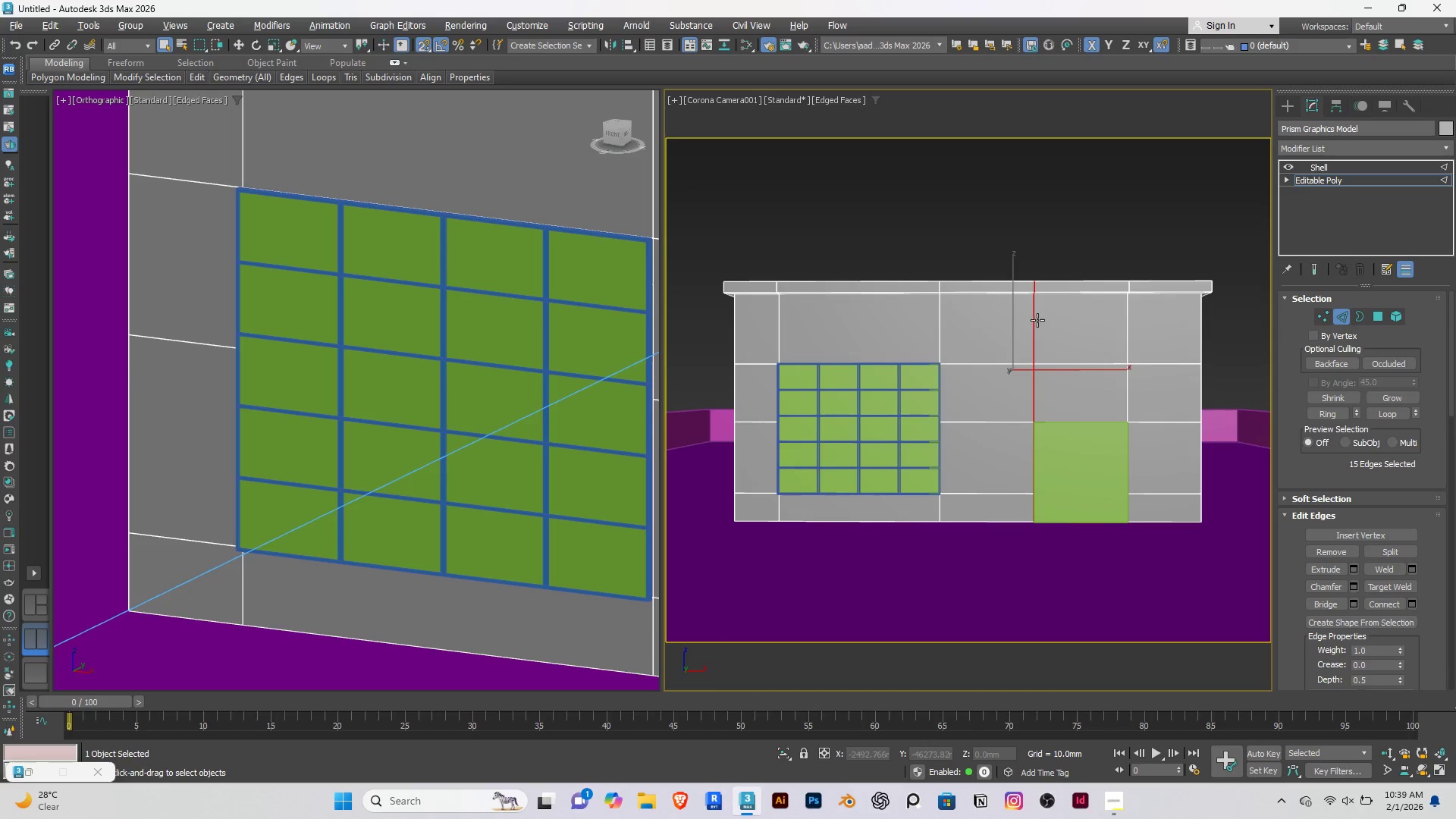 
hold_key(key=AltRight, duration=0.36)
 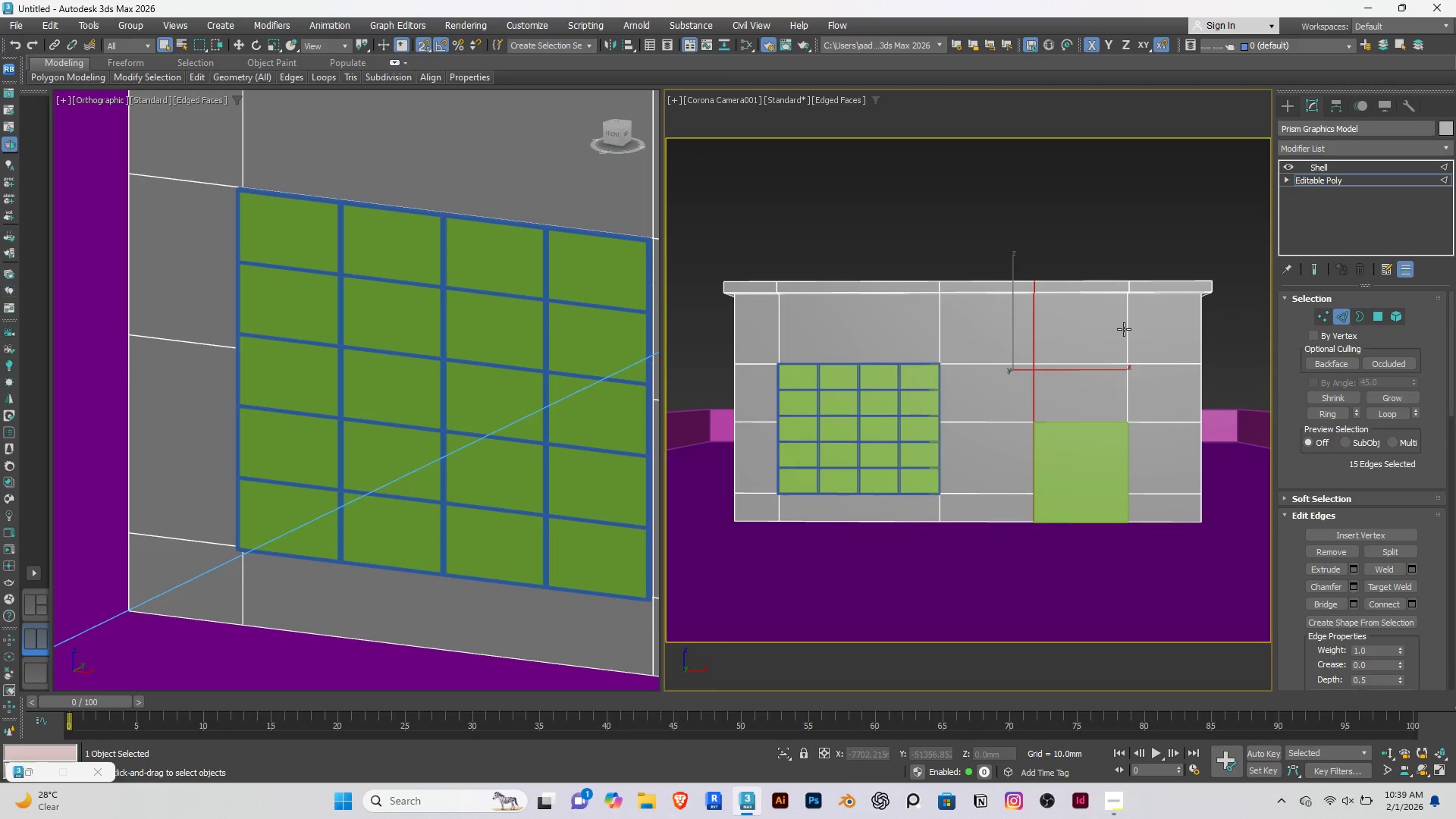 
hold_key(key=AltRight, duration=0.31)
 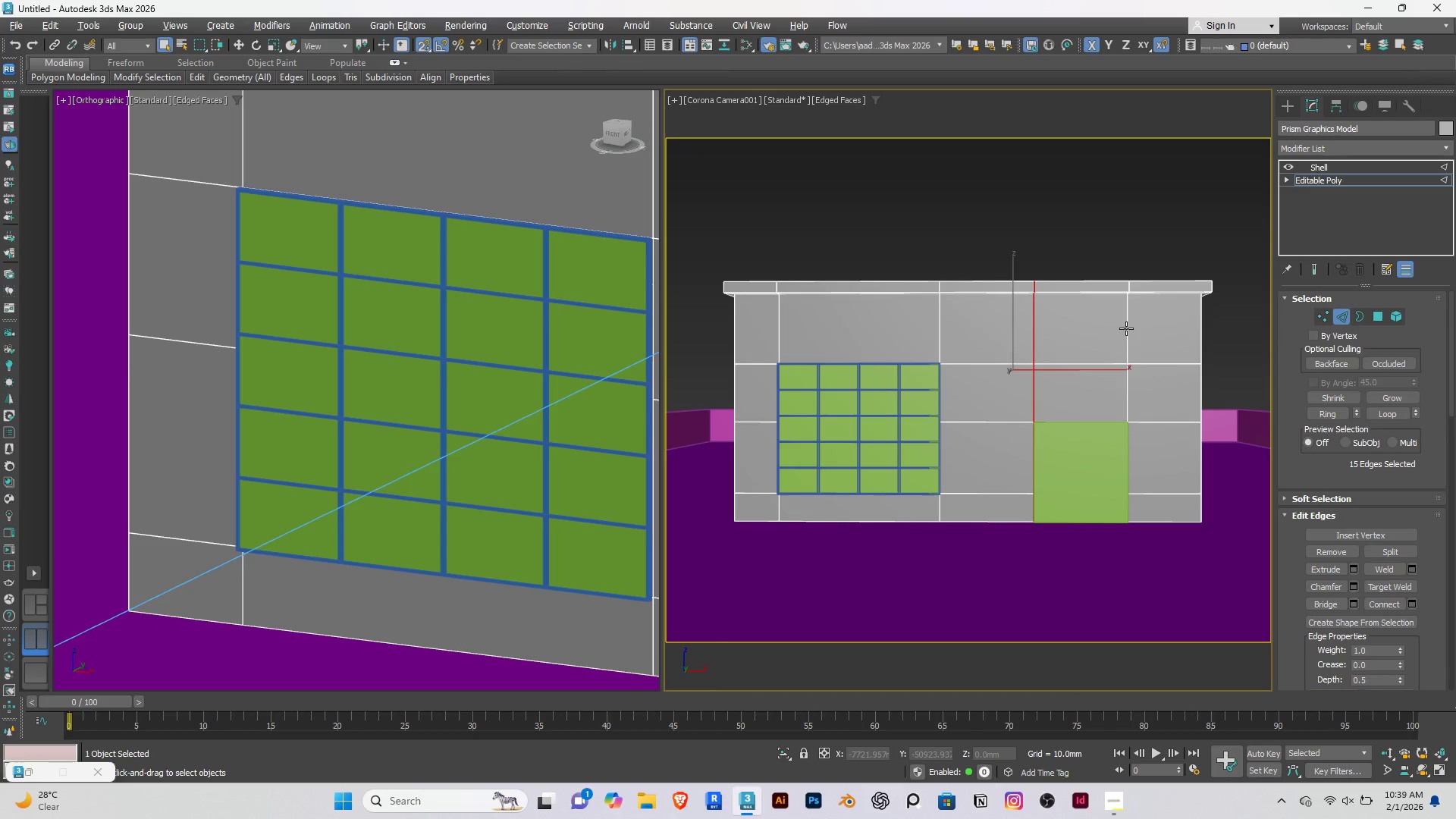 
hold_key(key=ShiftRight, duration=0.53)
 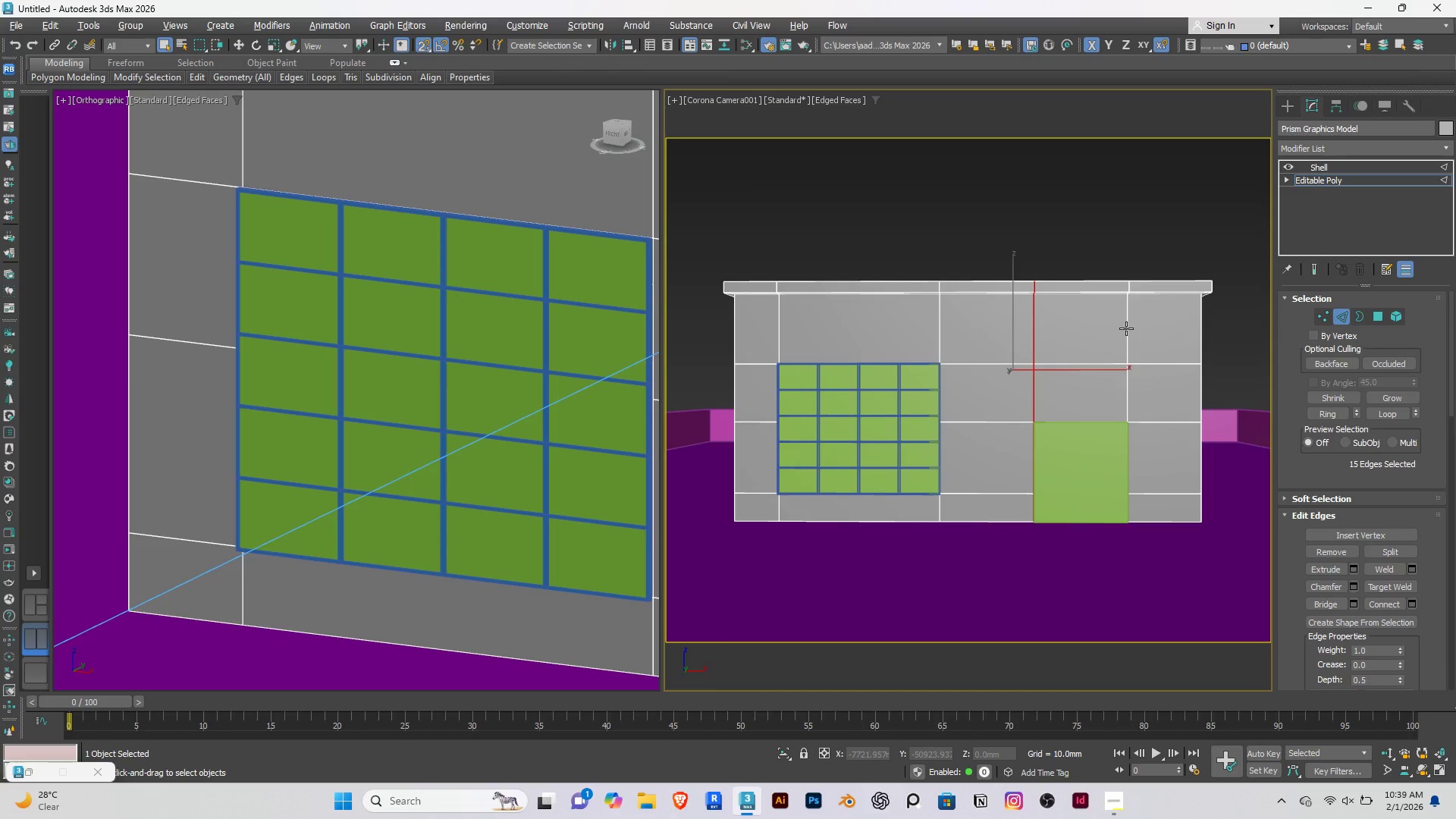 
hold_key(key=AltRight, duration=0.98)
left_click([1126, 328])
 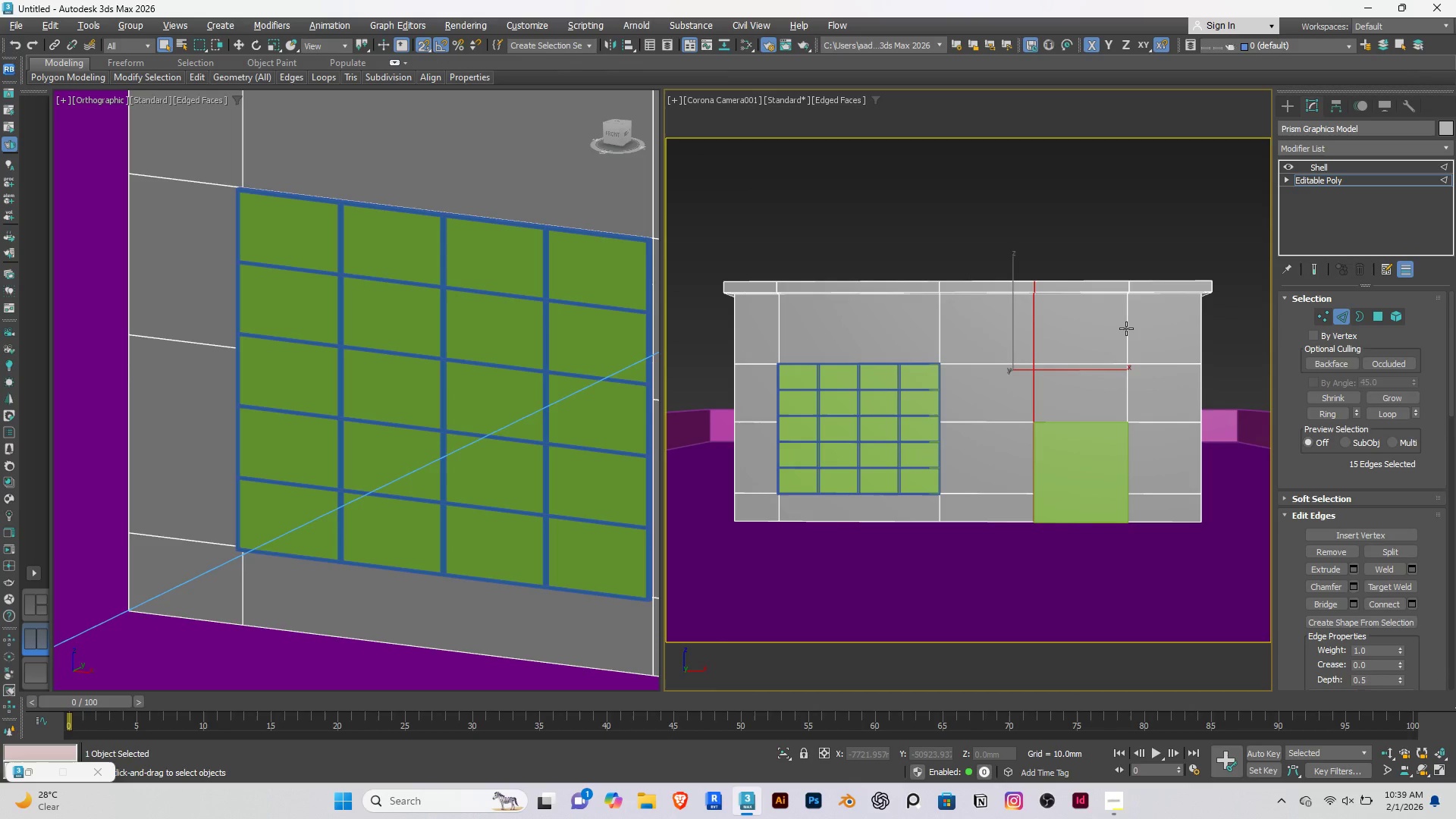 
double_click([1126, 328])
 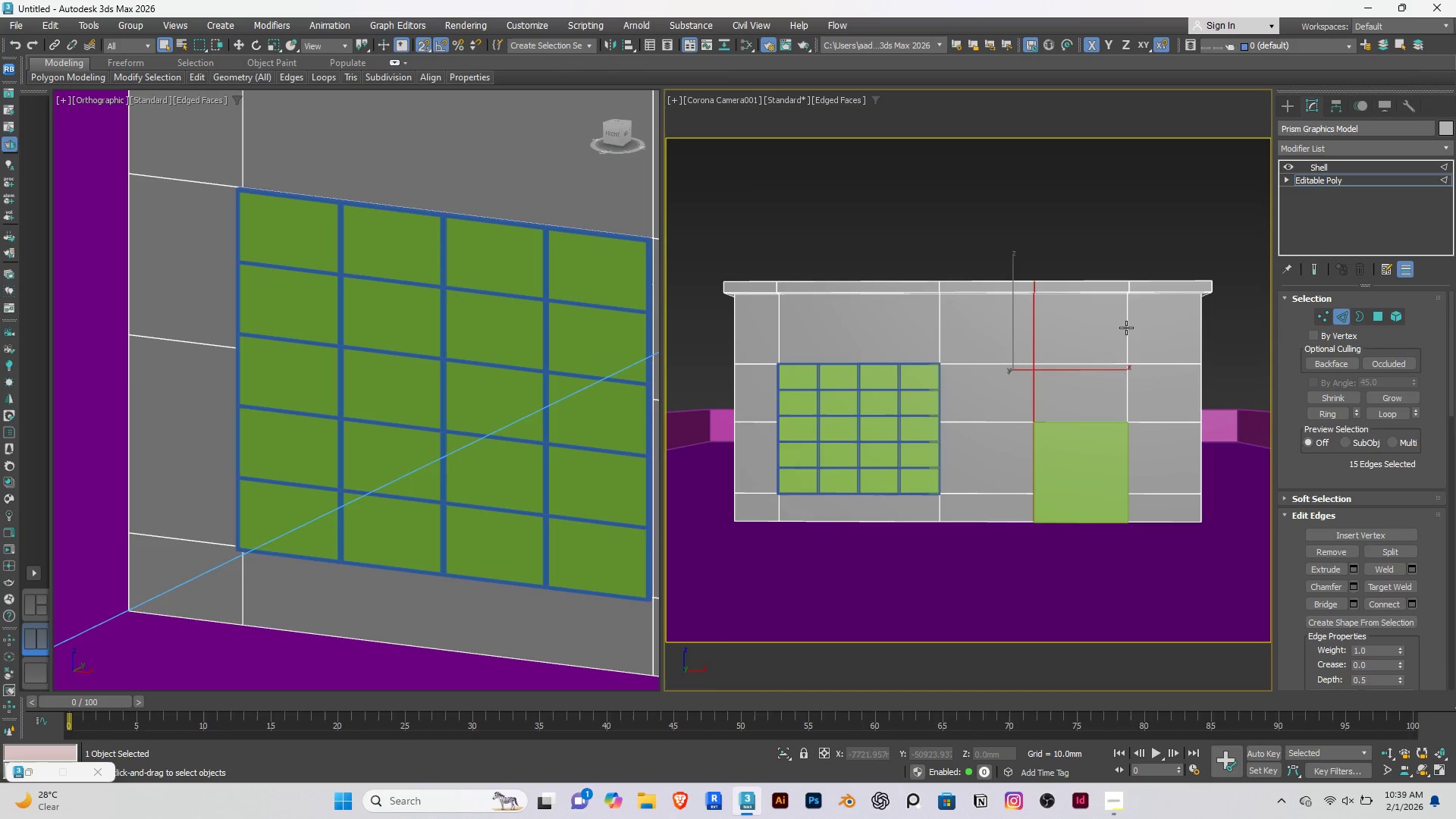 
hold_key(key=ShiftRight, duration=0.52)
double_click([1128, 325])
 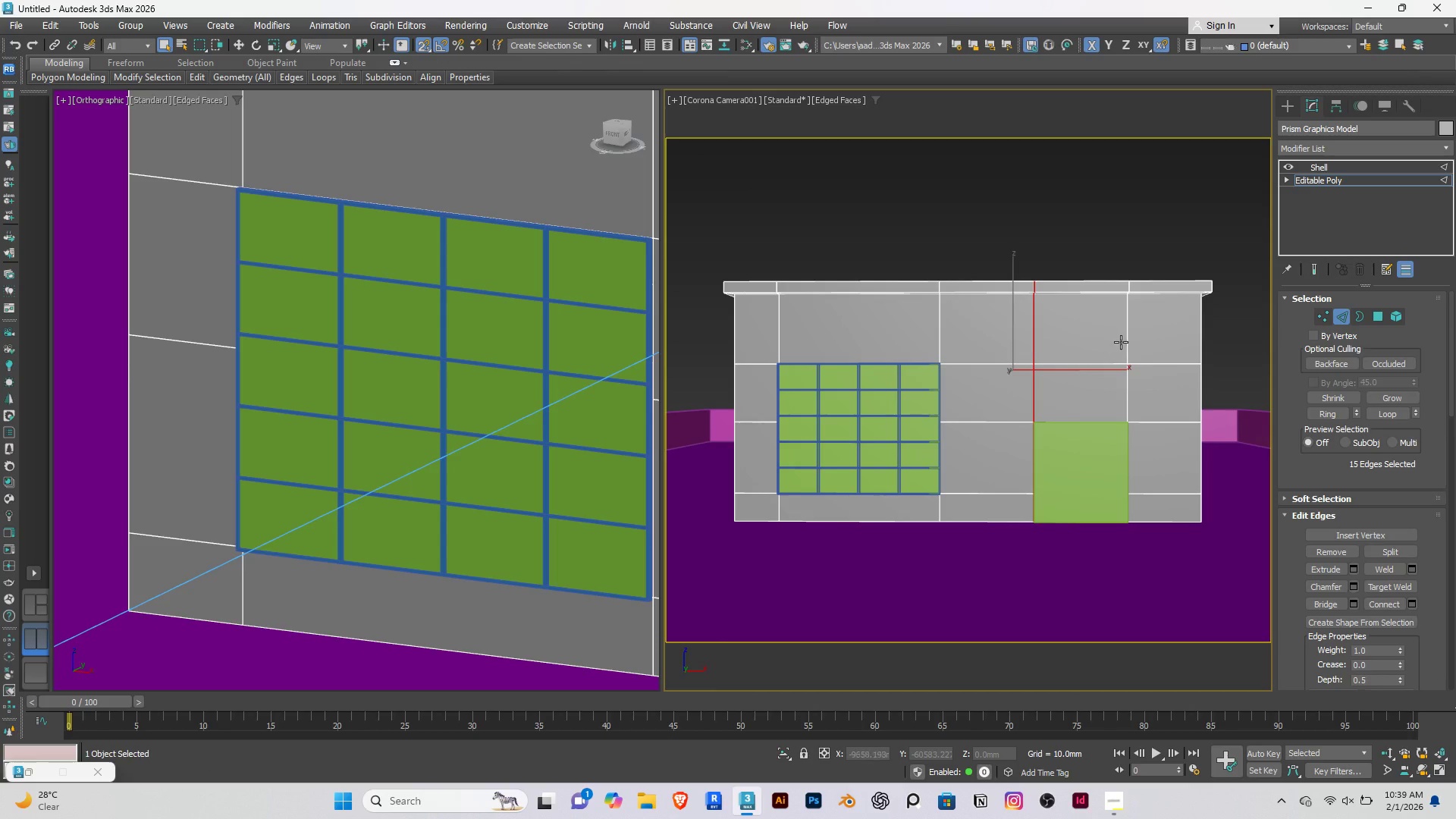 
hold_key(key=AltRight, duration=0.56)
double_click([1128, 331])
 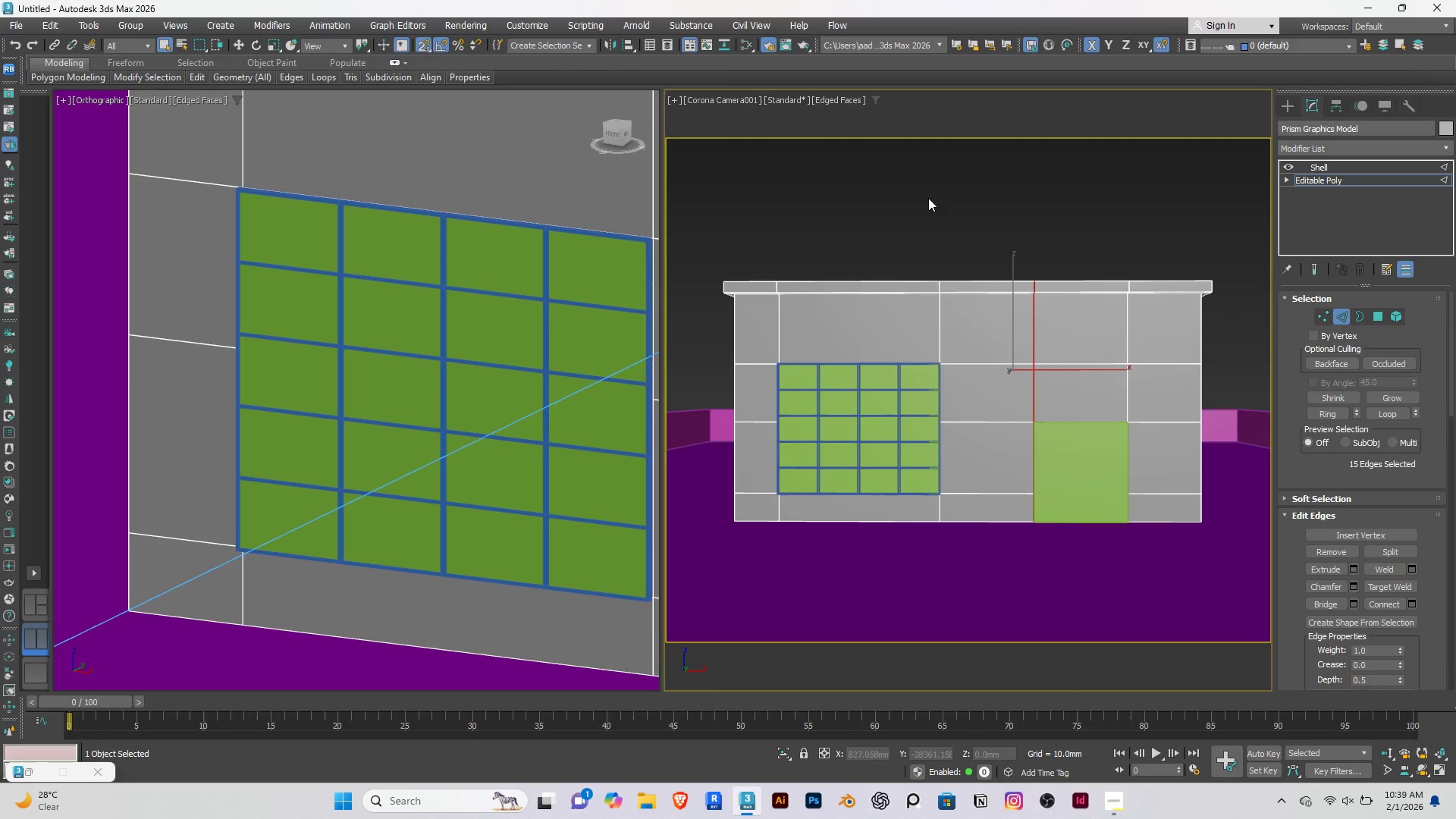 
left_click([861, 184])
 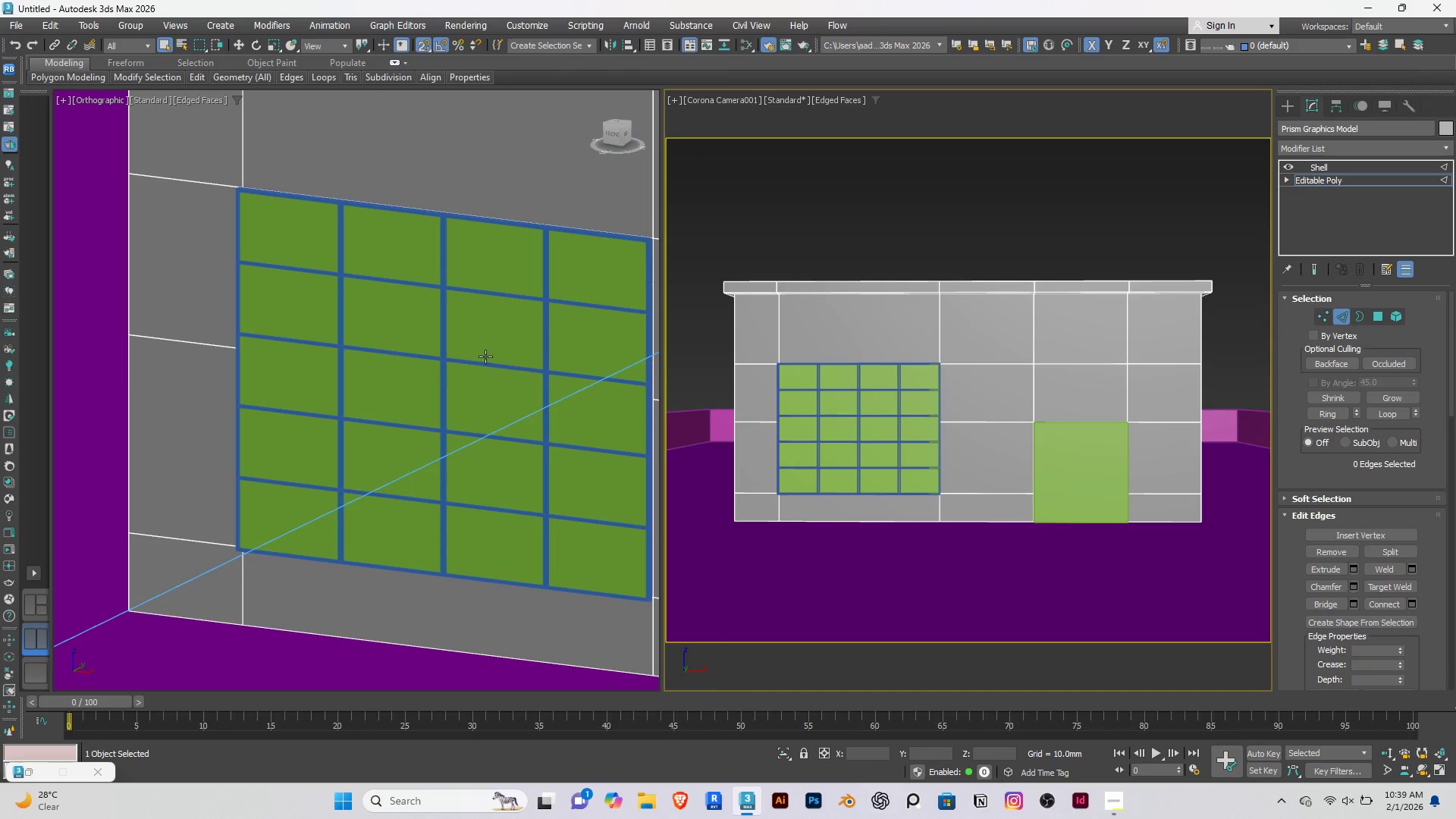 
scroll: coordinate [485, 356], scroll_direction: down, amount: 4.0
 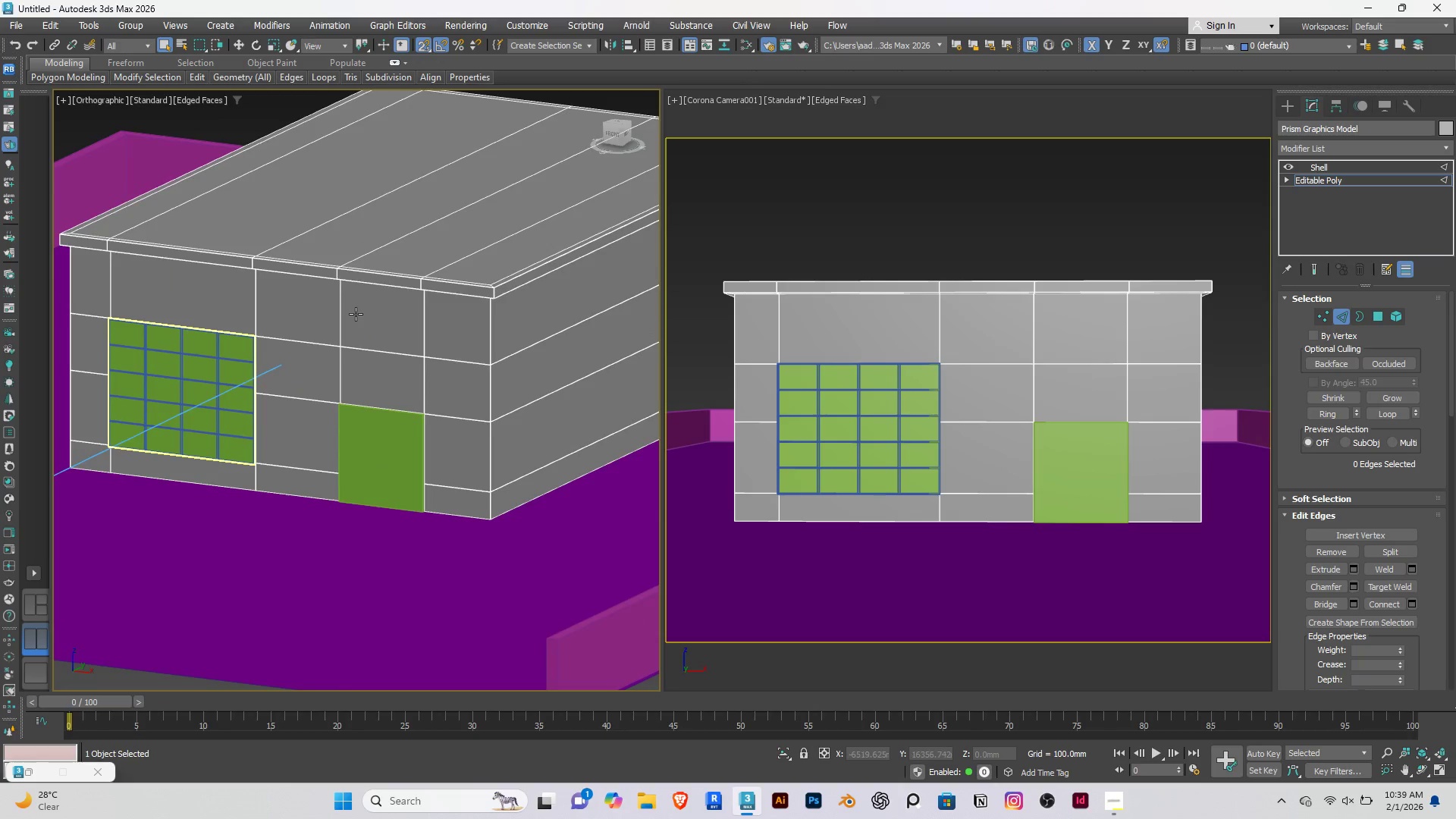 
double_click([342, 303])
 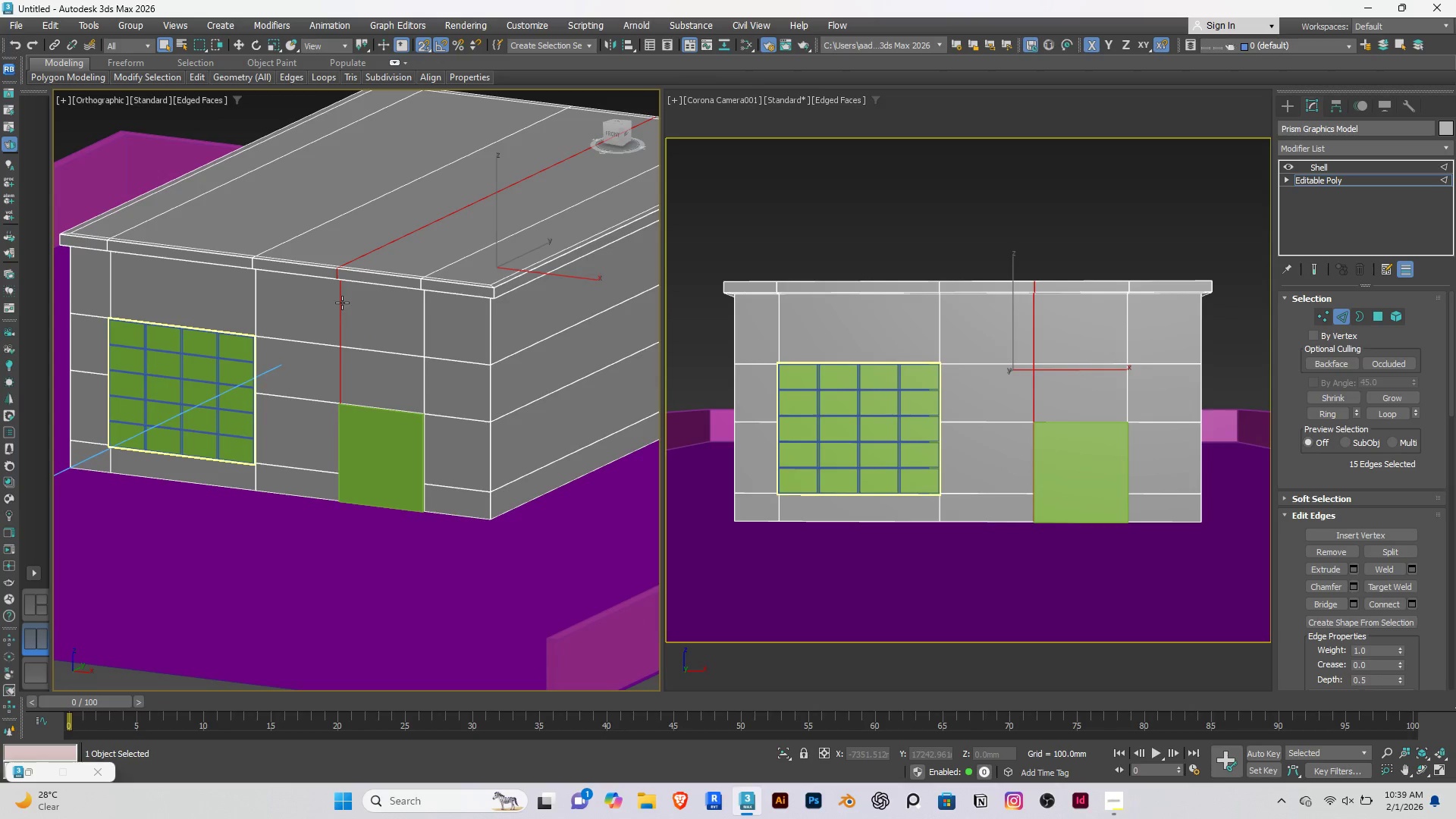 
hold_key(key=AltRight, duration=1.5)
 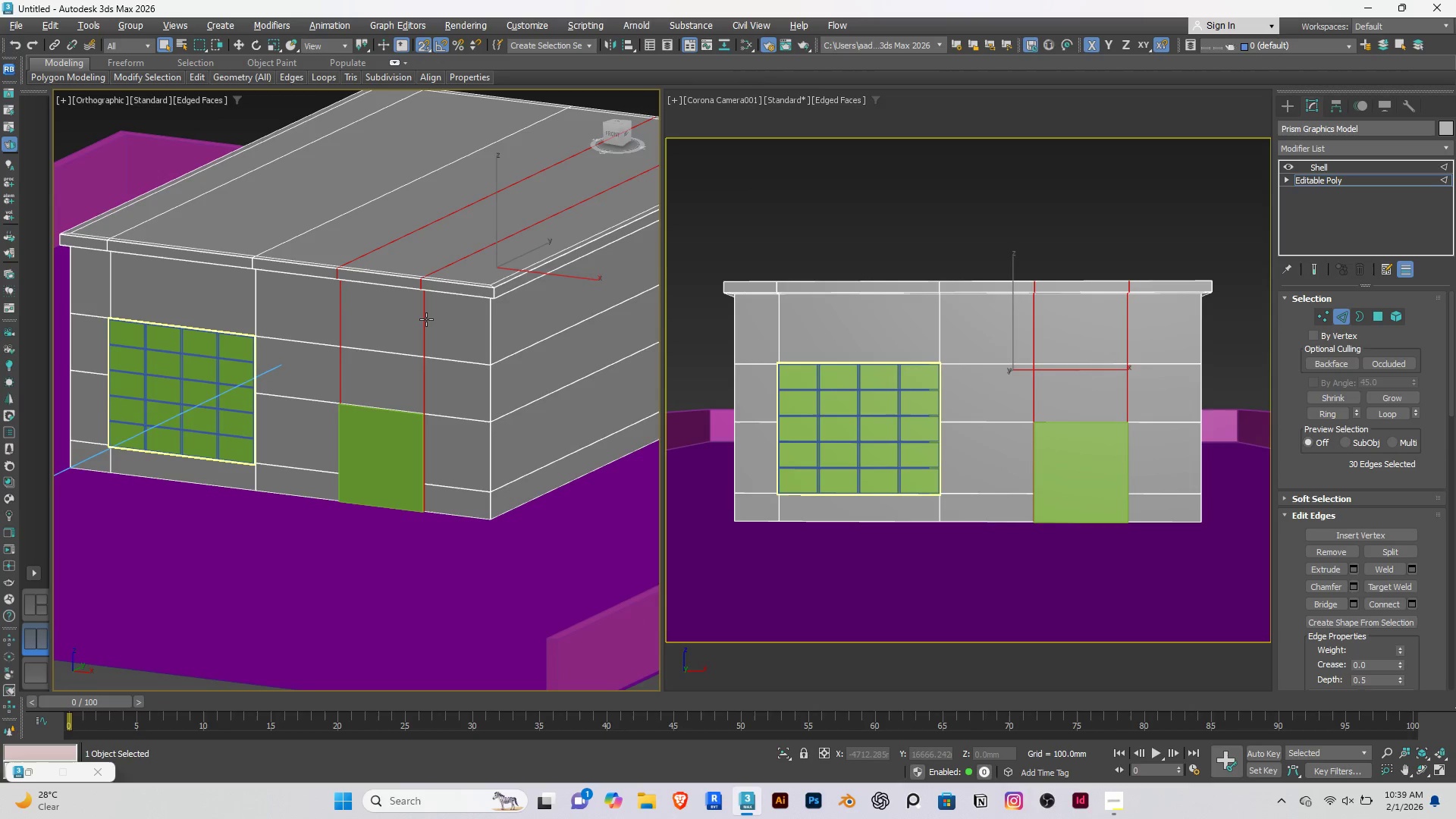 
hold_key(key=ShiftRight, duration=0.55)
 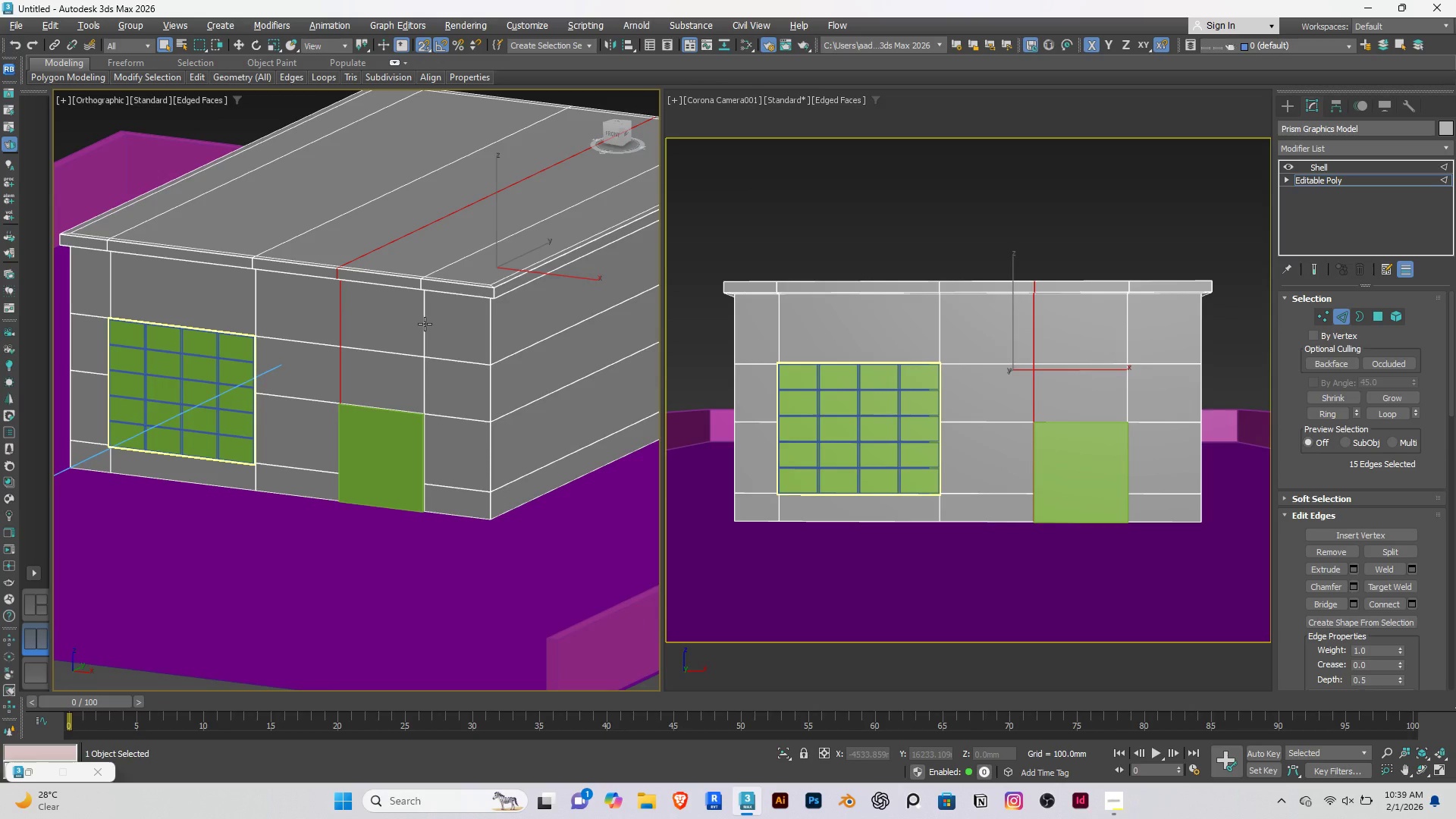 
double_click([425, 324])
 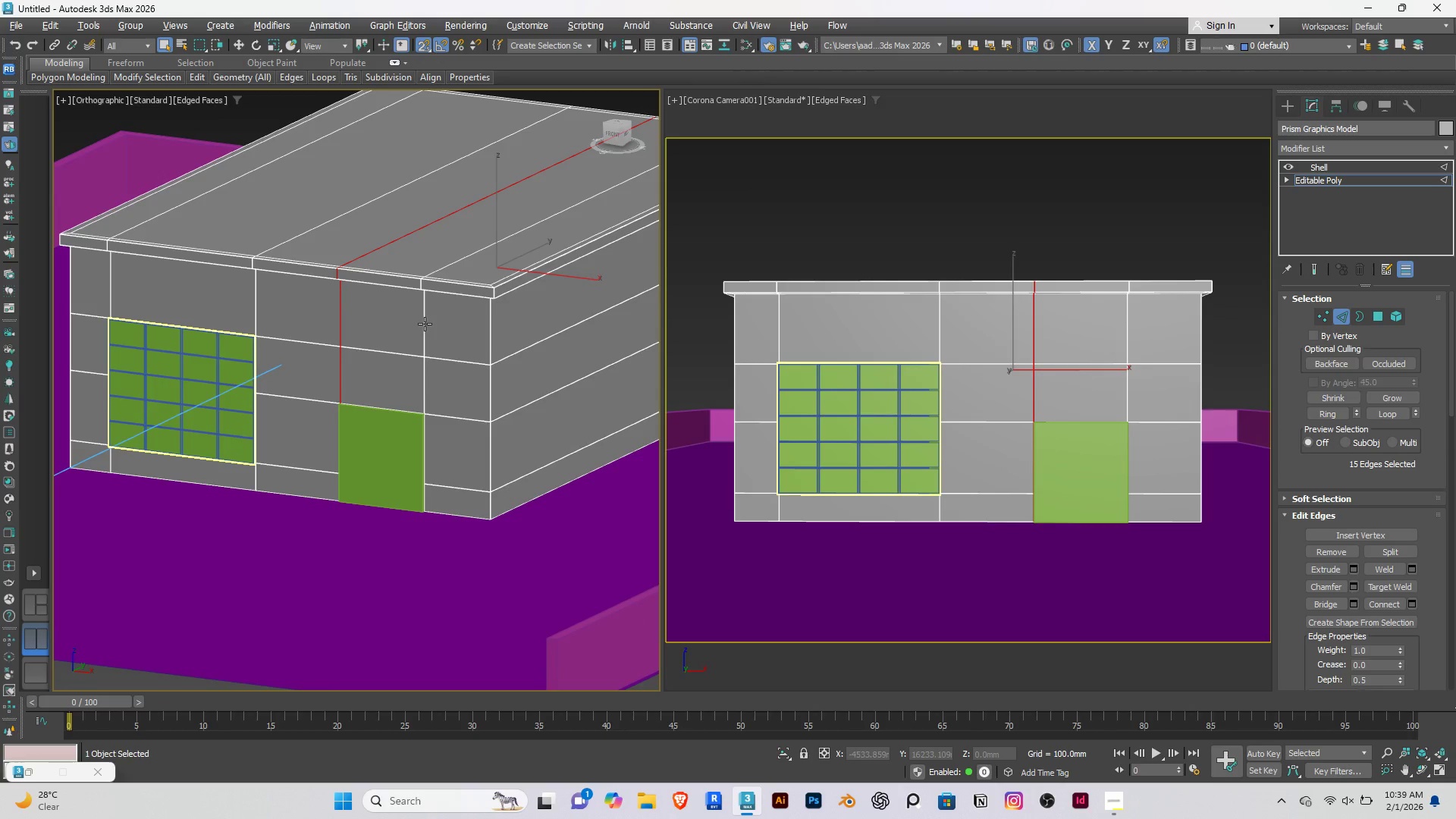 
hold_key(key=ControlRight, duration=0.81)
double_click([426, 319])
 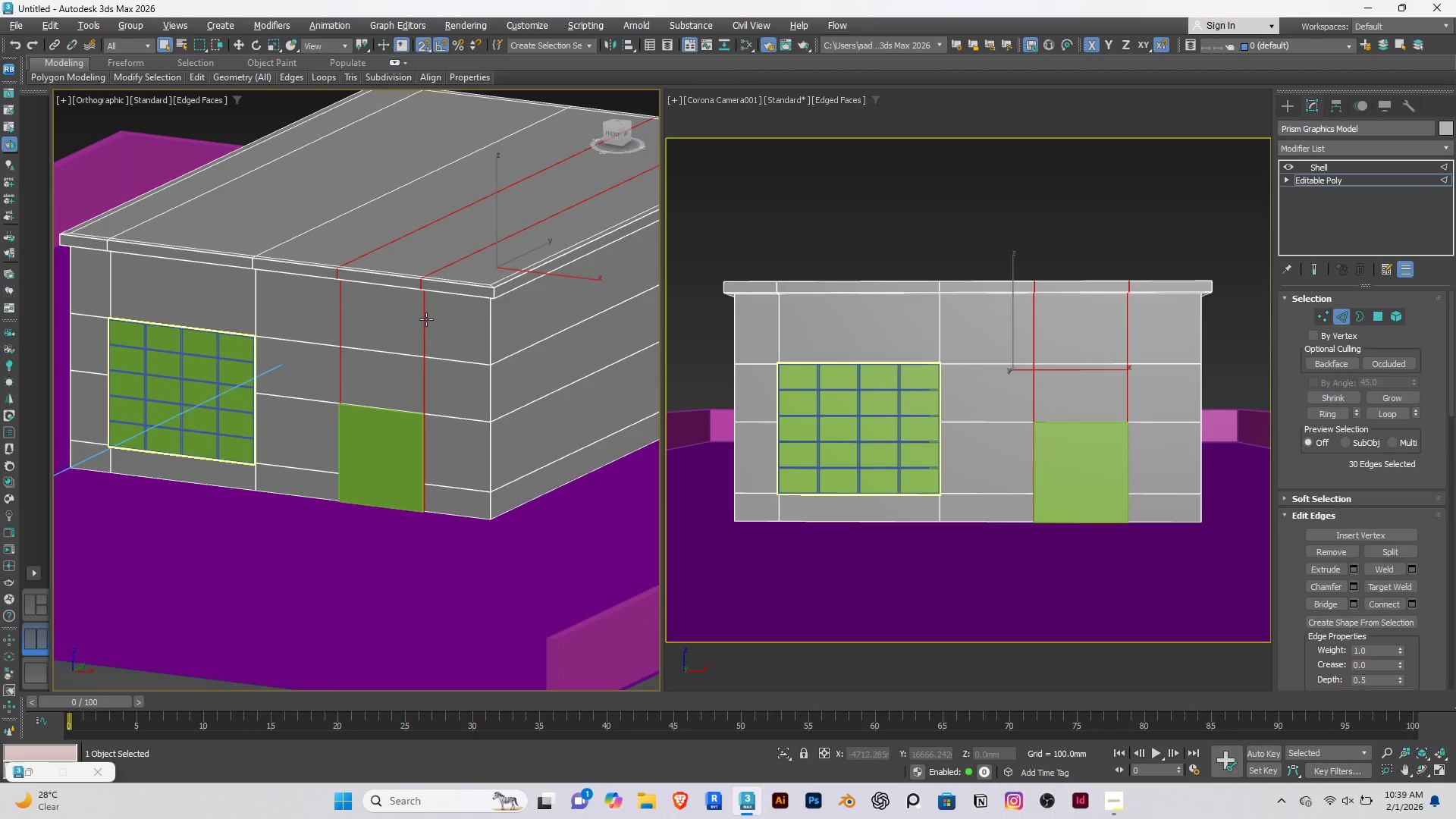 
key(W)
 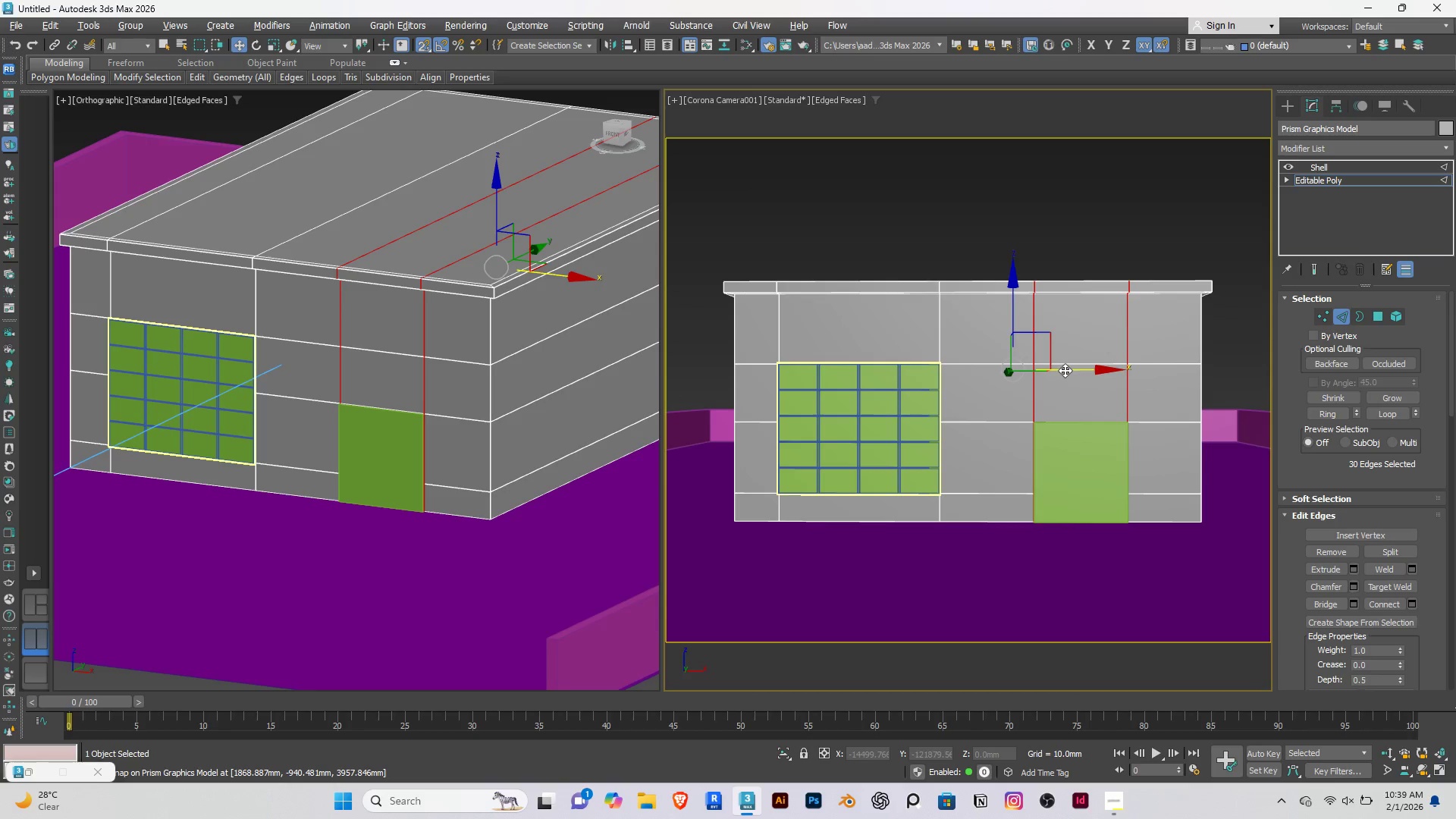 
left_click_drag(start_coordinate=[1068, 369], to_coordinate=[1057, 371])
 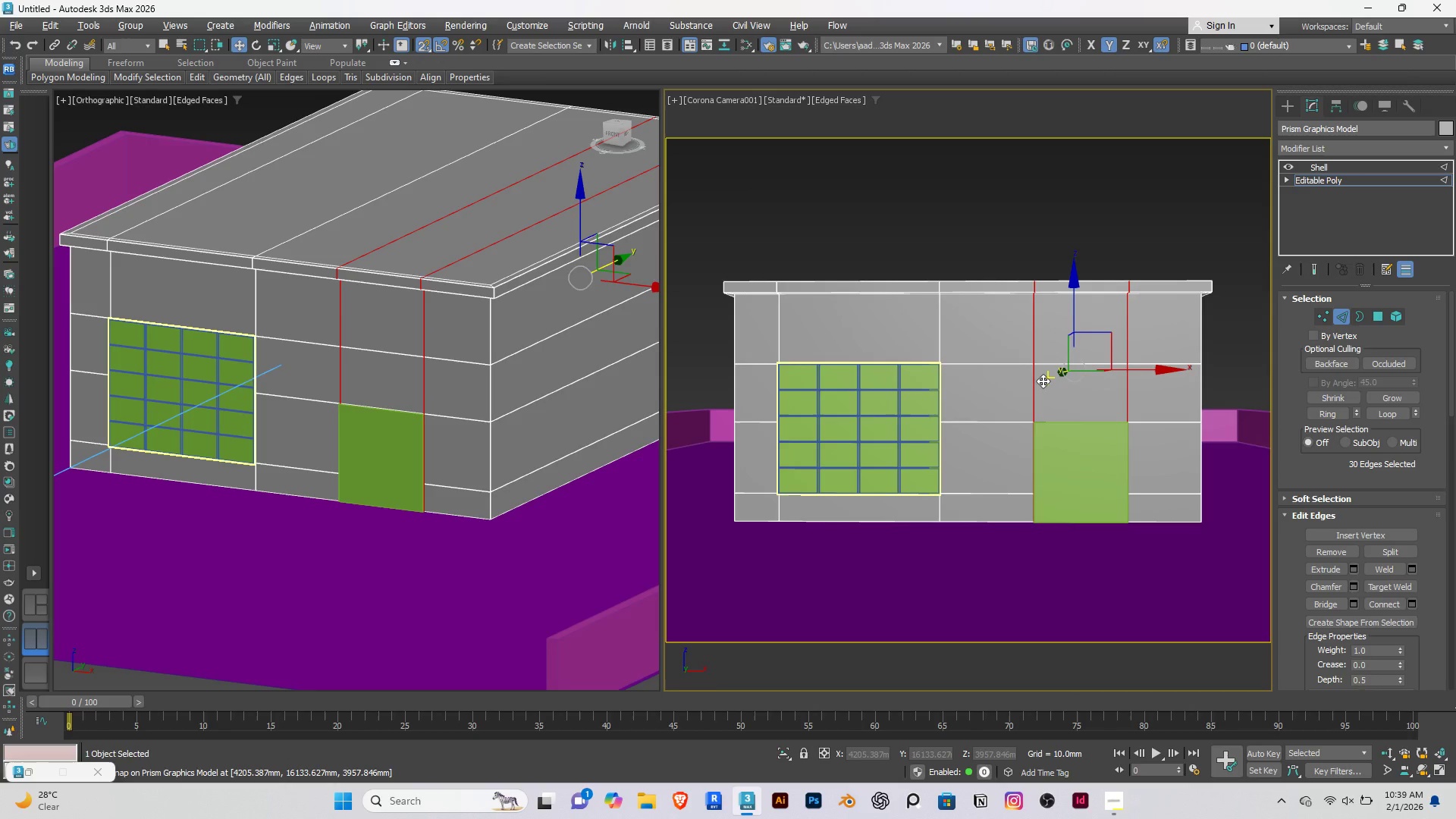 
key(S)
 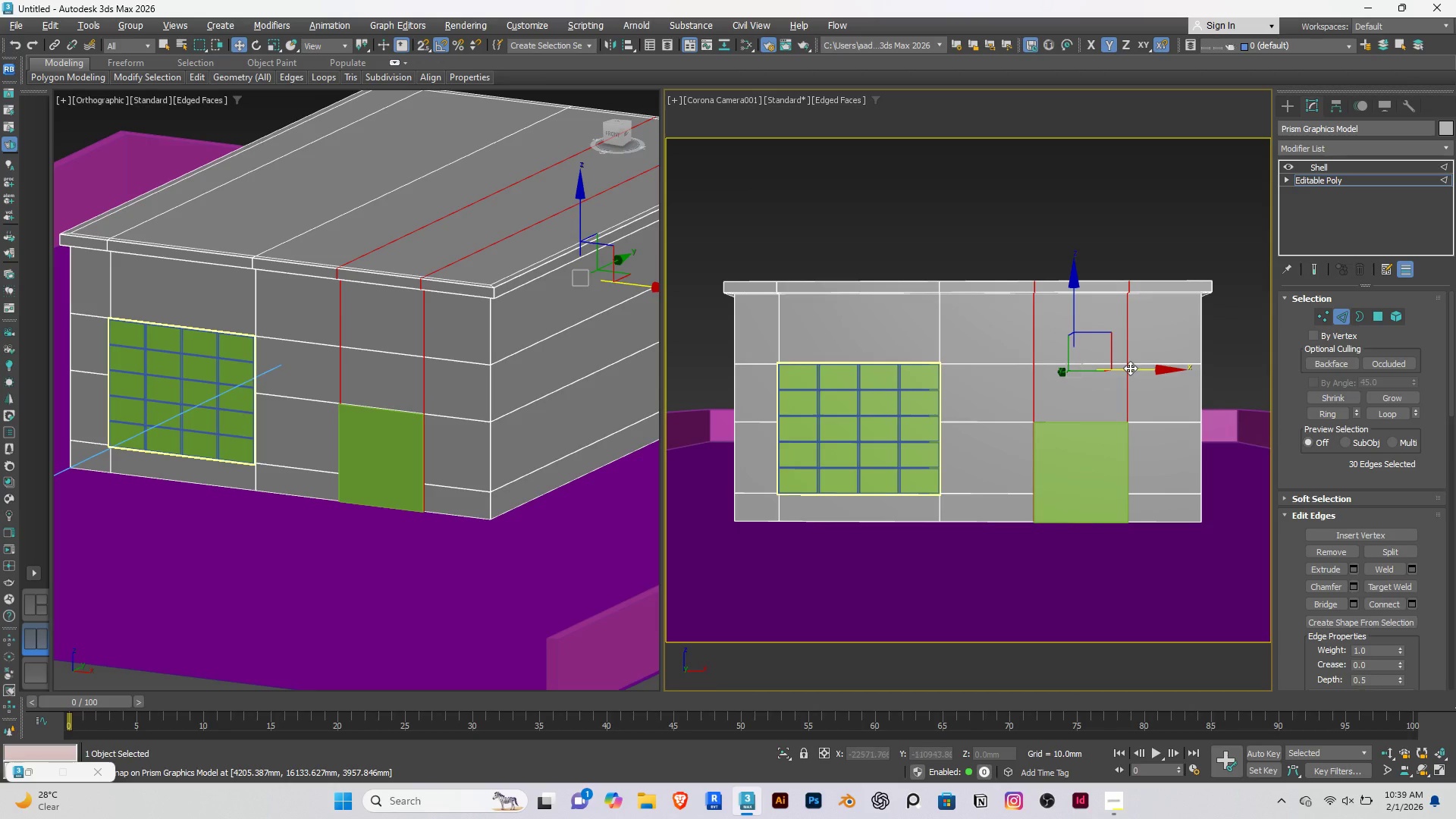 
left_click_drag(start_coordinate=[1130, 368], to_coordinate=[1117, 372])
 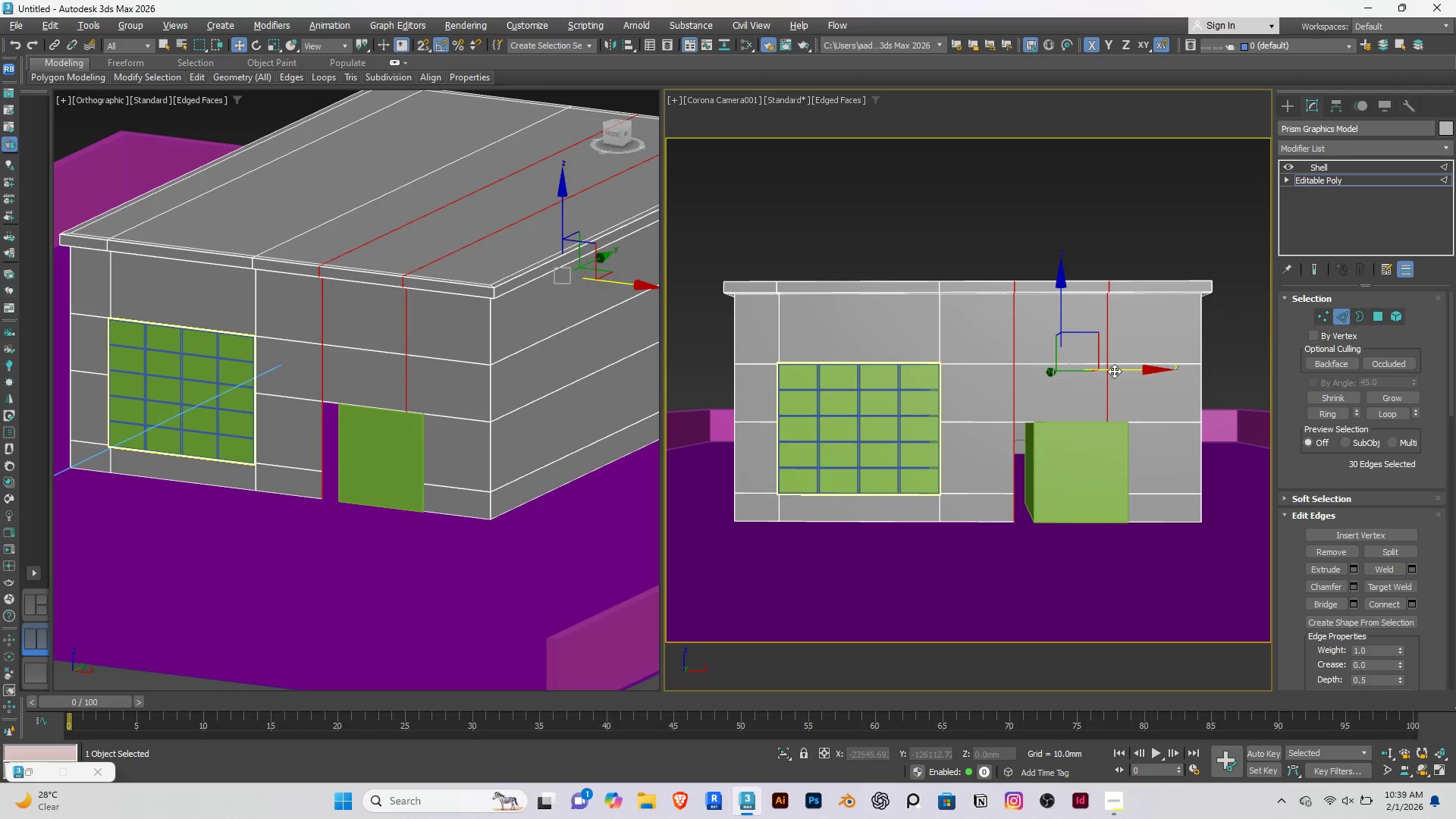 
key(Control+ControlLeft)
 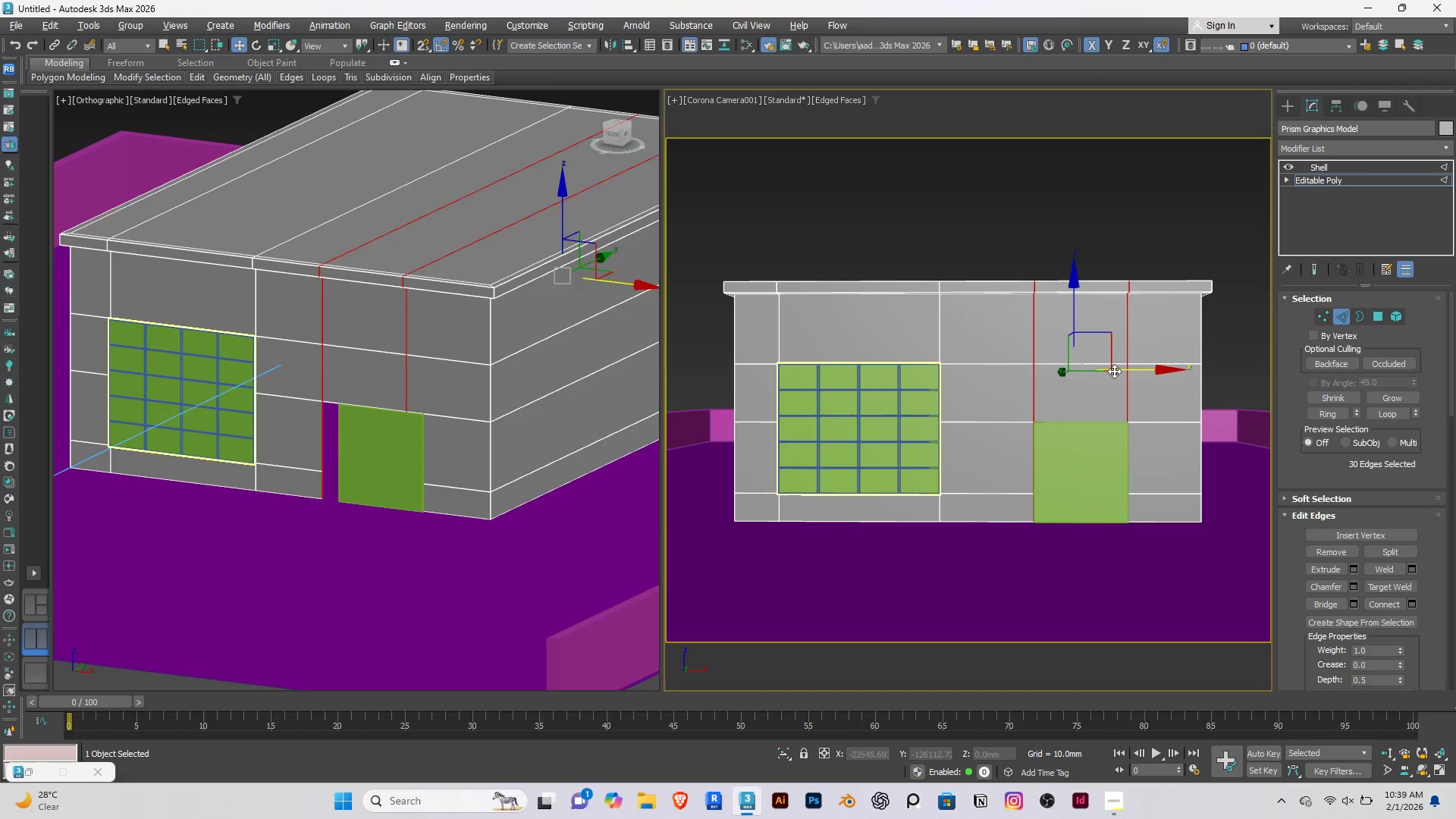 
key(Control+Z)
 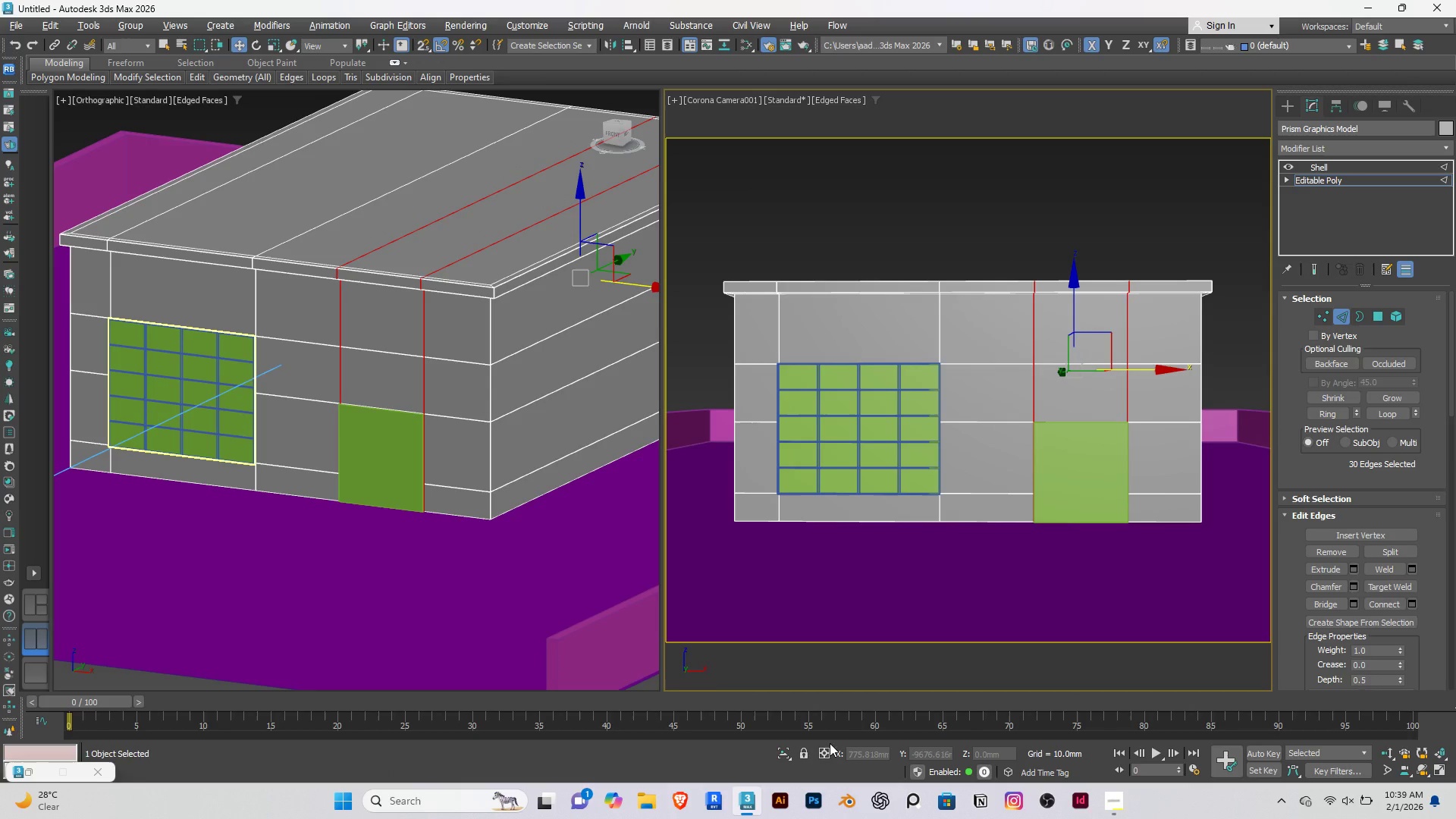 
left_click([827, 747])
 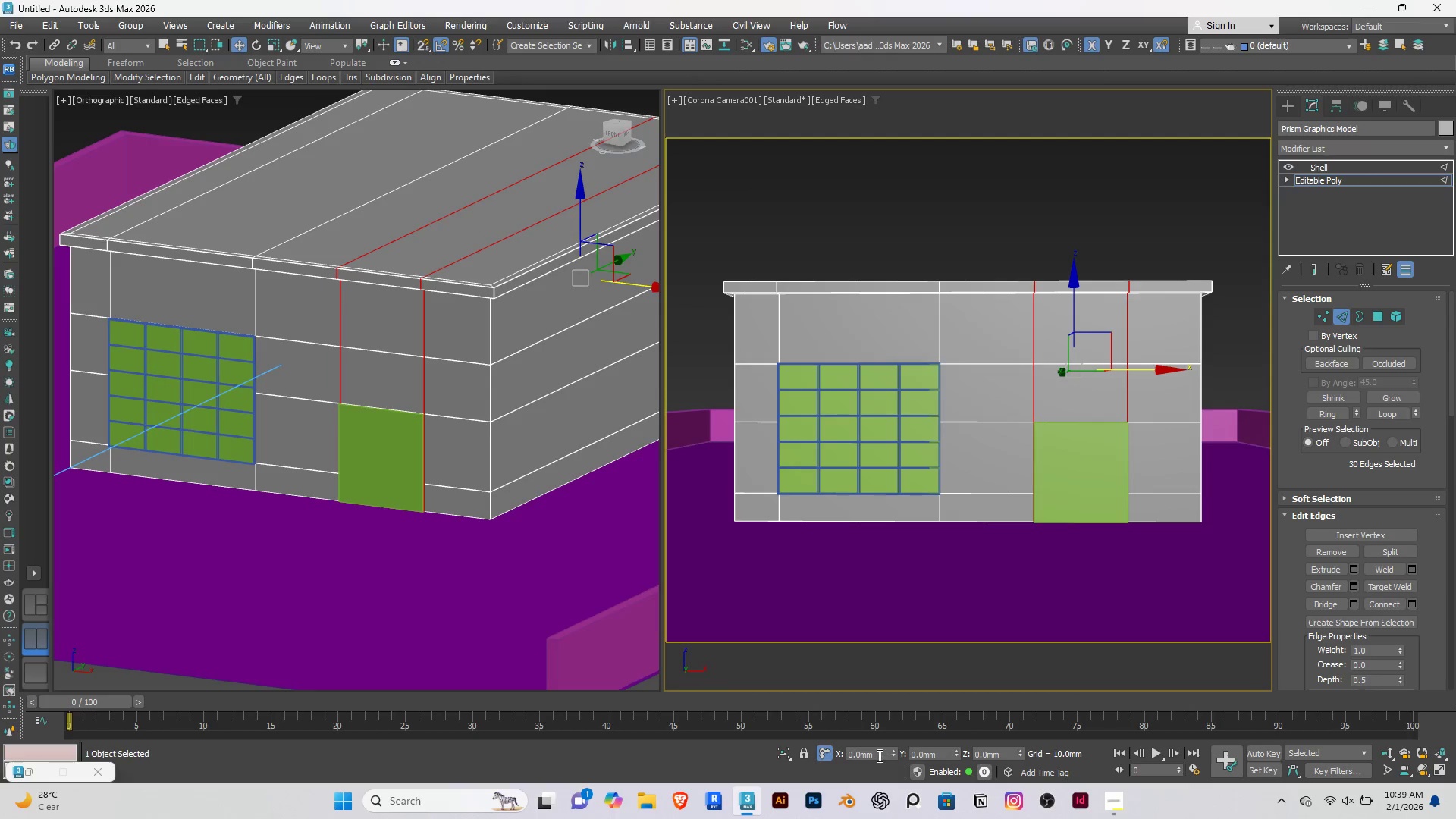 
double_click([877, 752])
 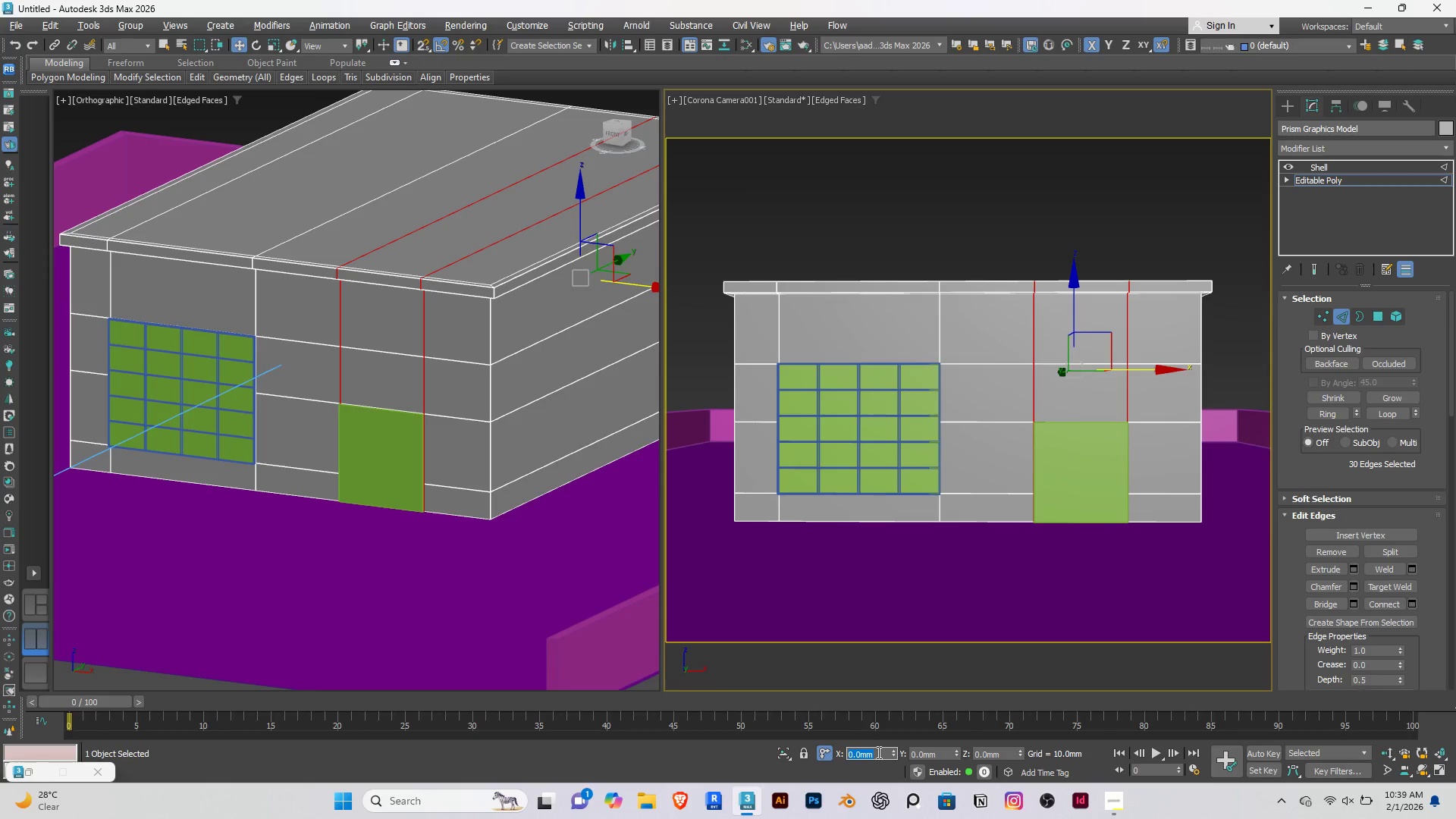 
type(-10)
 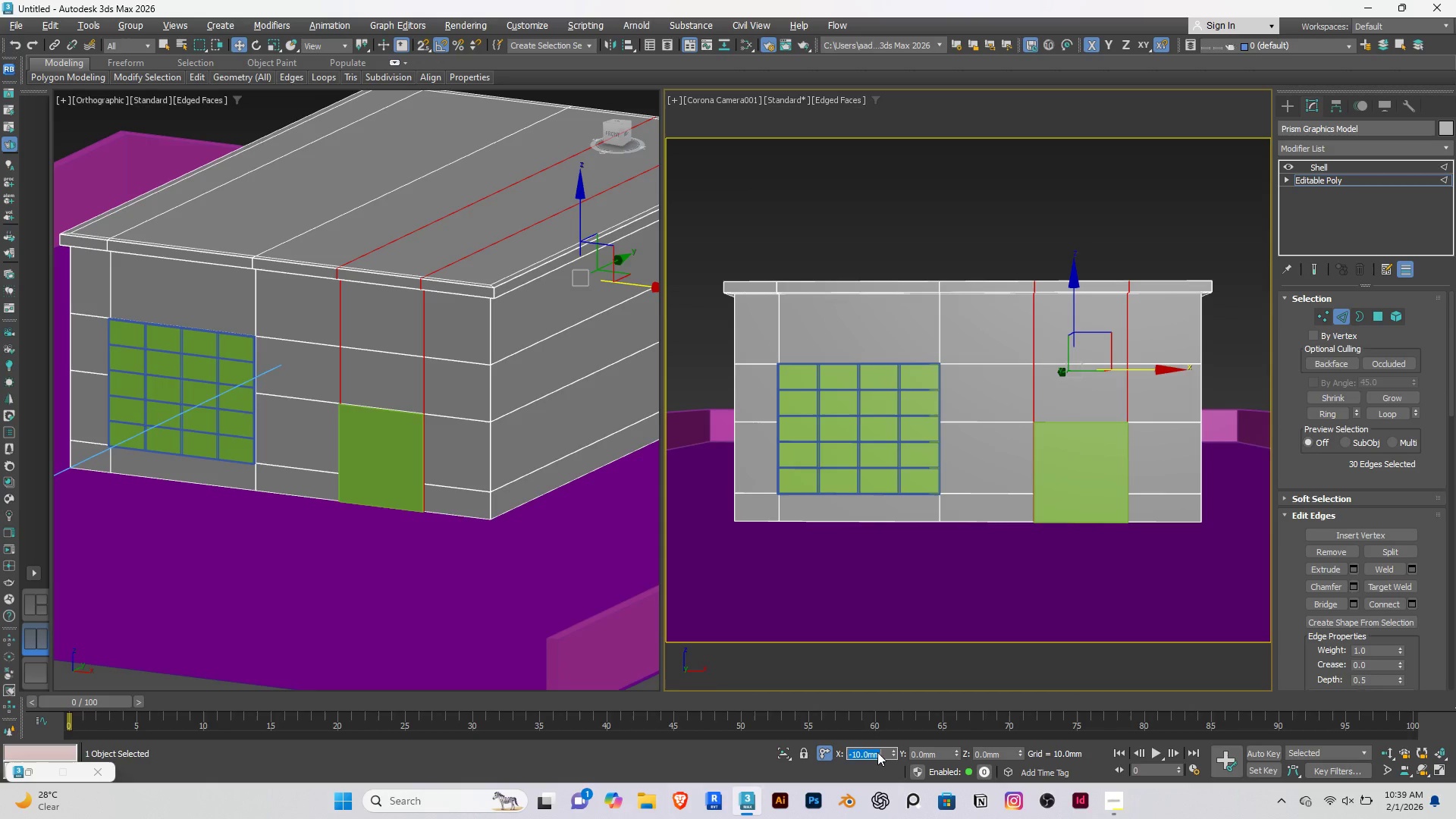 
key(Enter)
 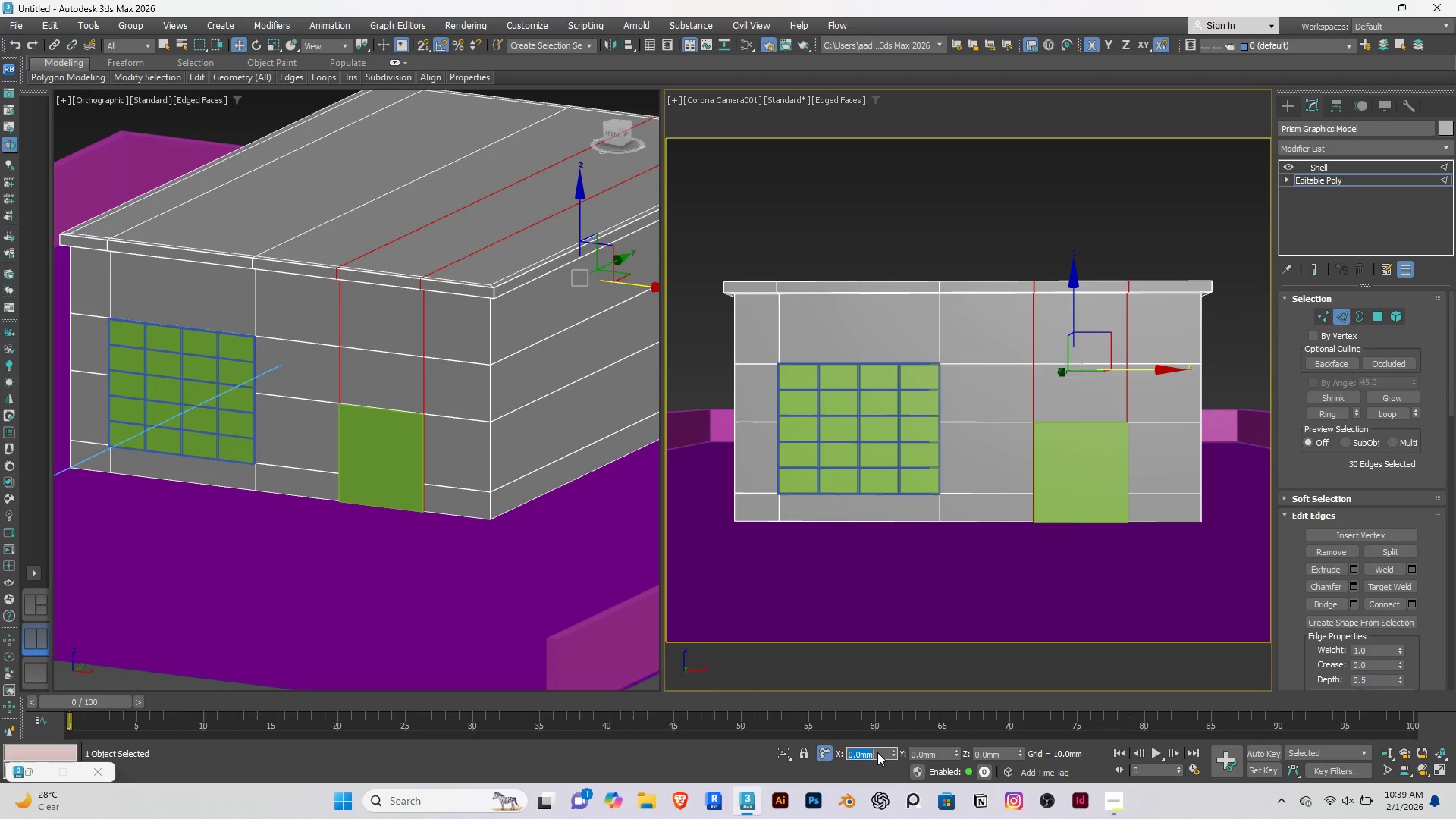 
key(Control+Z)
 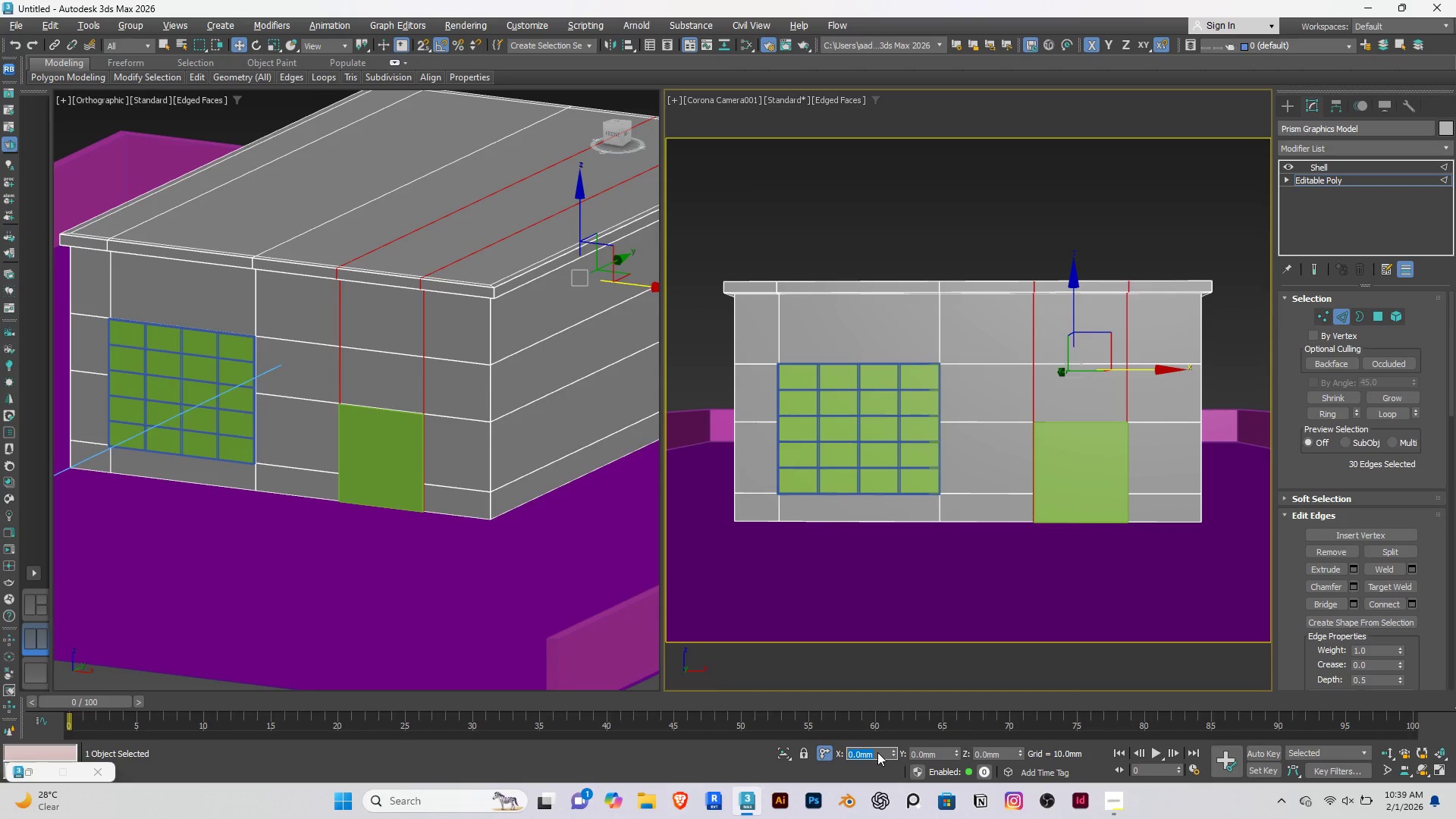 
type(500)
 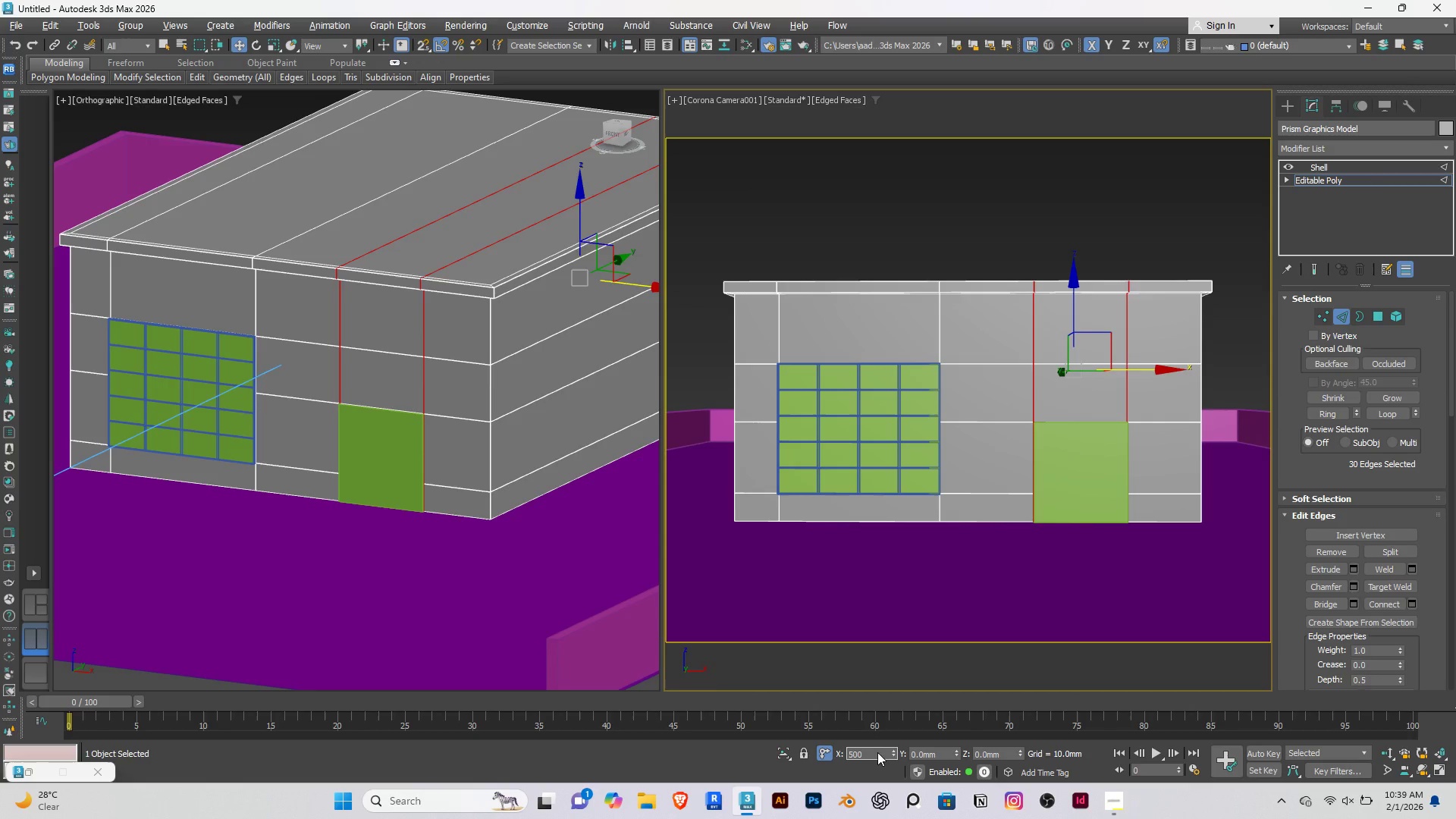 
key(Enter)
 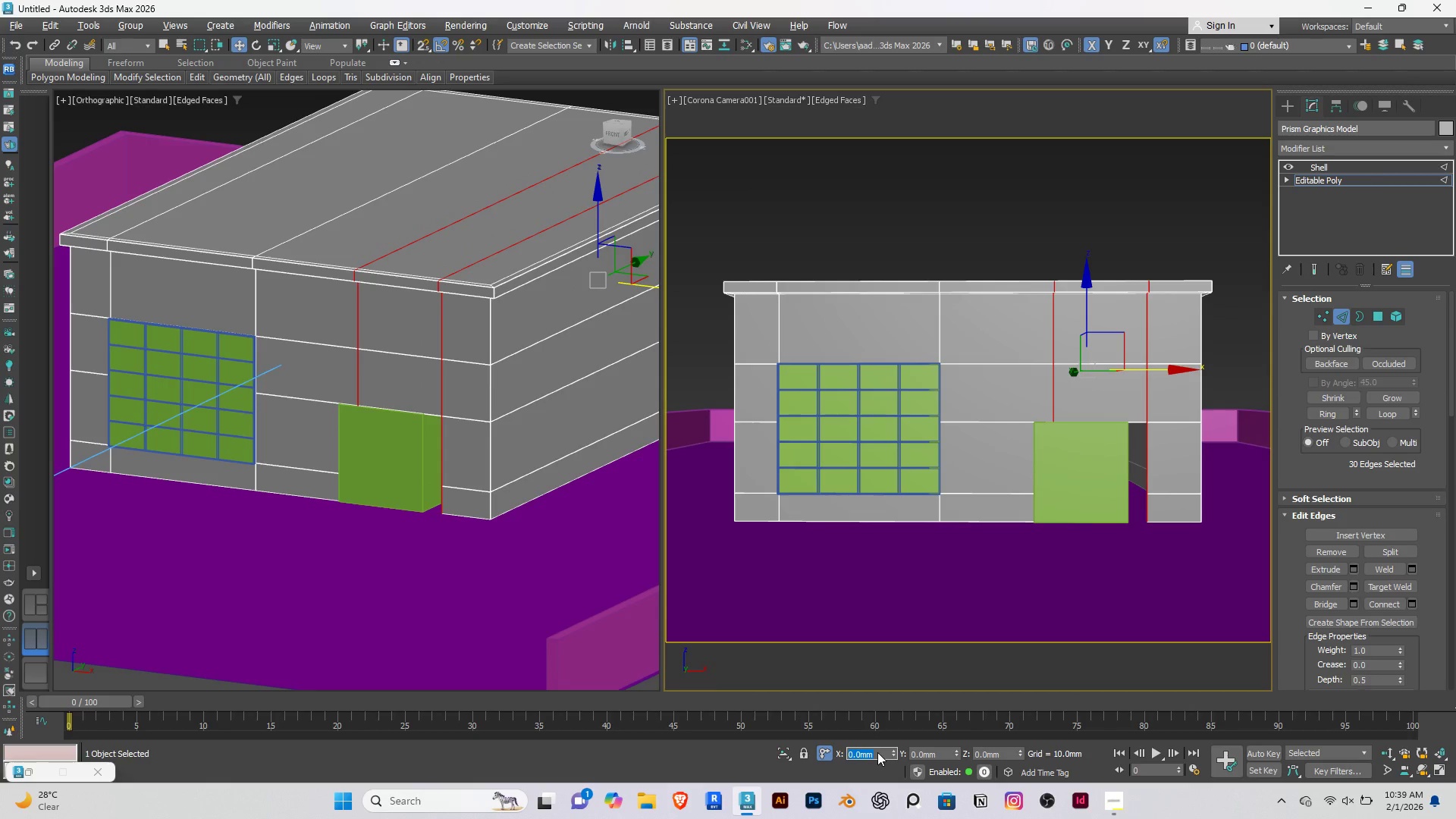 
key(Control+Z)
 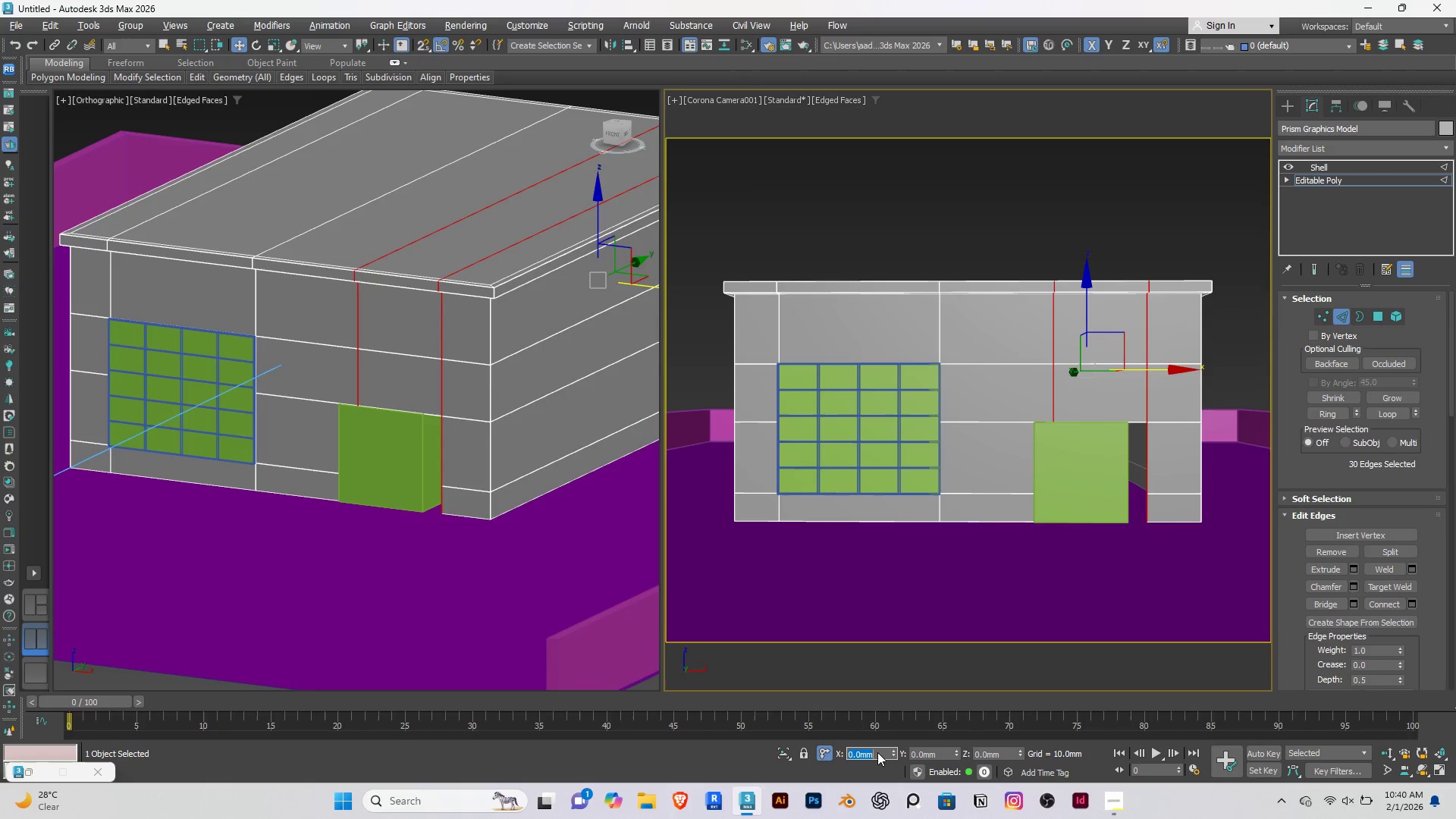 
key(Control+Z)
 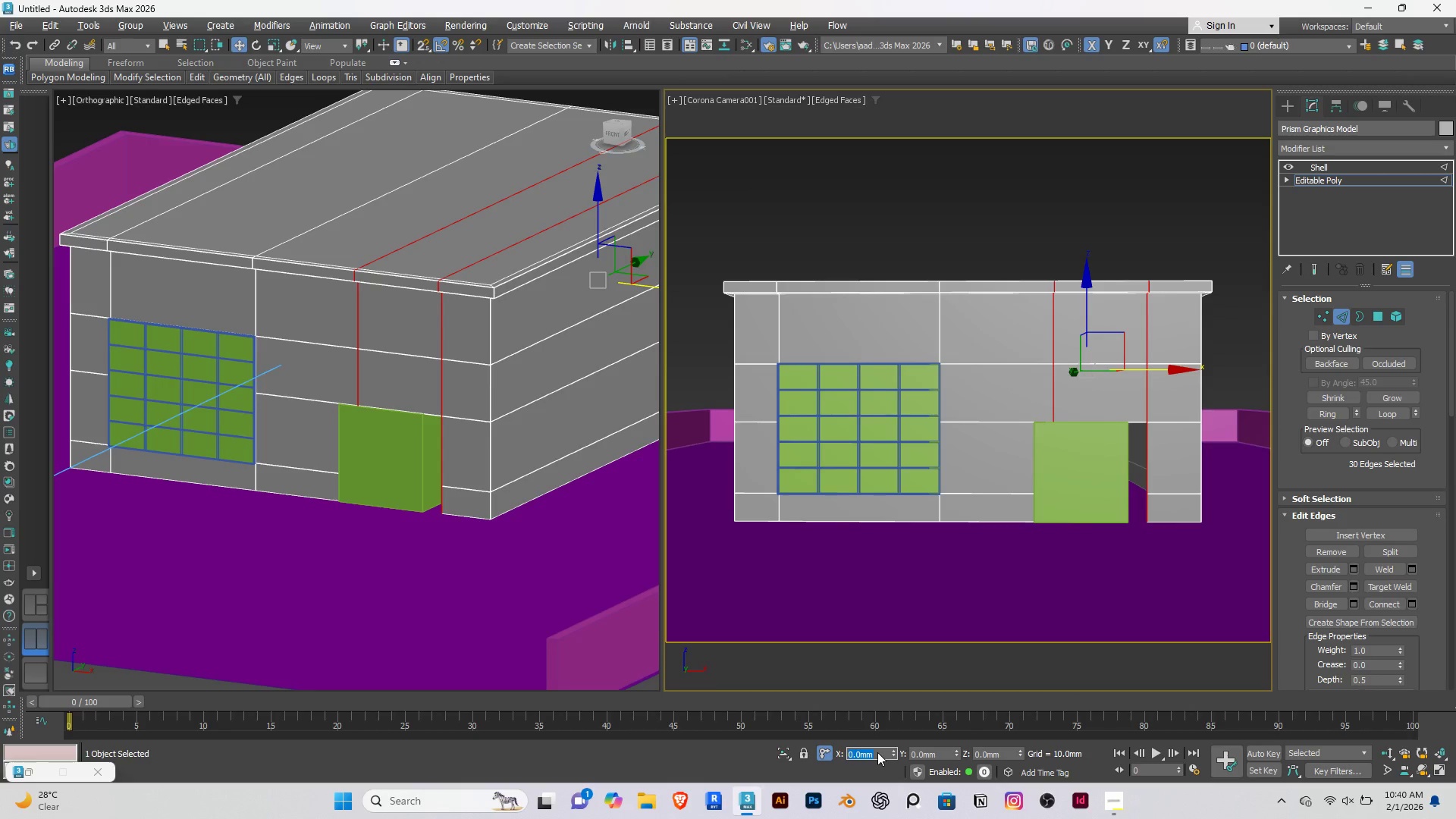 
type(-500)
 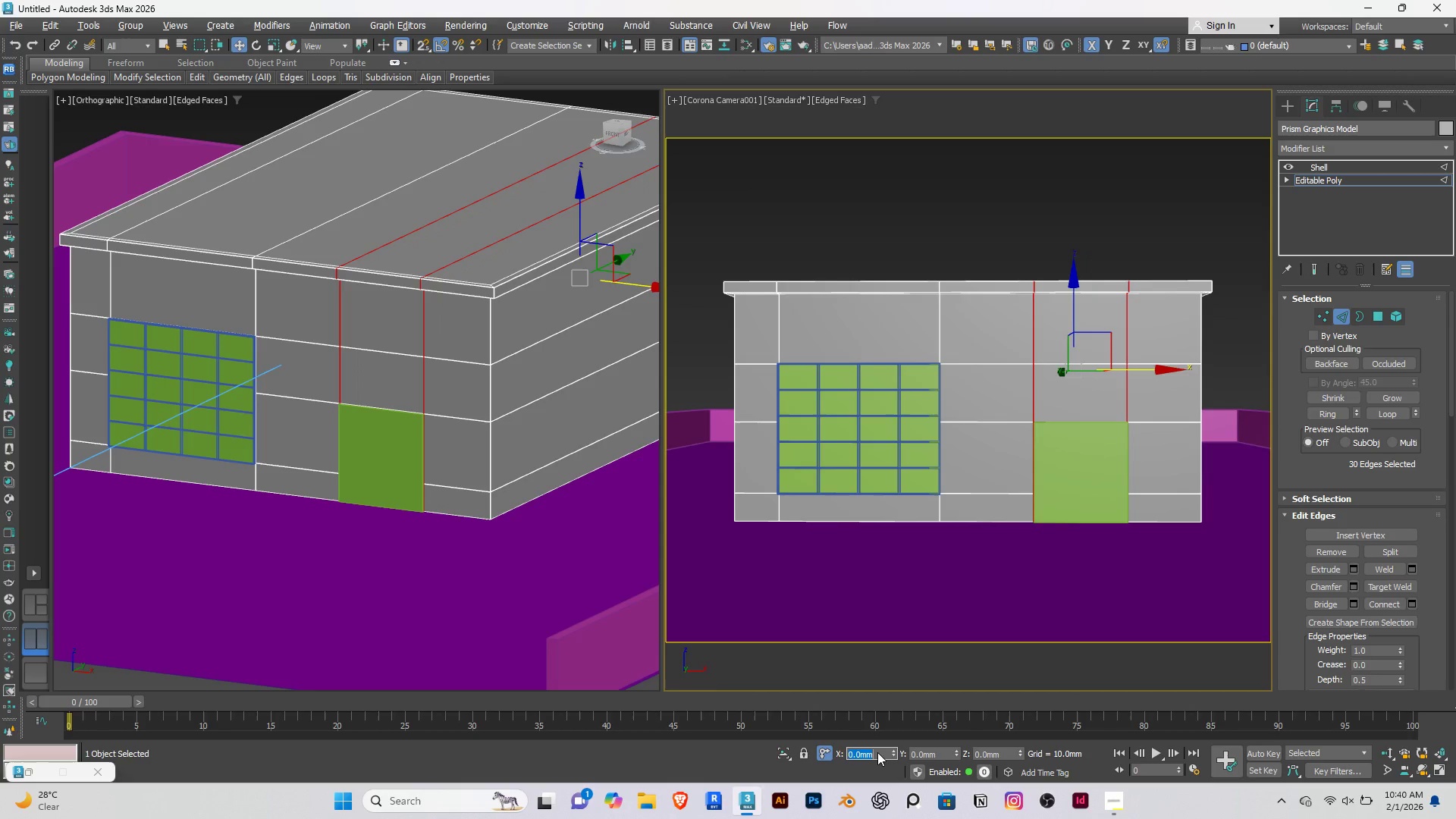 
key(Enter)
 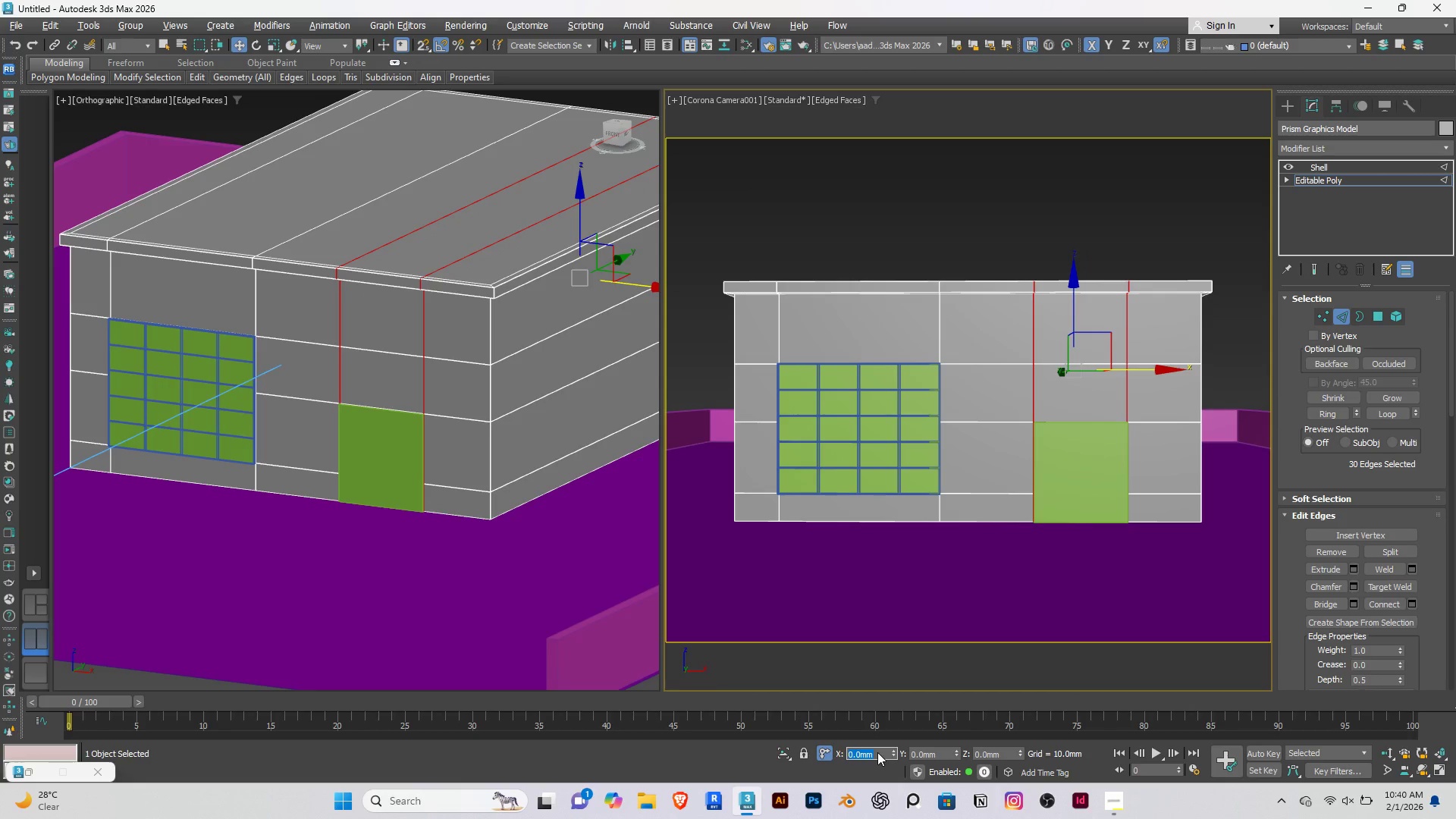 
type(-1000)
 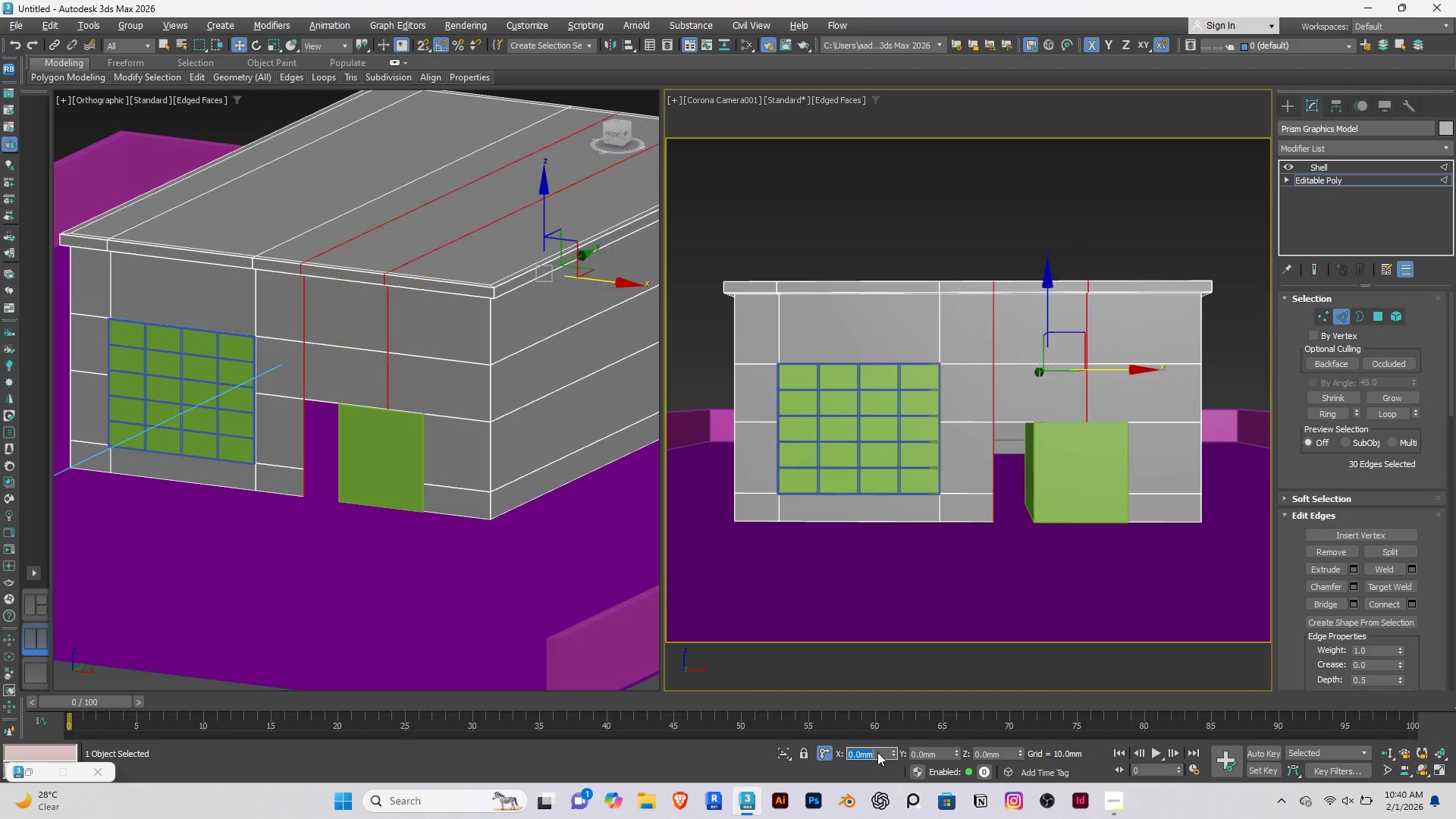 
key(Enter)
 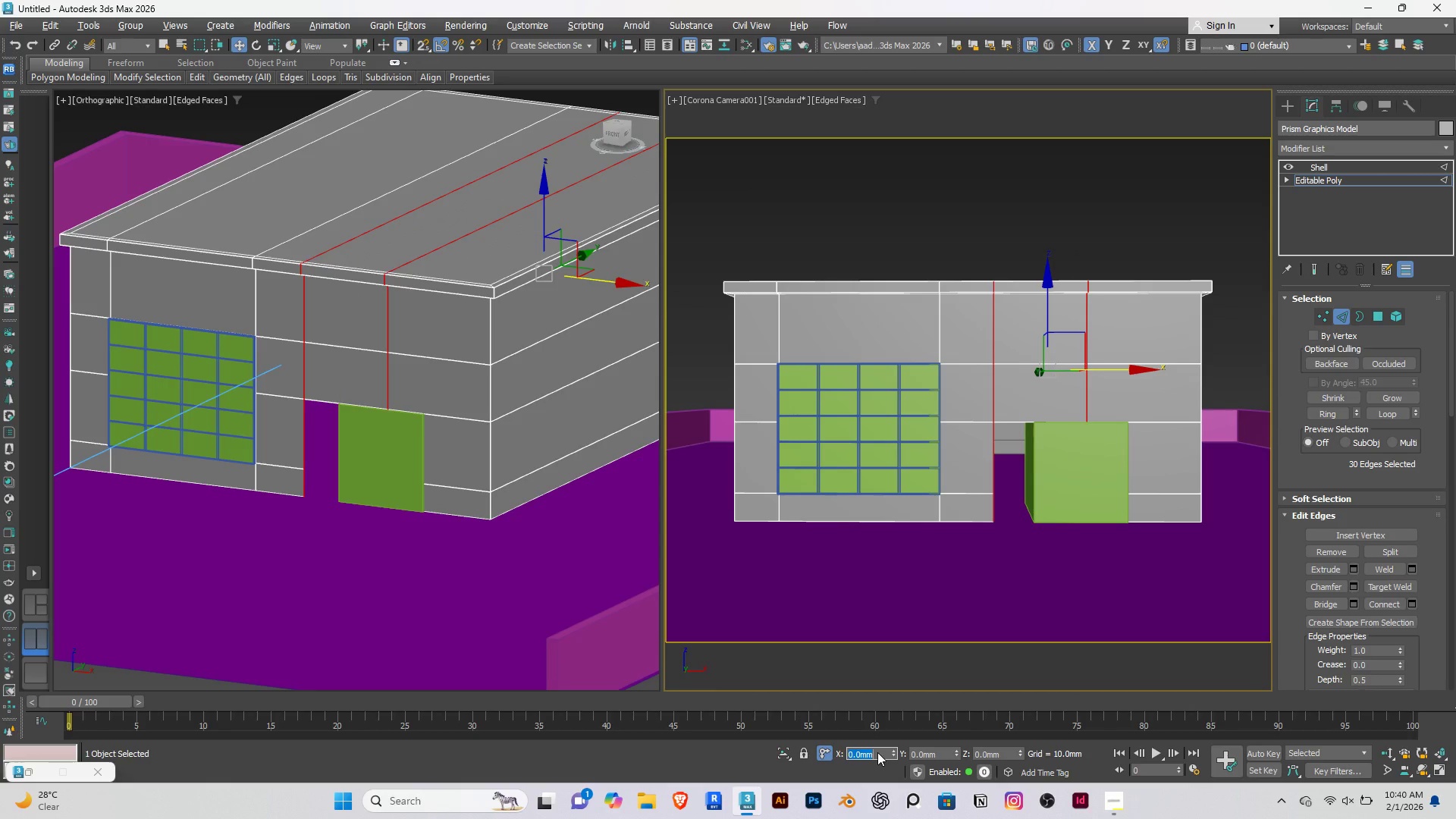 
type(1)
key(Backspace)
type(1000)
 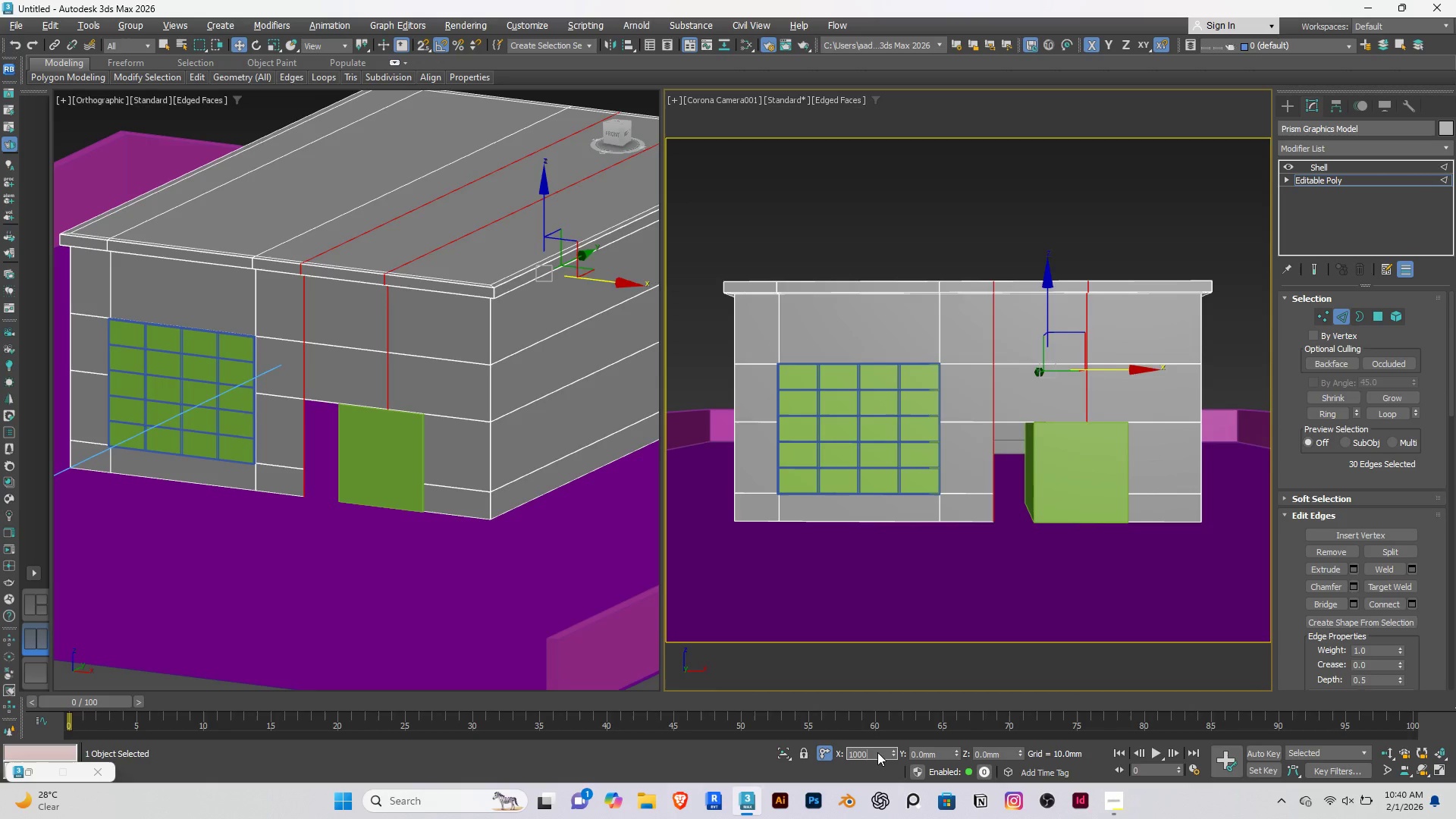 
key(Enter)
 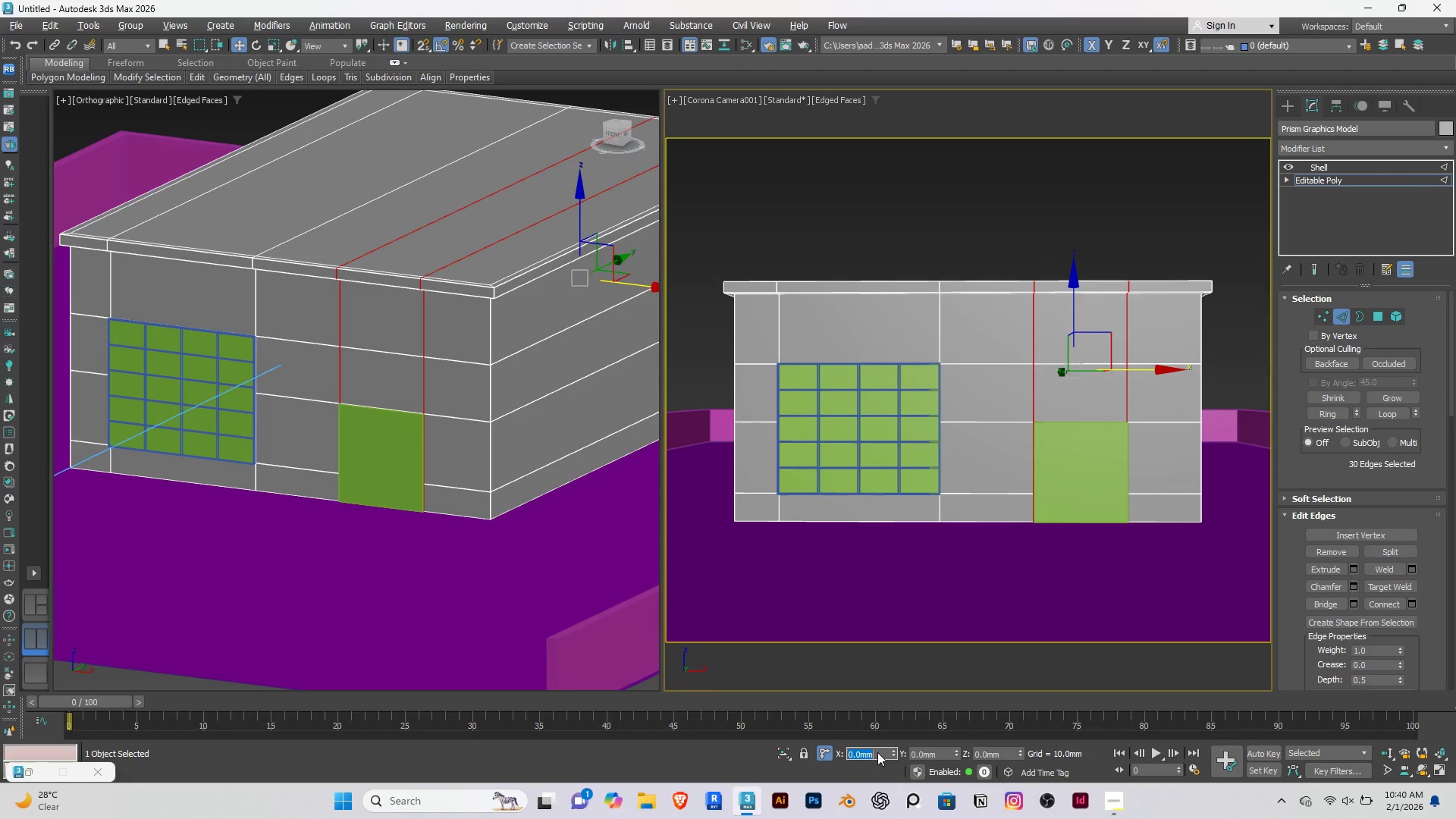 
type(-750)
 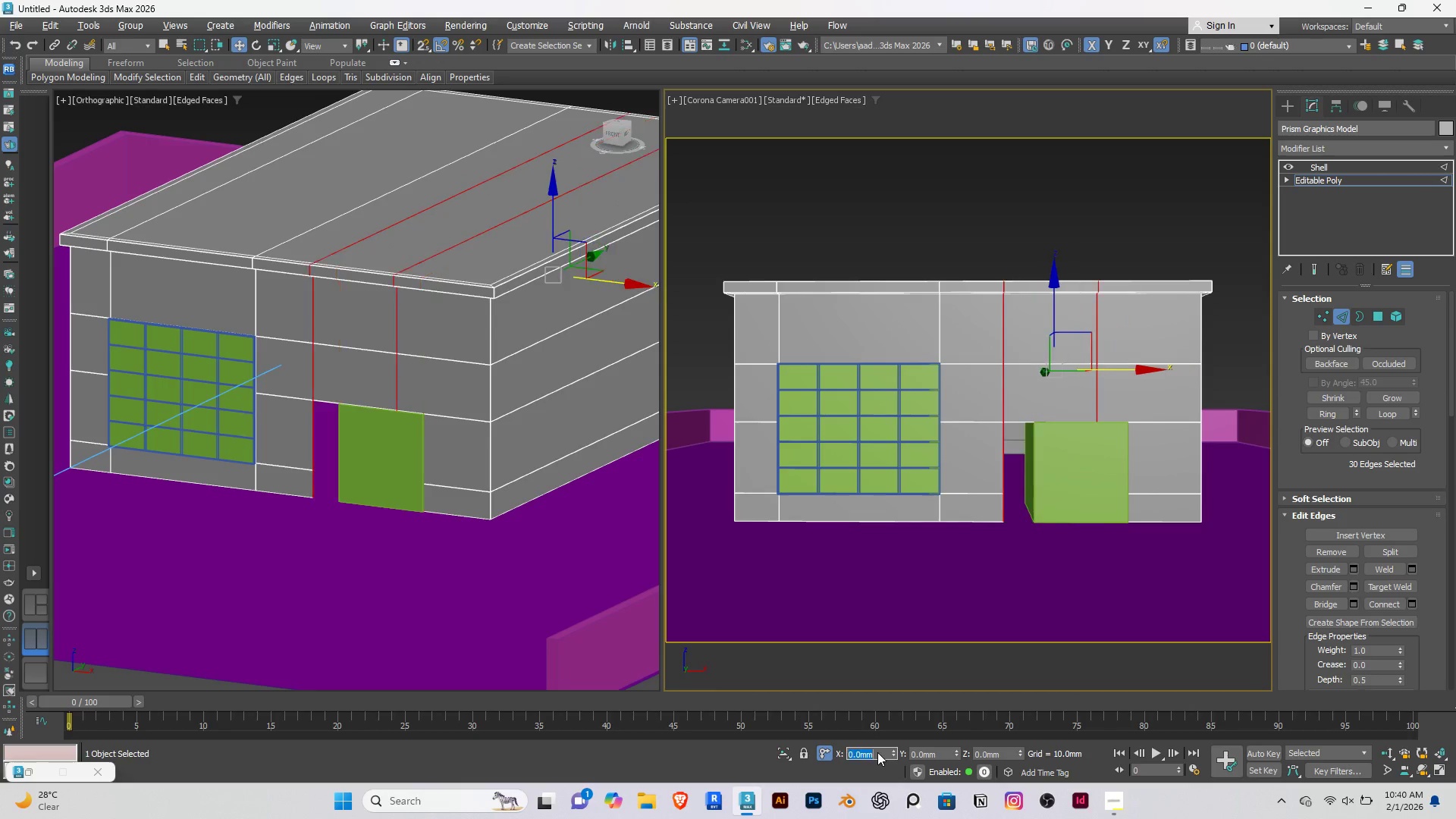 
key(Enter)
 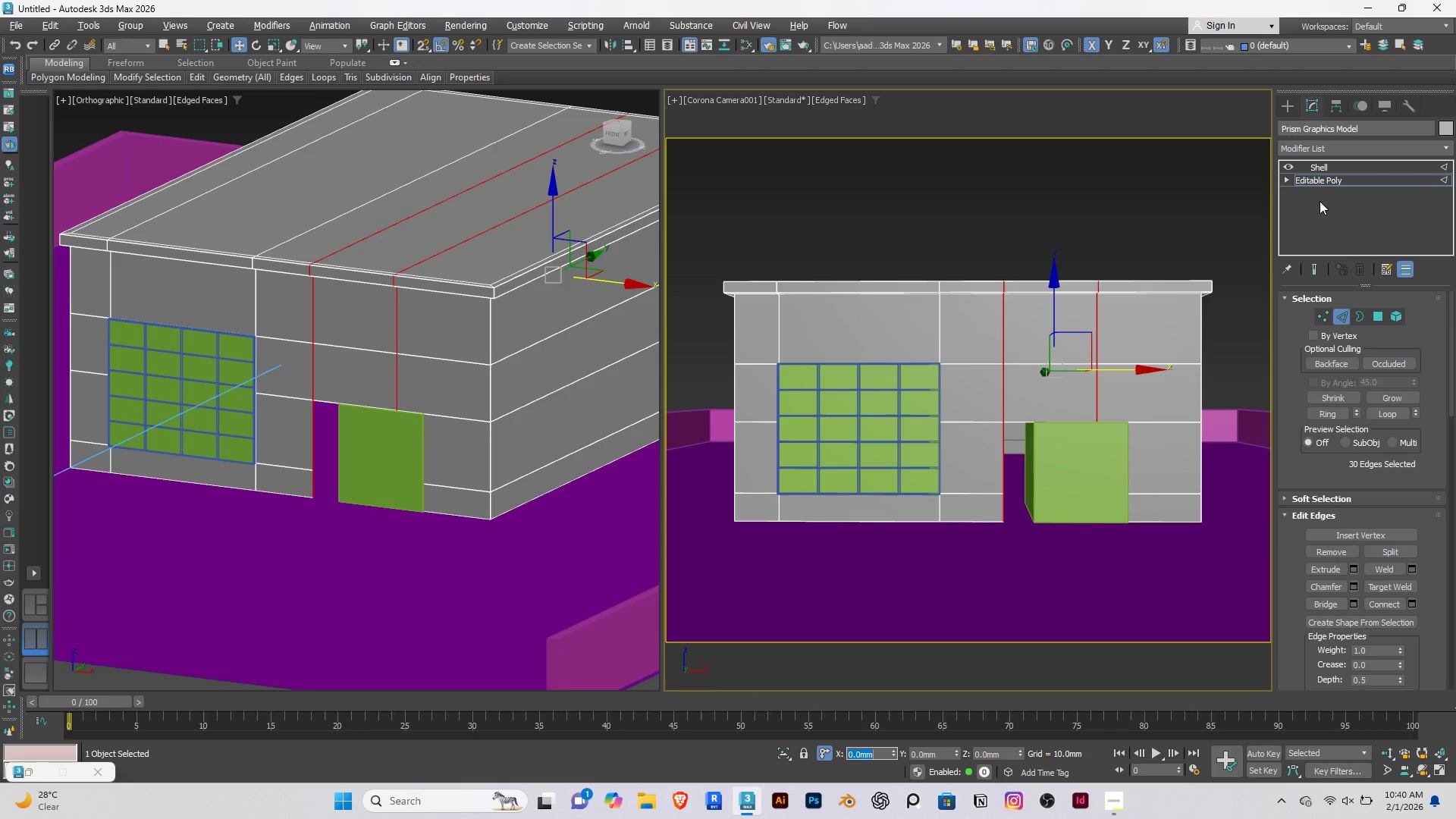 
left_click([1335, 184])
 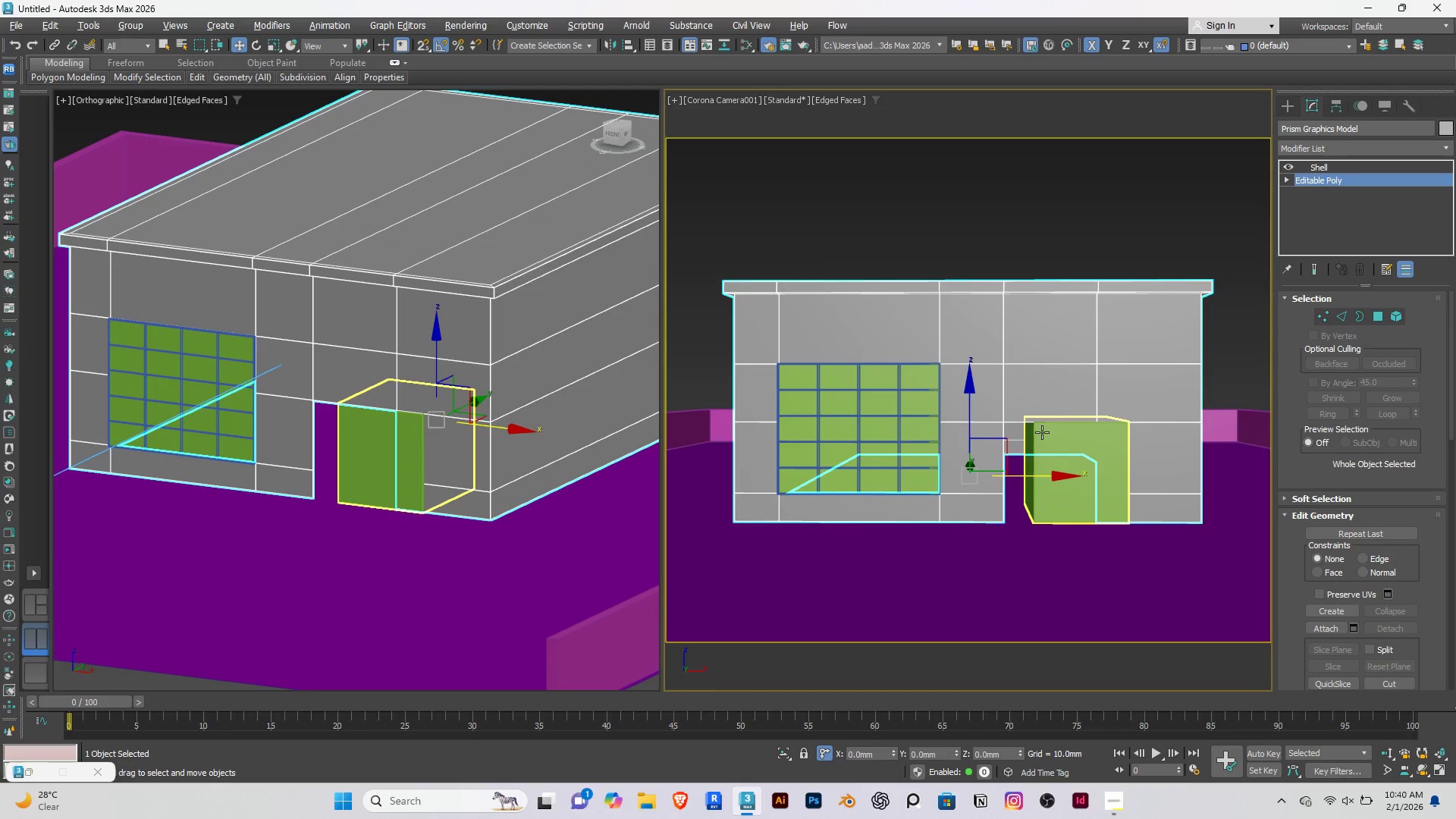 
left_click([1042, 432])
 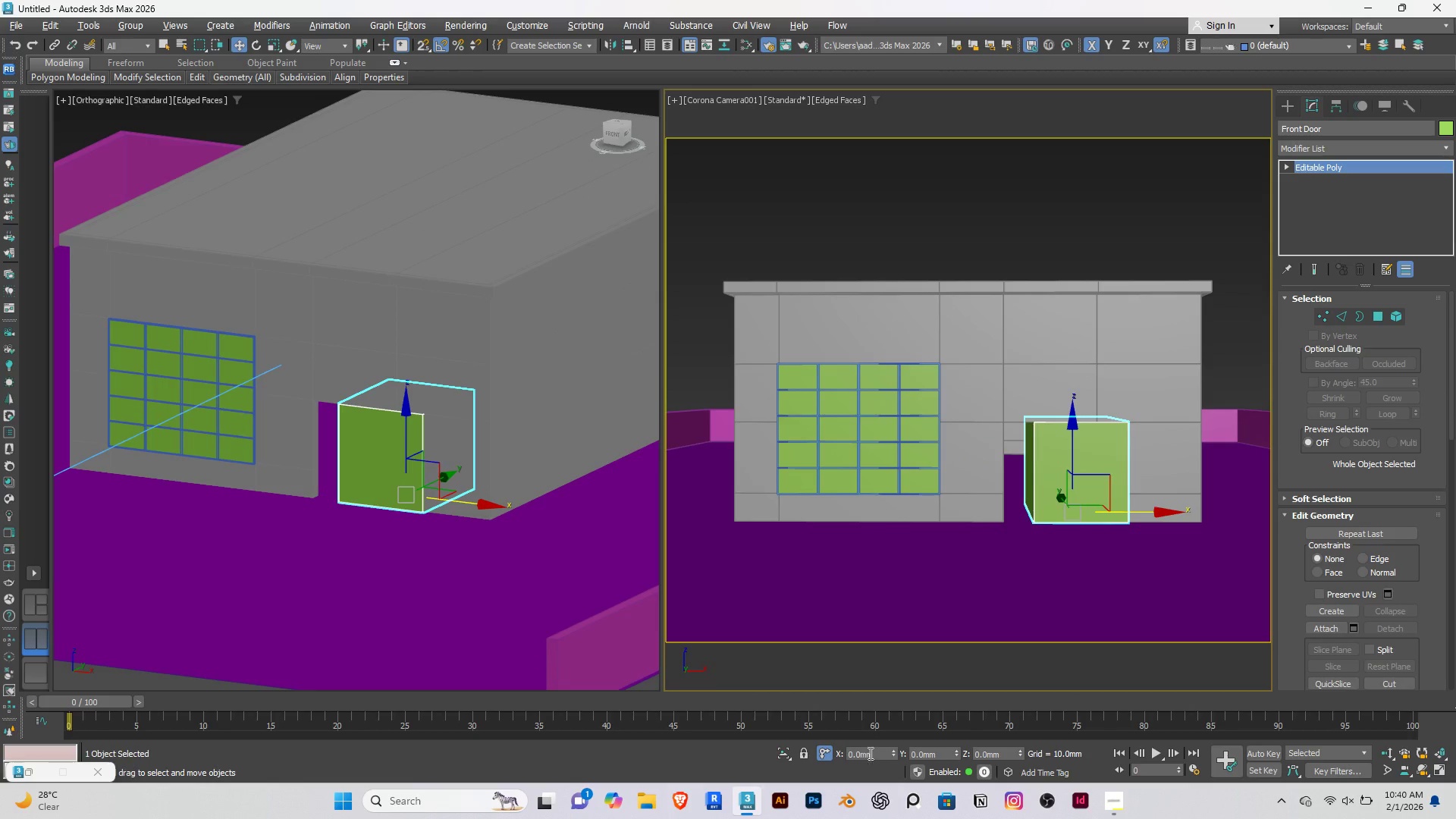 
left_click_drag(start_coordinate=[875, 754], to_coordinate=[847, 764])
 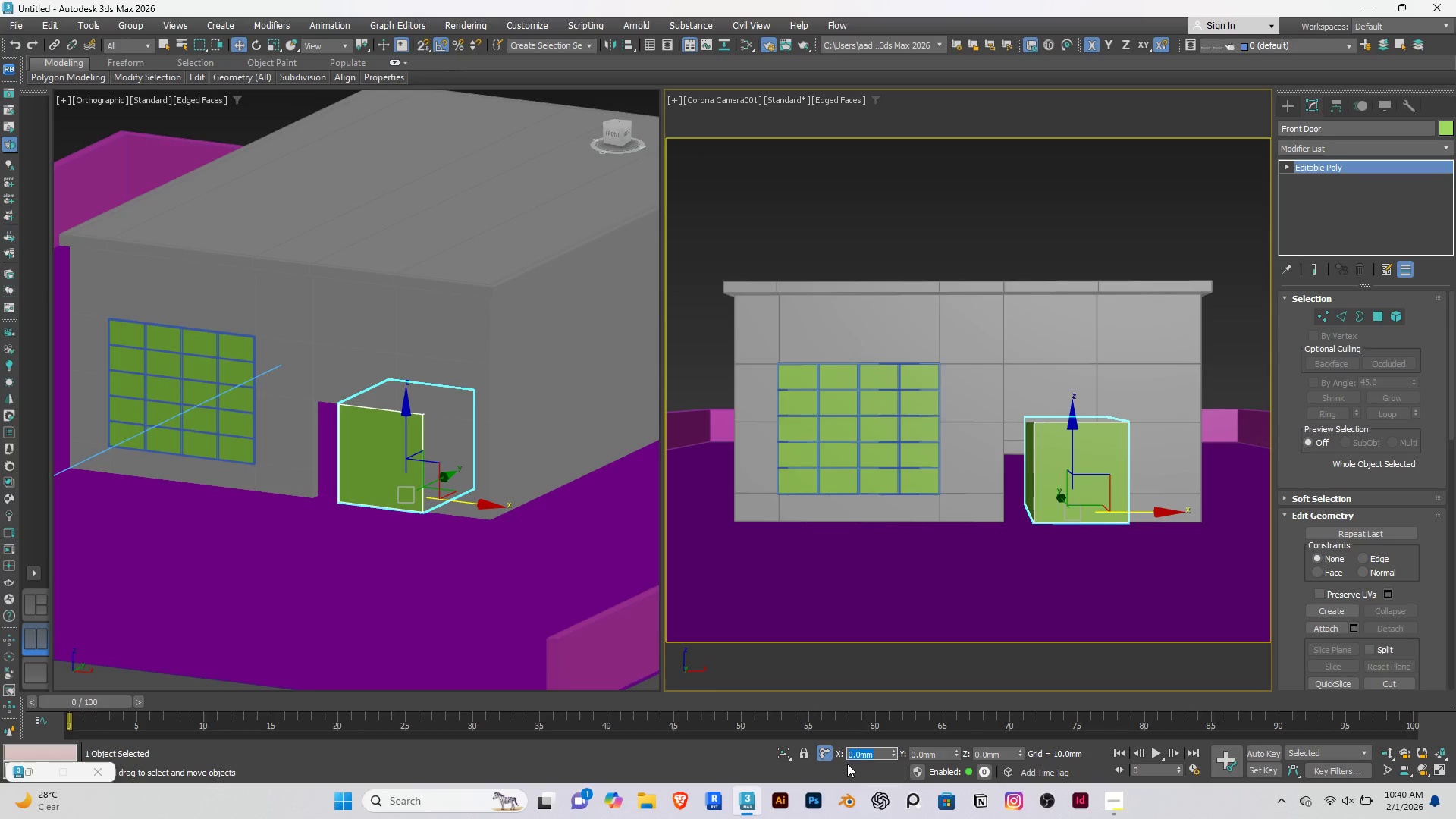 
type(-750)
 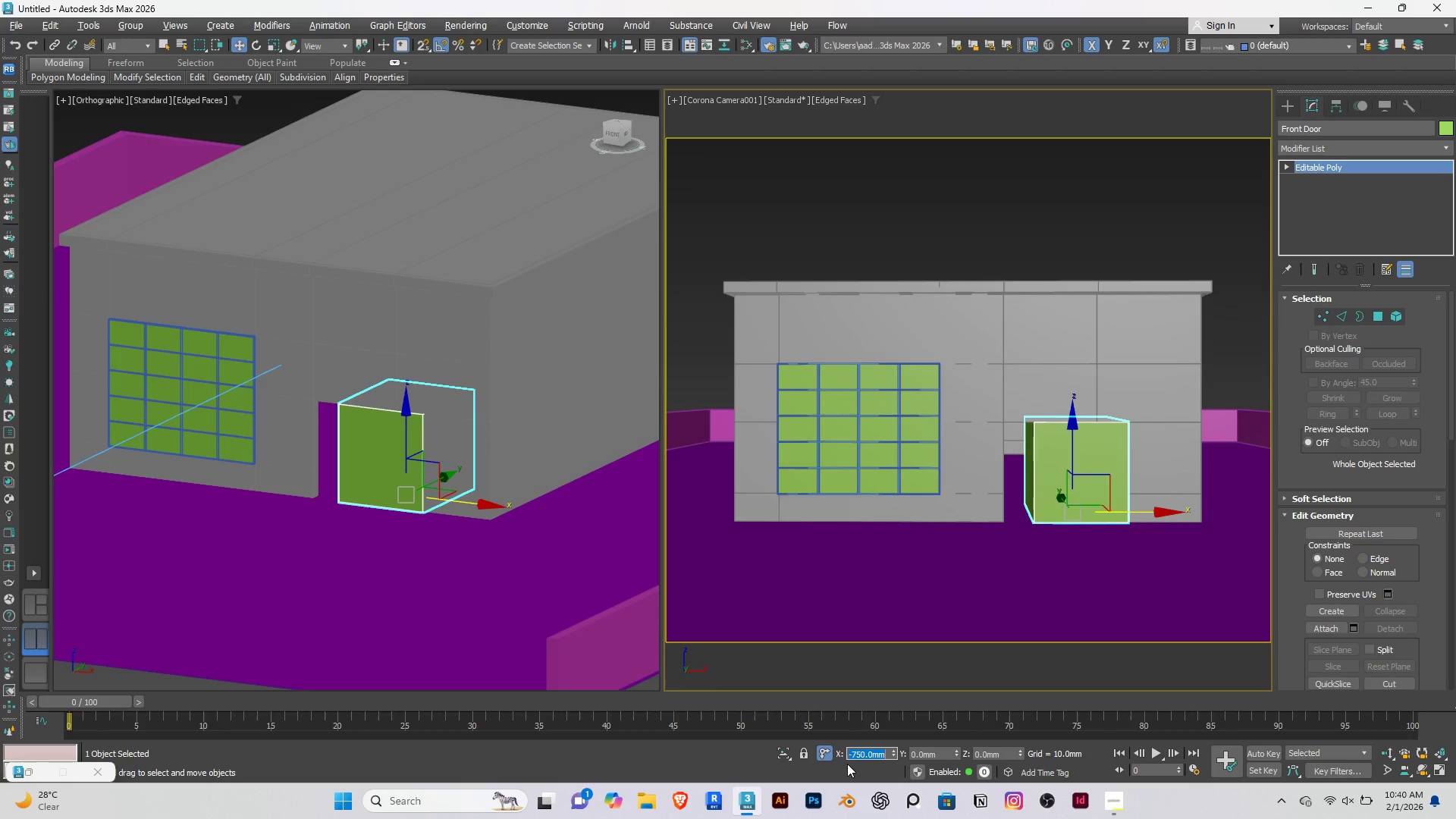 
key(Enter)
 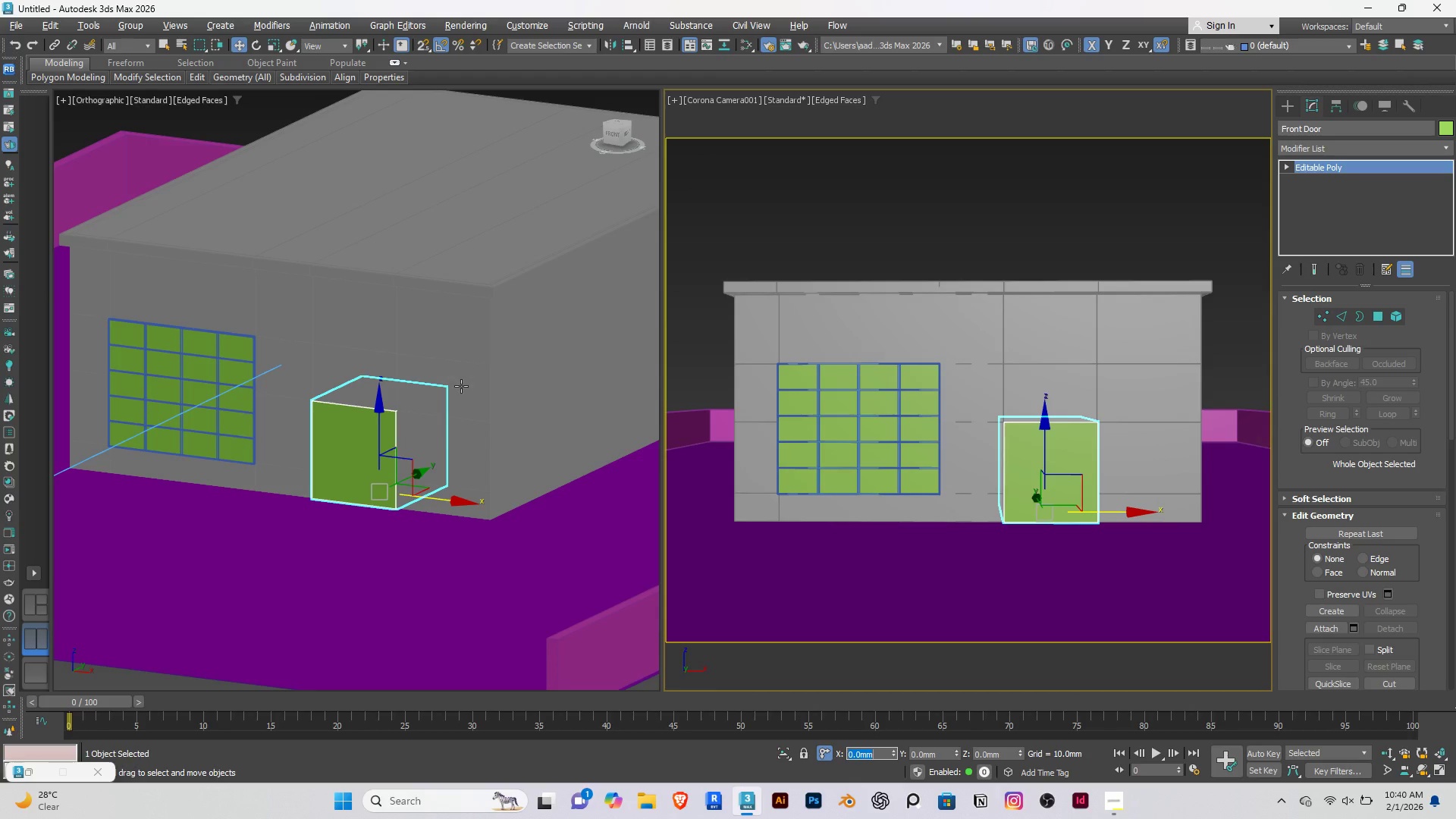 
scroll: coordinate [306, 416], scroll_direction: up, amount: 3.0
 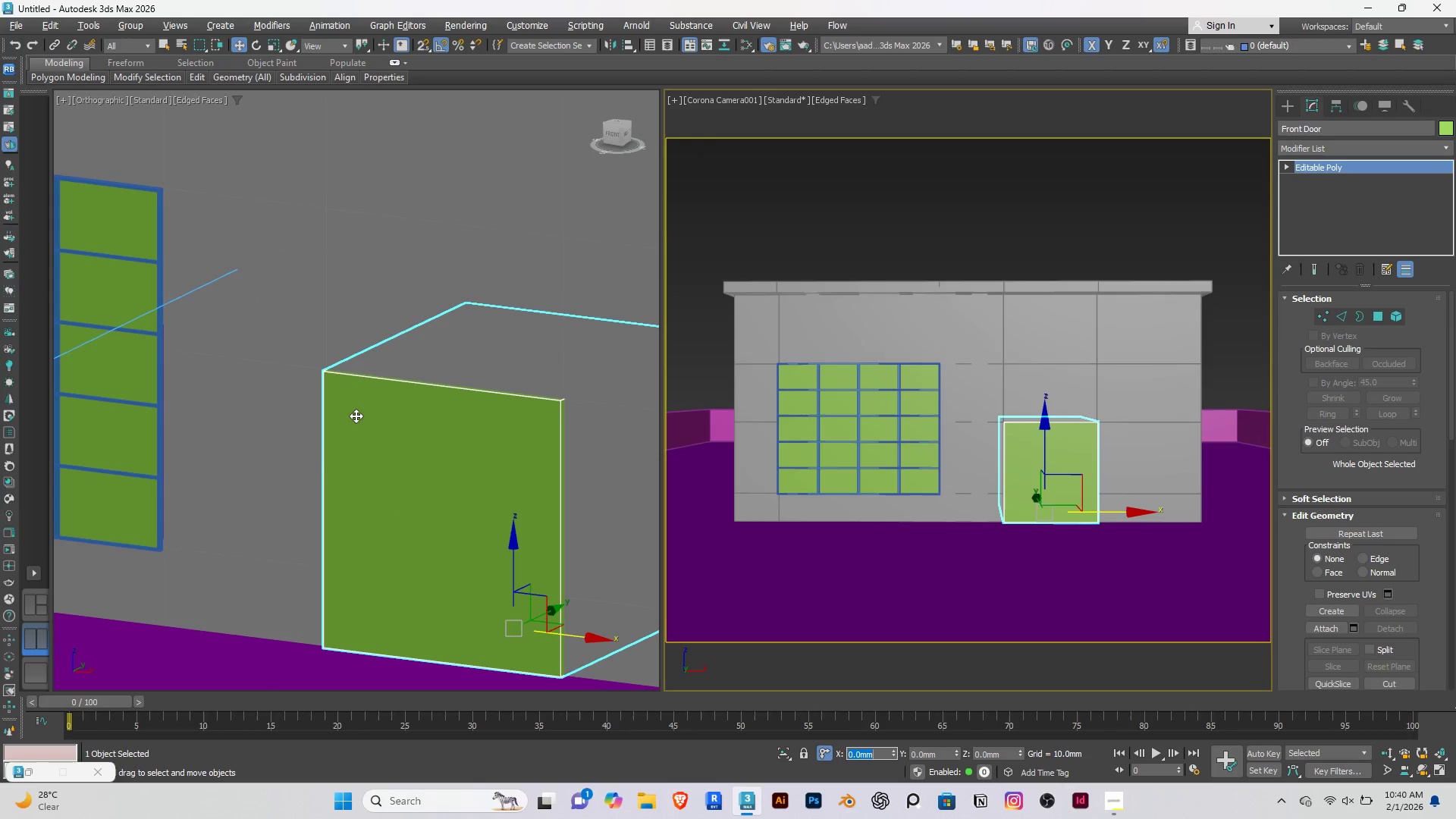 
left_click([356, 416])
 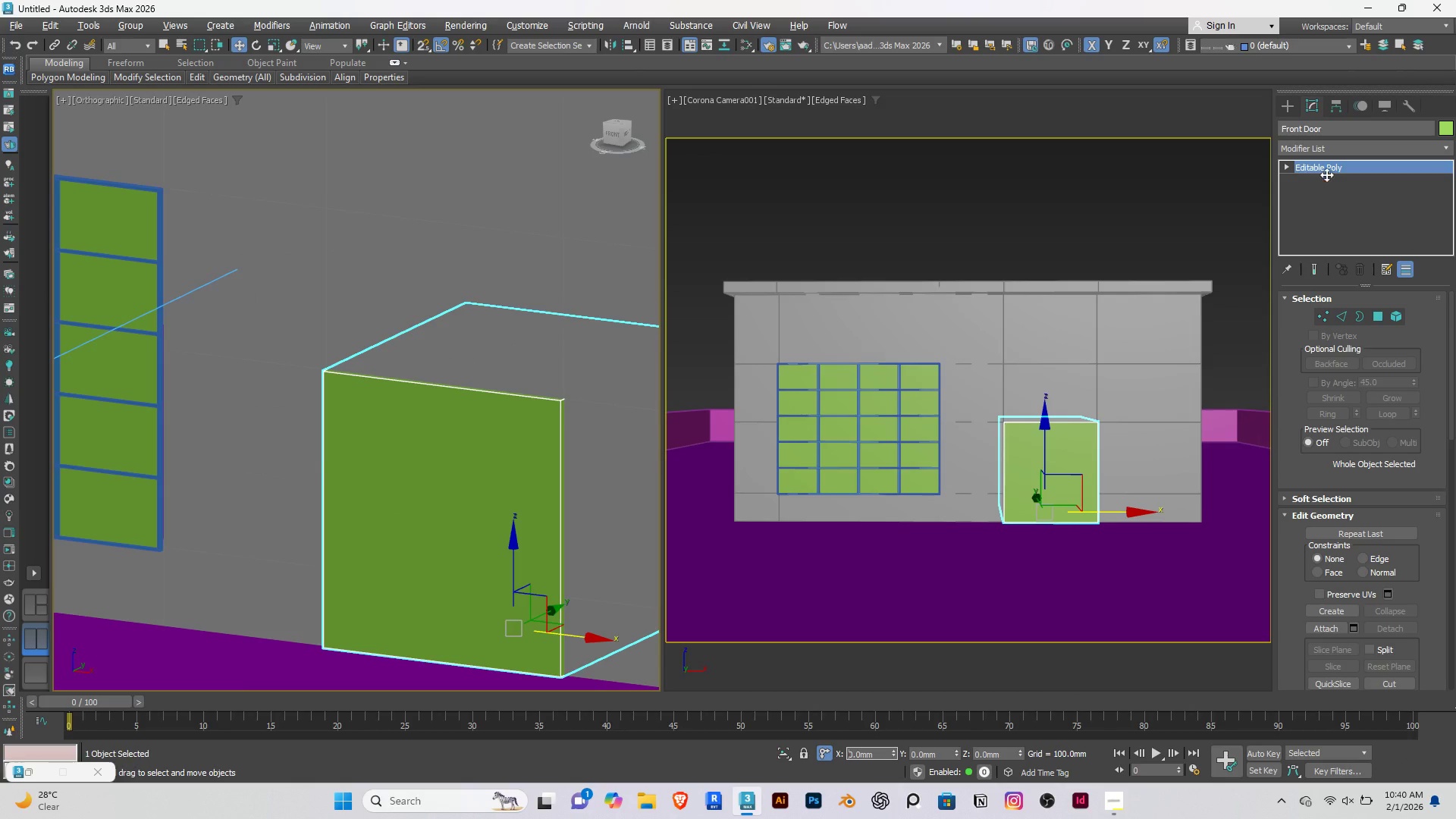 
left_click([1328, 174])
 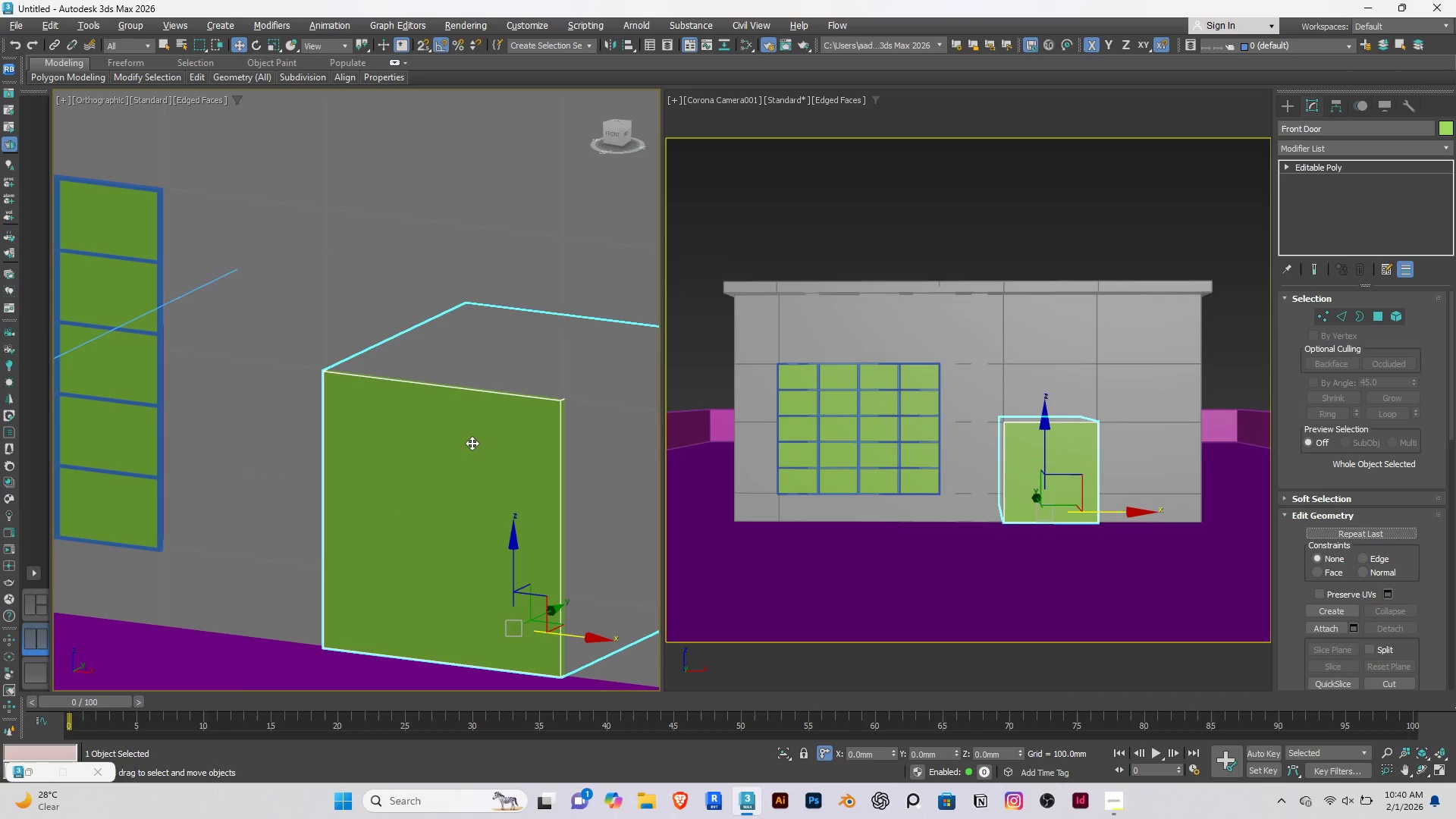 
key(Alt+AltLeft)
 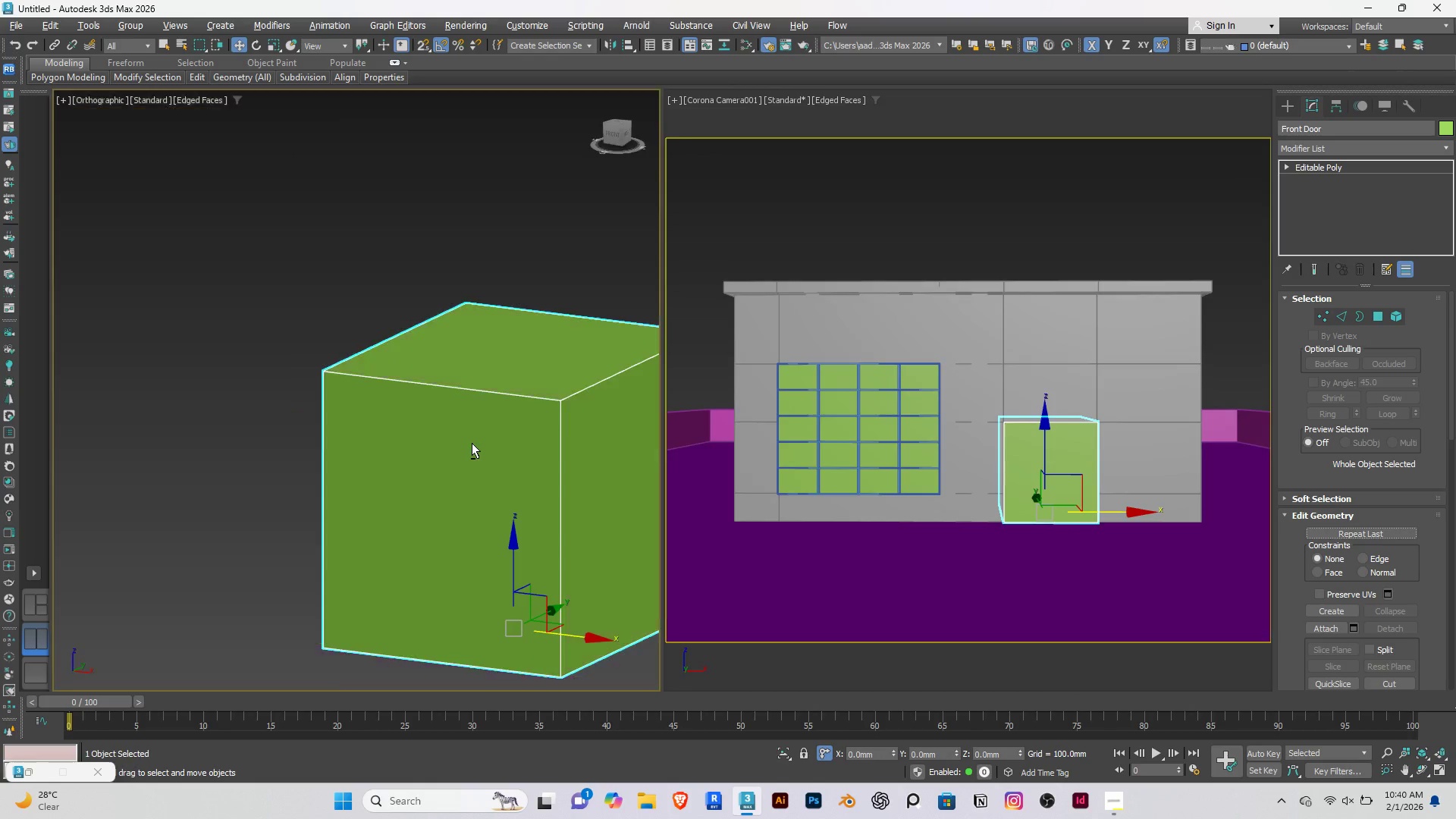 
key(Alt+Q)
 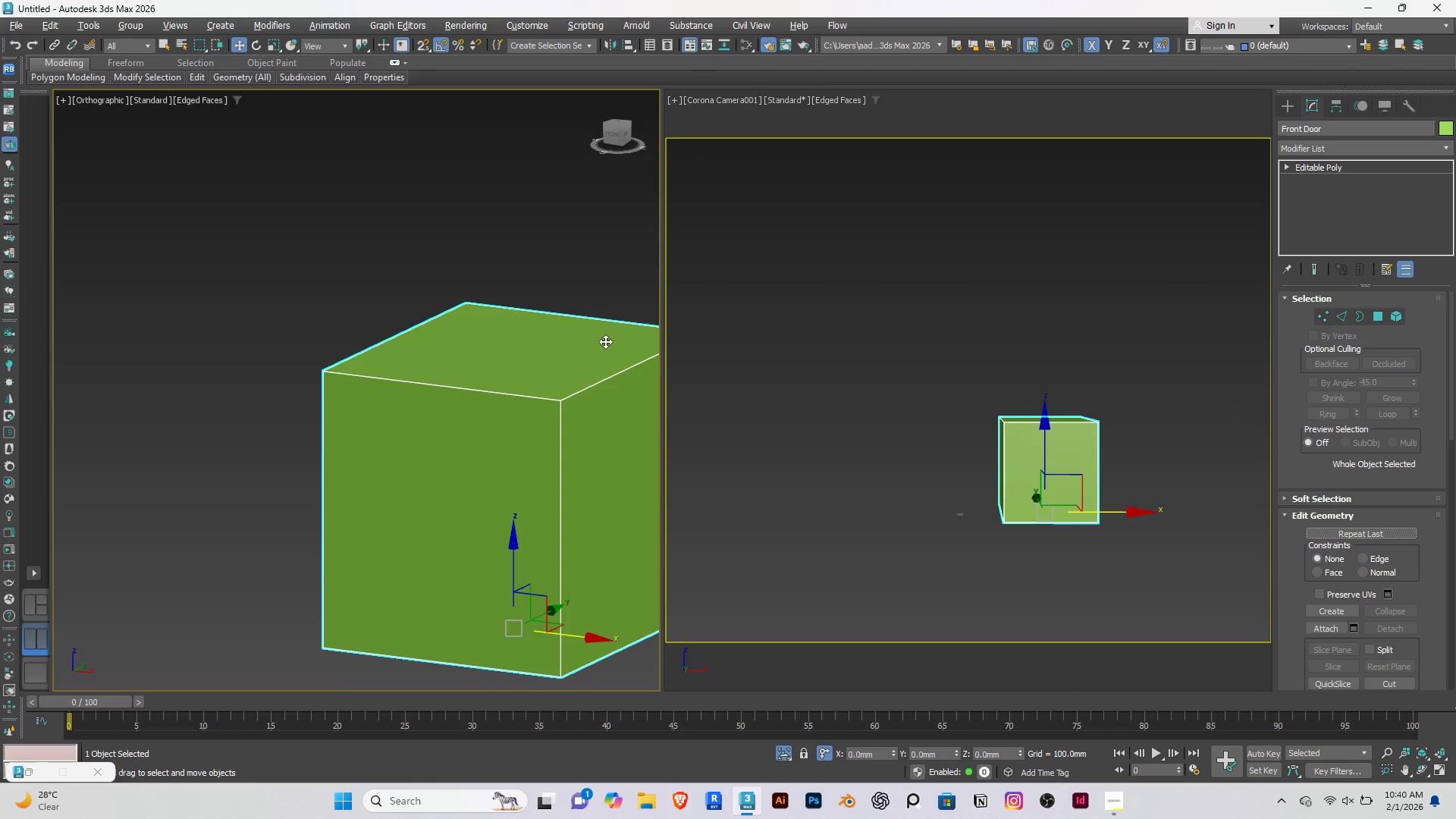 
scroll: coordinate [612, 318], scroll_direction: down, amount: 4.0
 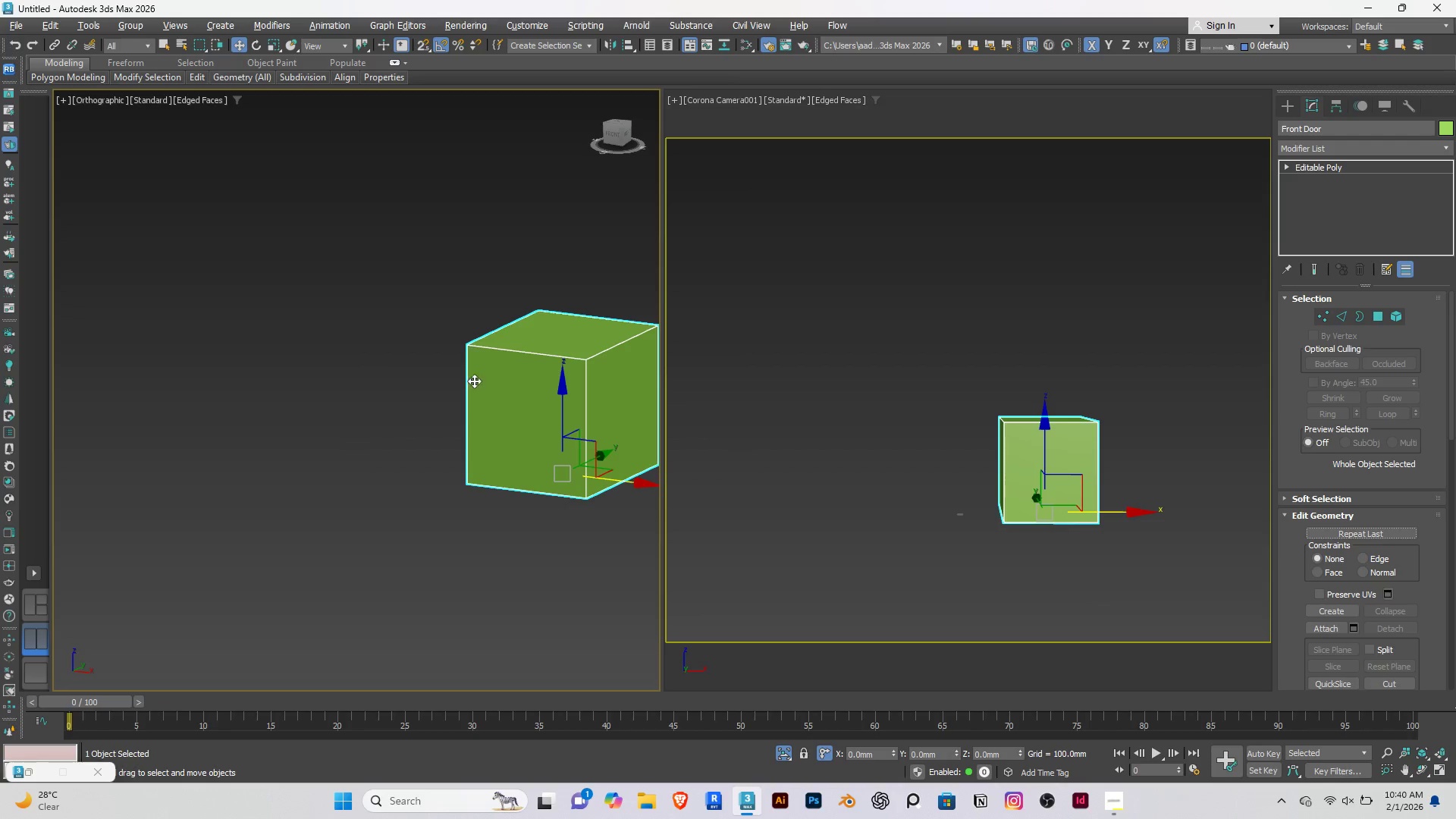 
left_click([286, 242])
 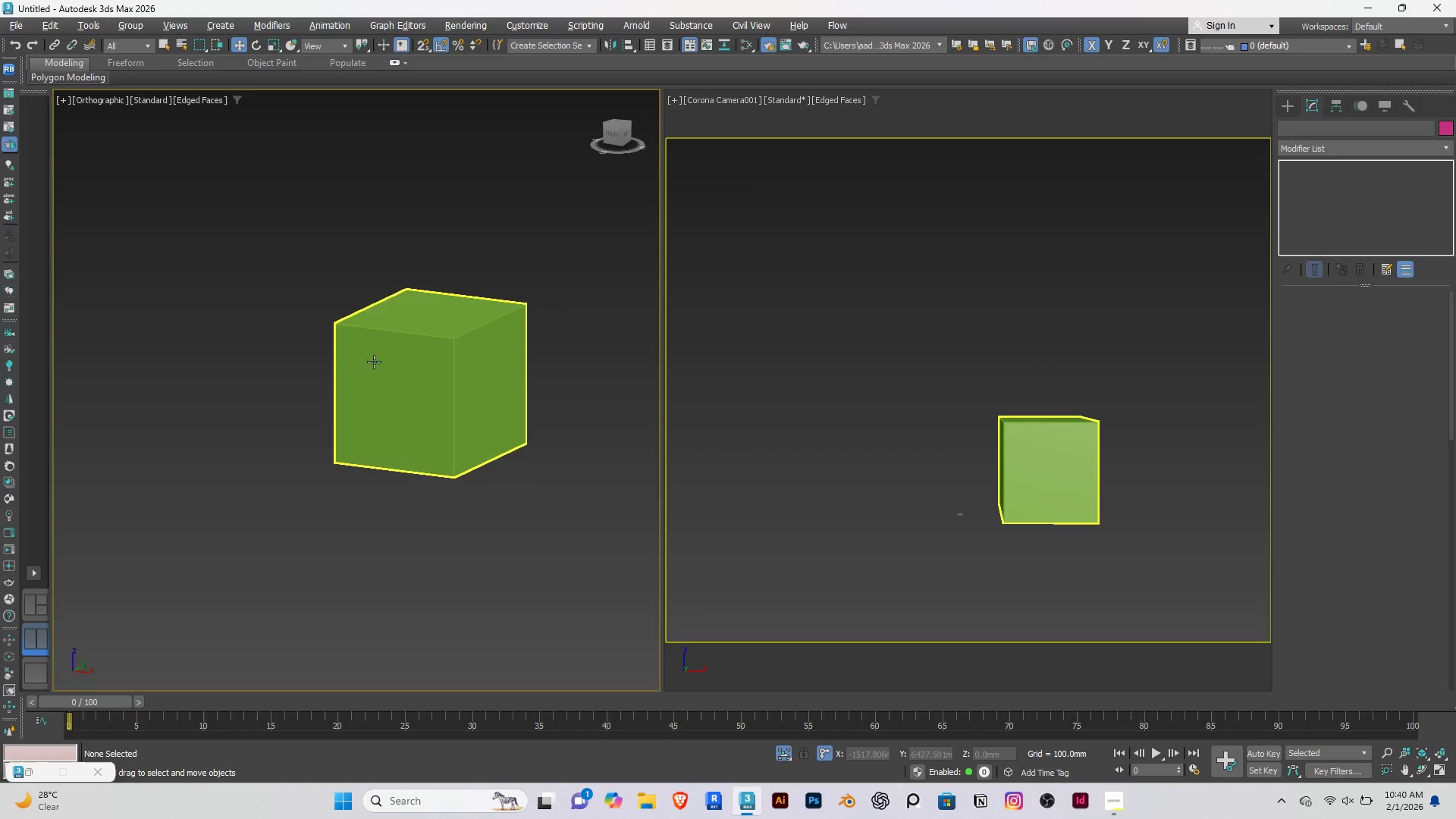 
hold_key(key=AltRight, duration=0.69)
 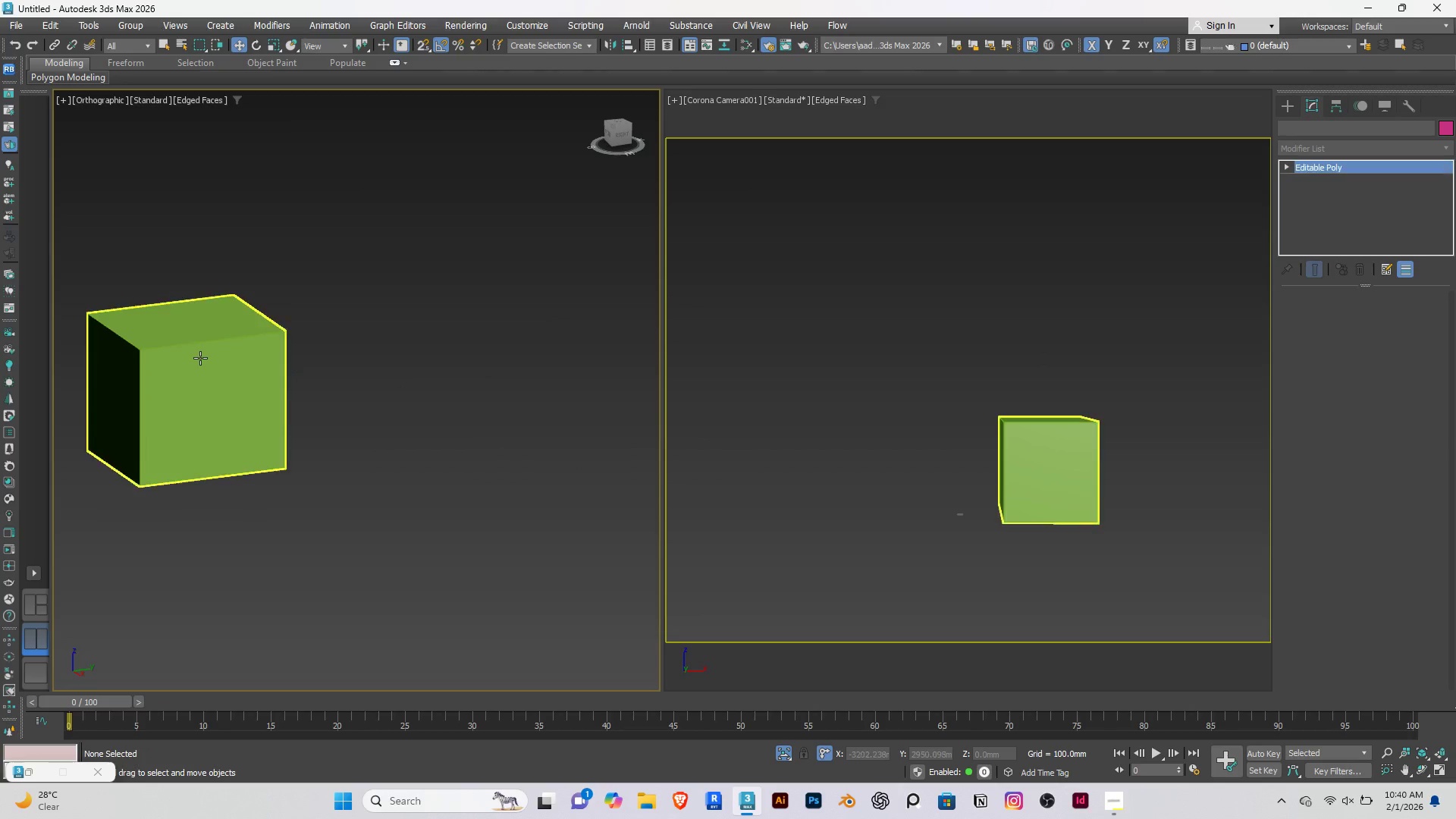 
left_click([200, 358])
 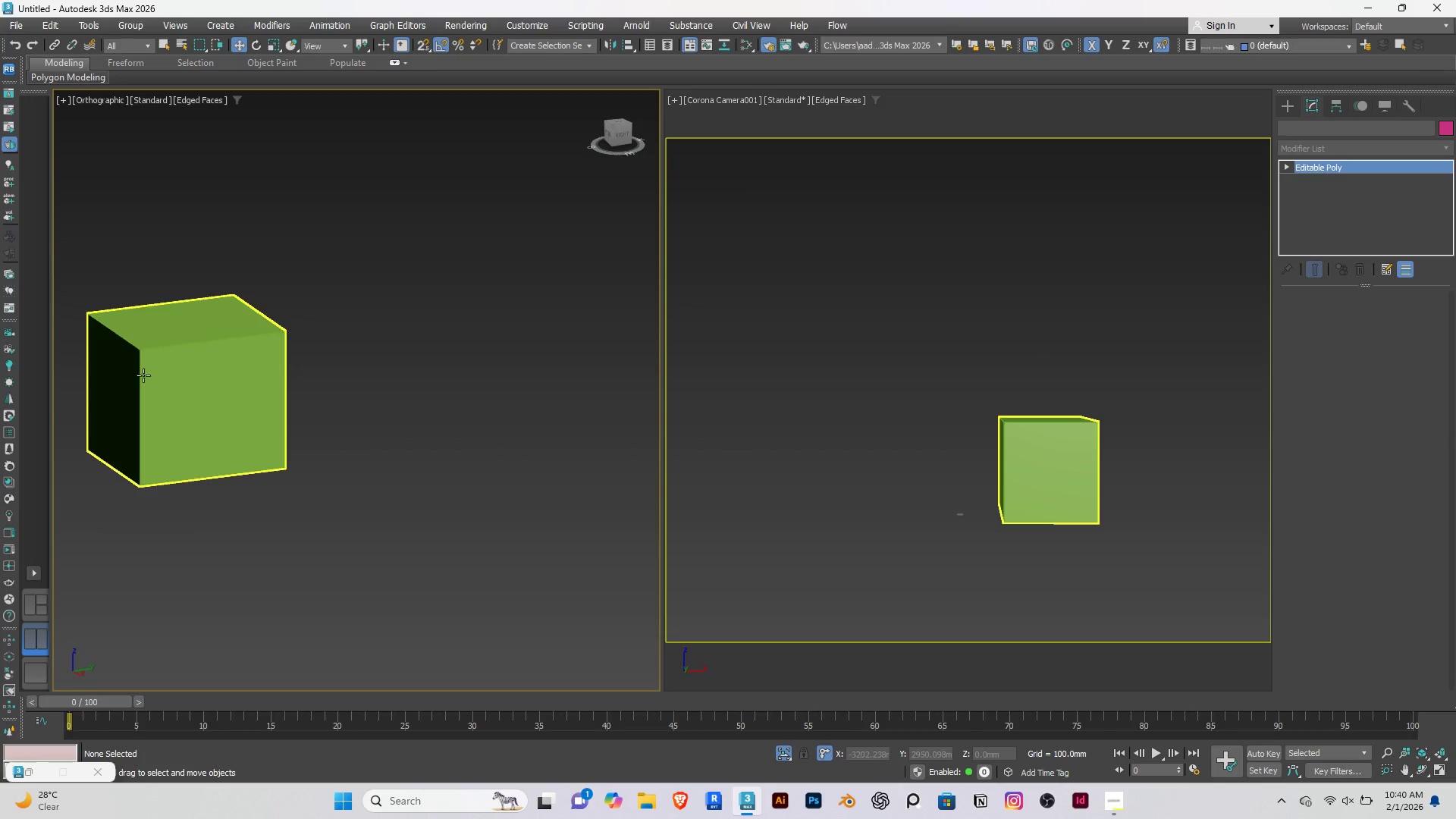 
hold_key(key=AltRight, duration=1.5)
 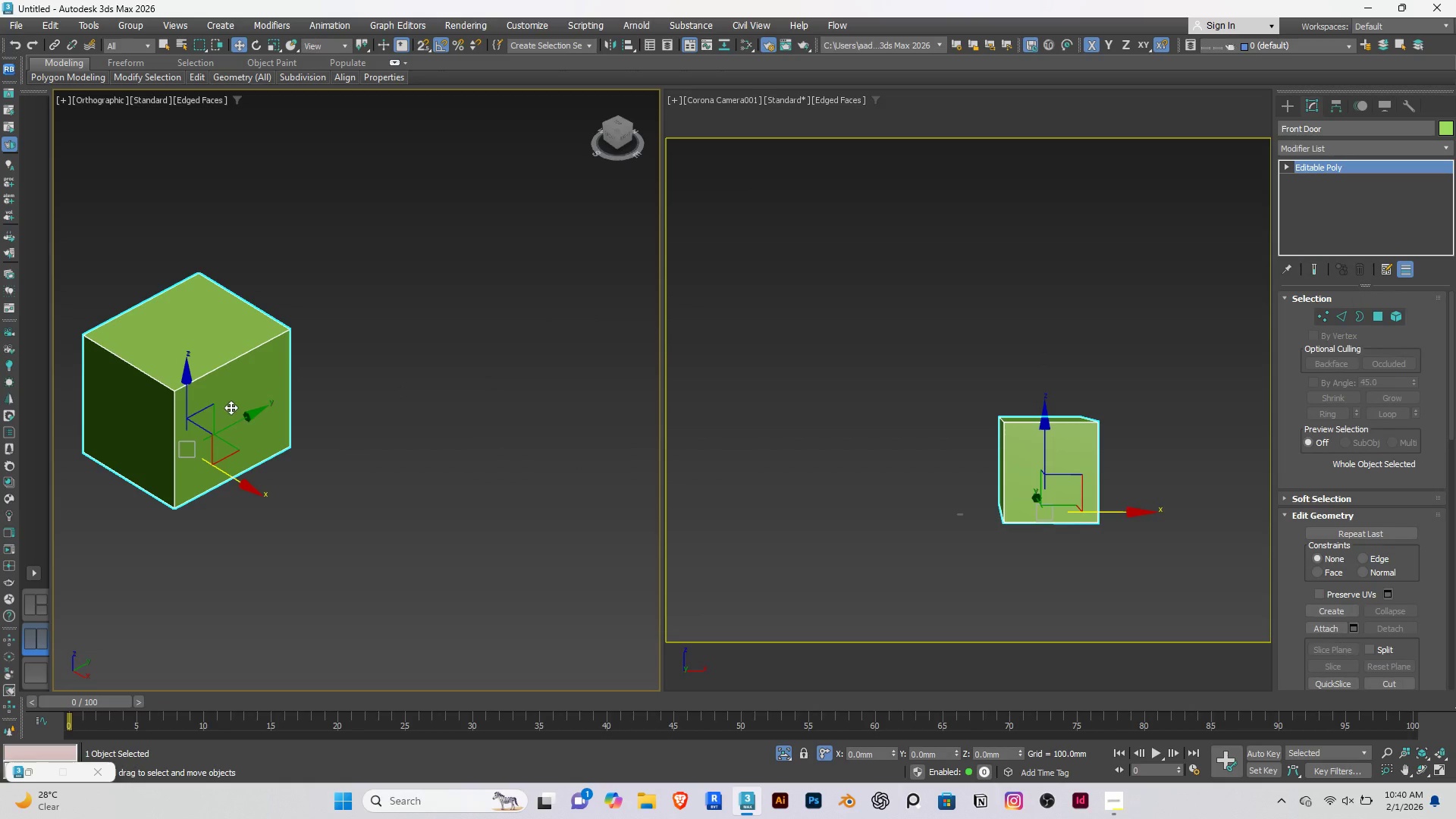 
key(Alt+AltRight)
 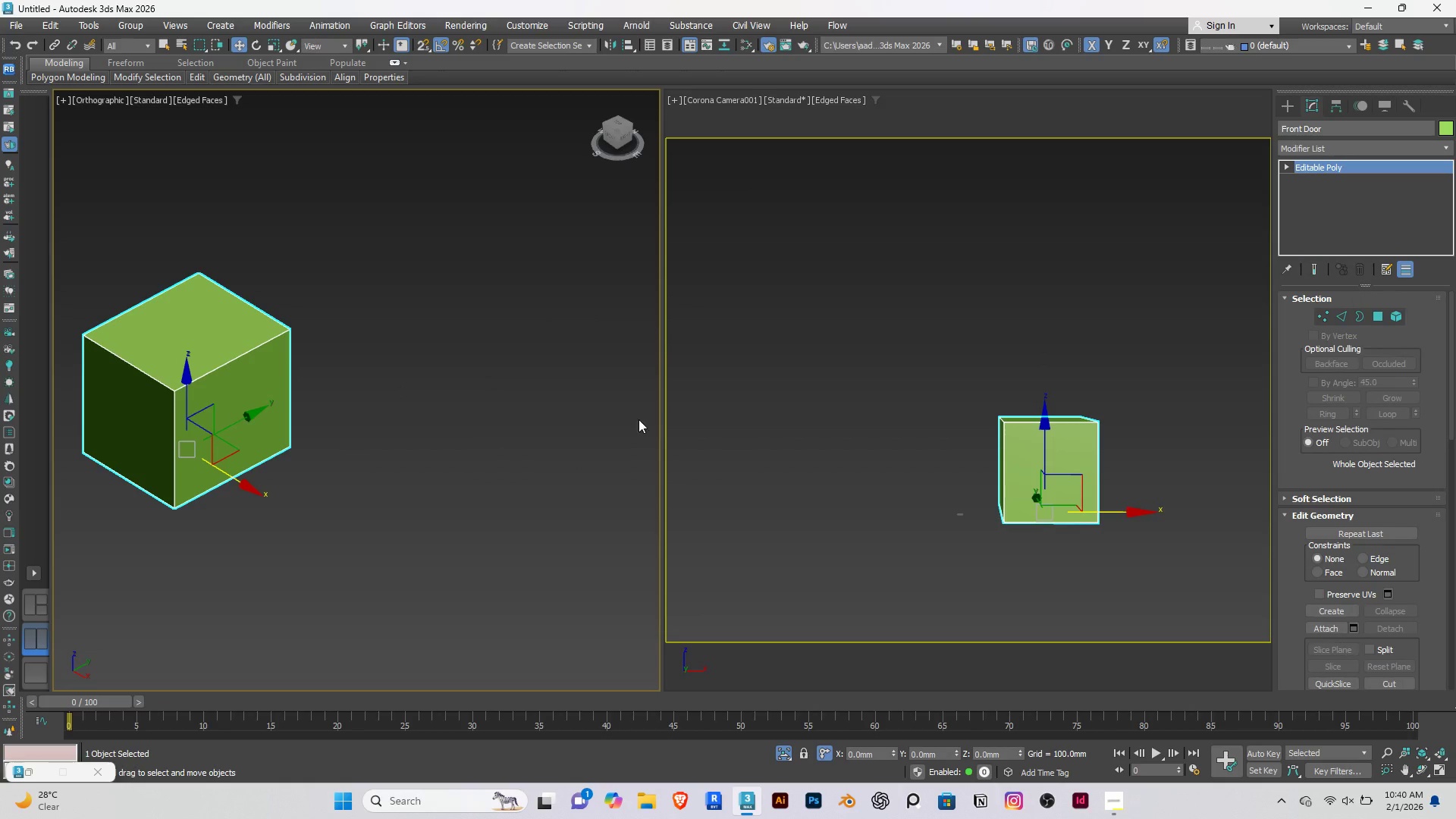 
key(Alt+AltRight)
 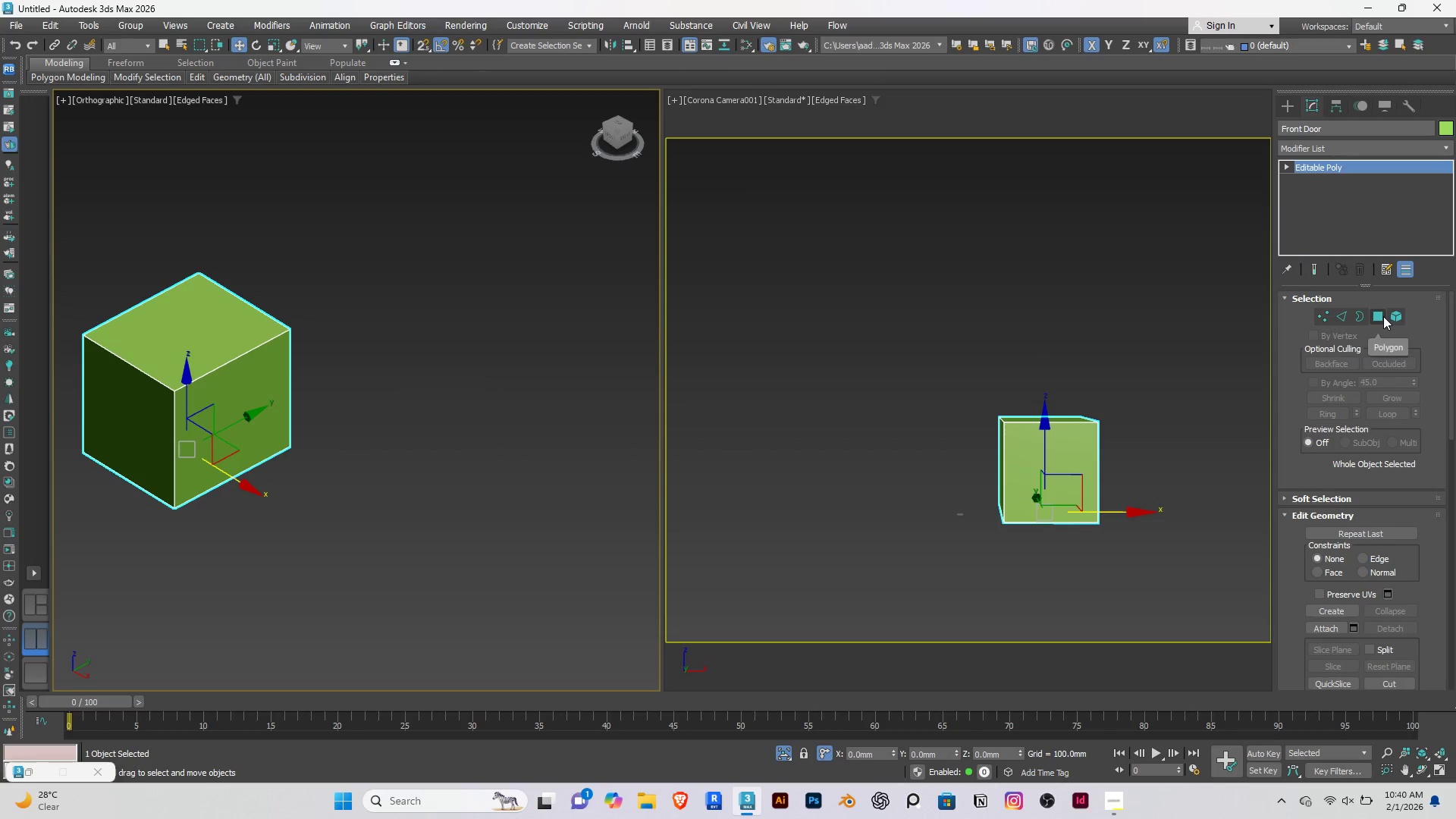 
left_click([1383, 316])
 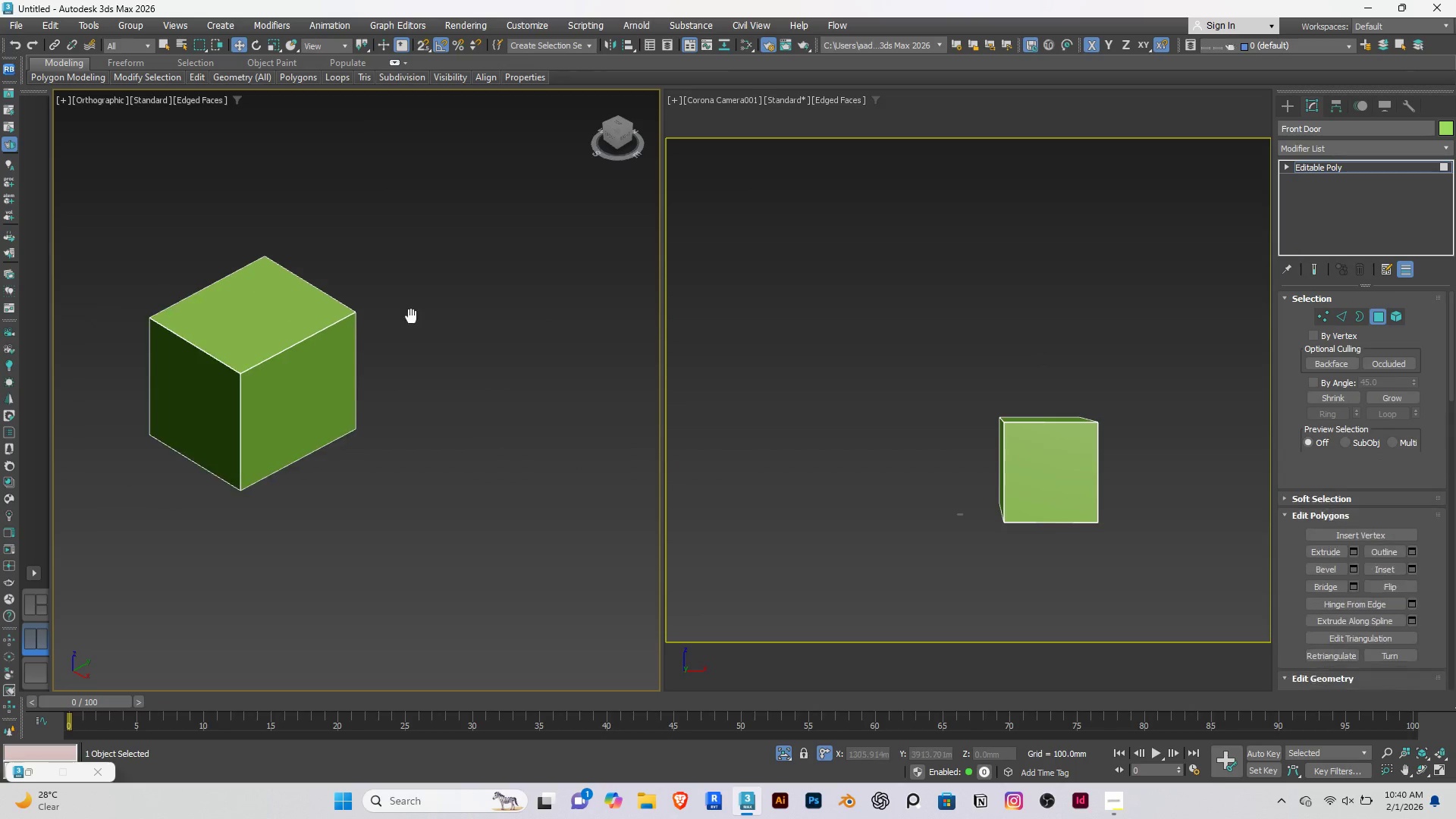 
hold_key(key=AltRight, duration=0.47)
 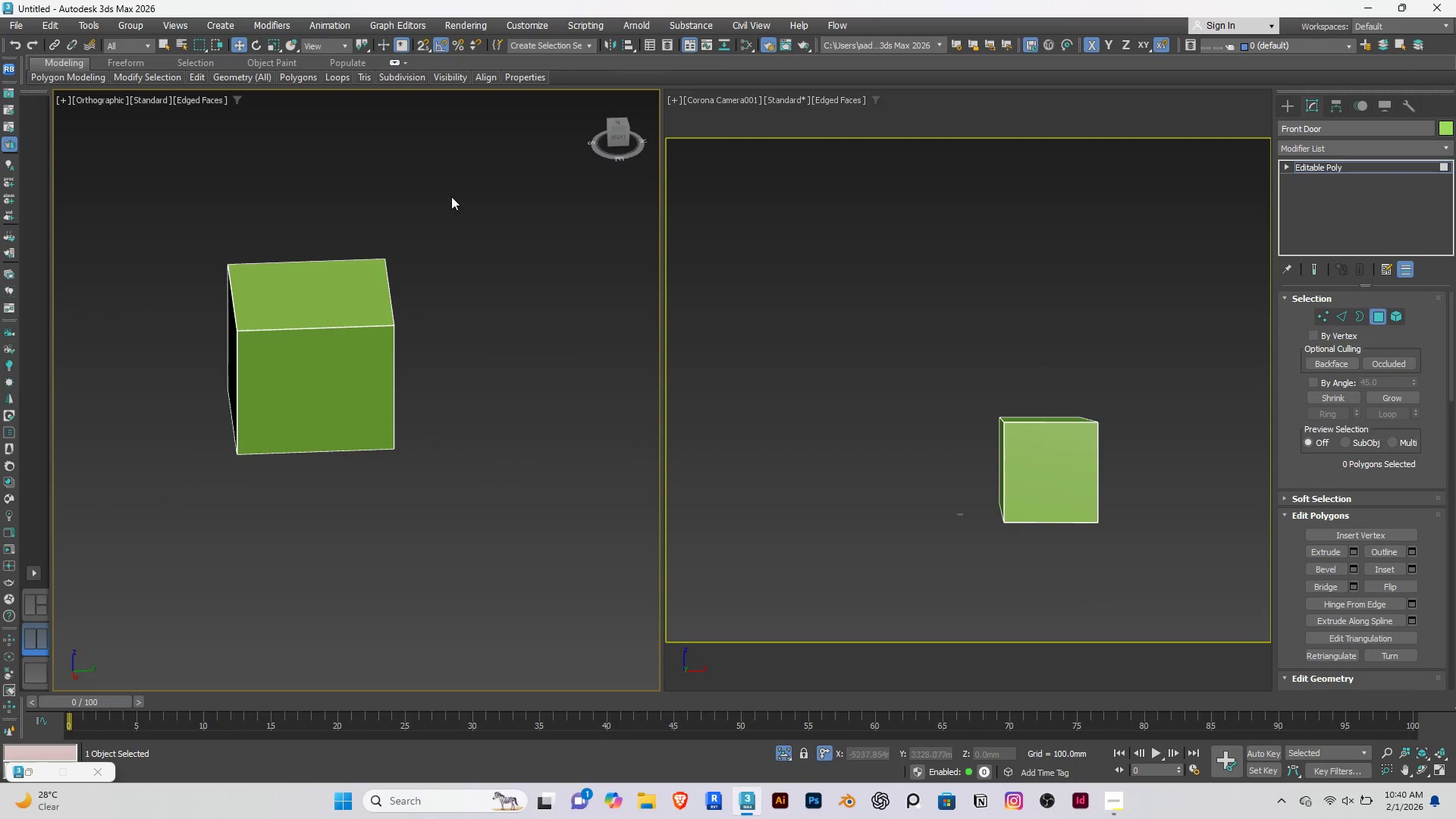 
left_click_drag(start_coordinate=[451, 196], to_coordinate=[322, 516])
 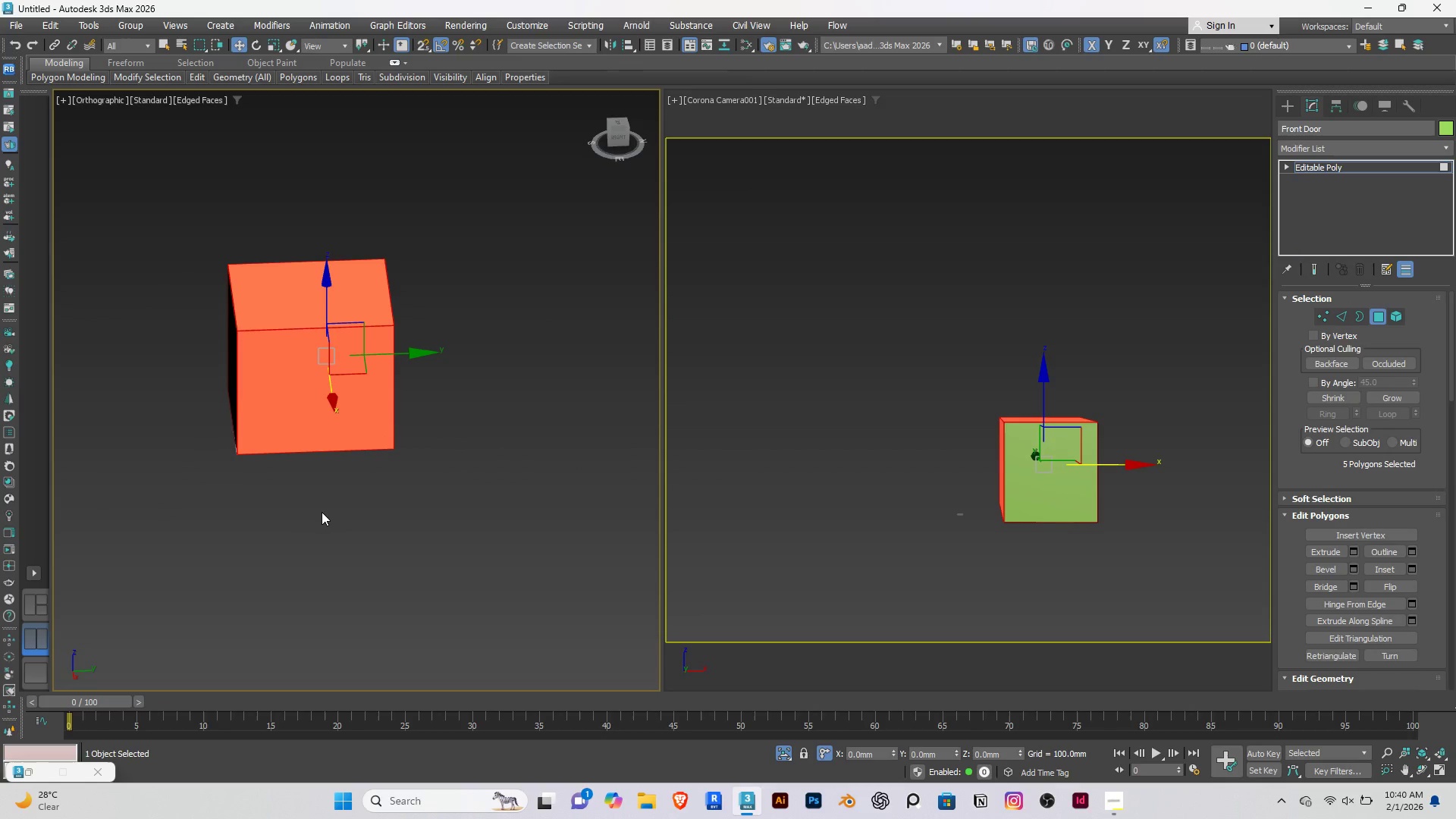 
key(Delete)
 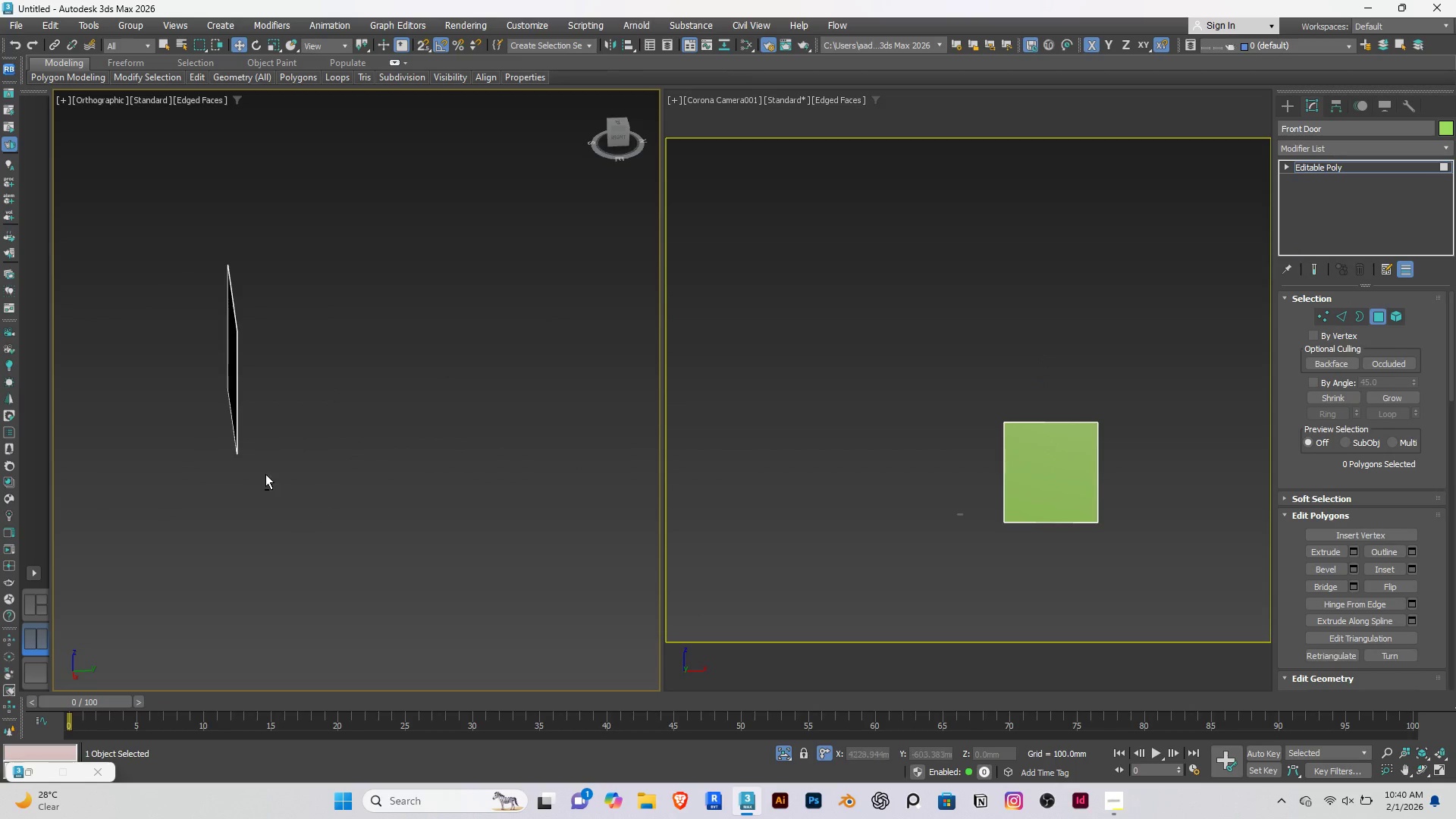 
hold_key(key=AltRight, duration=0.55)
 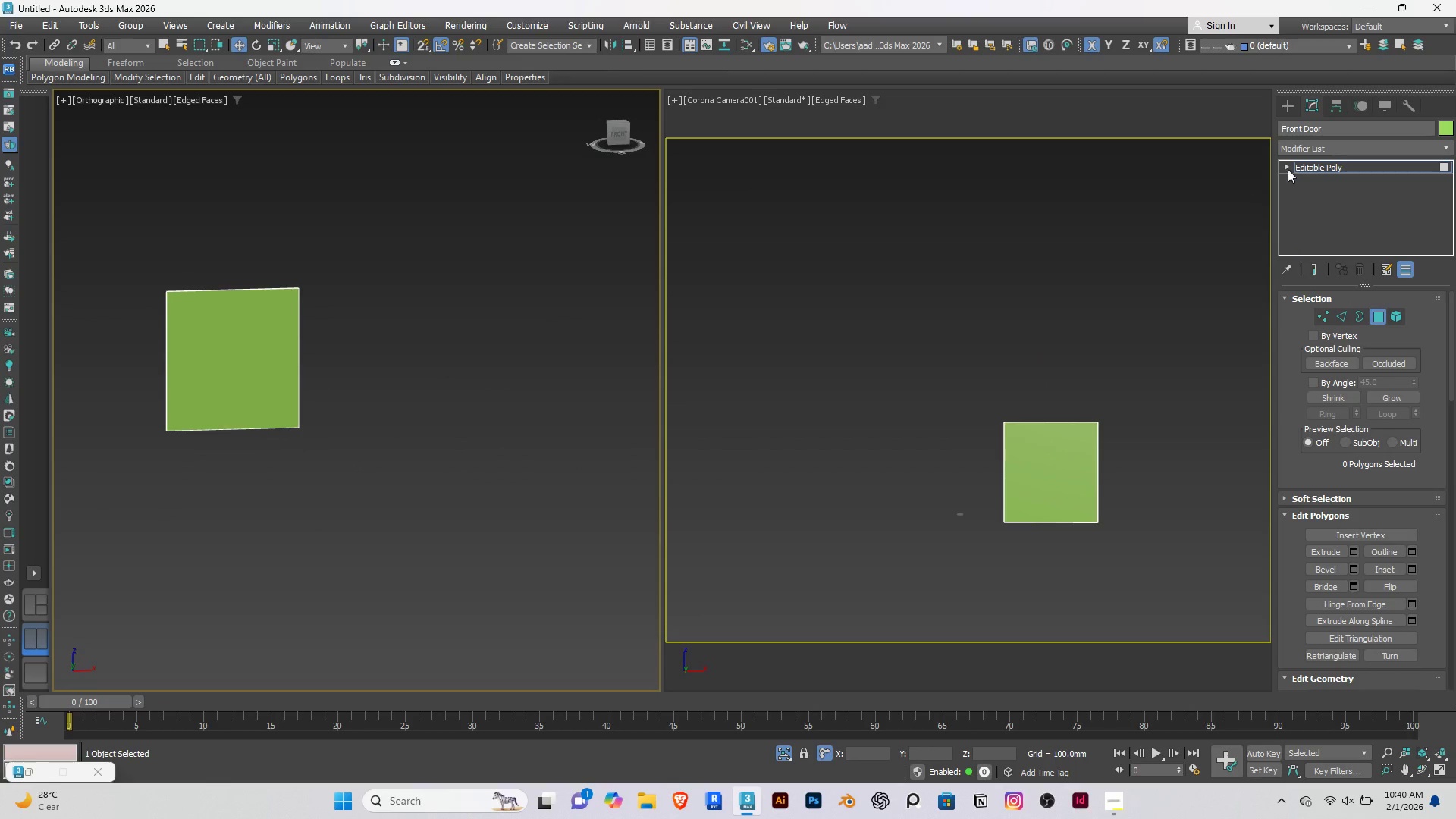 
hold_key(key=AltRight, duration=13.0)
left_click([1339, 312])
 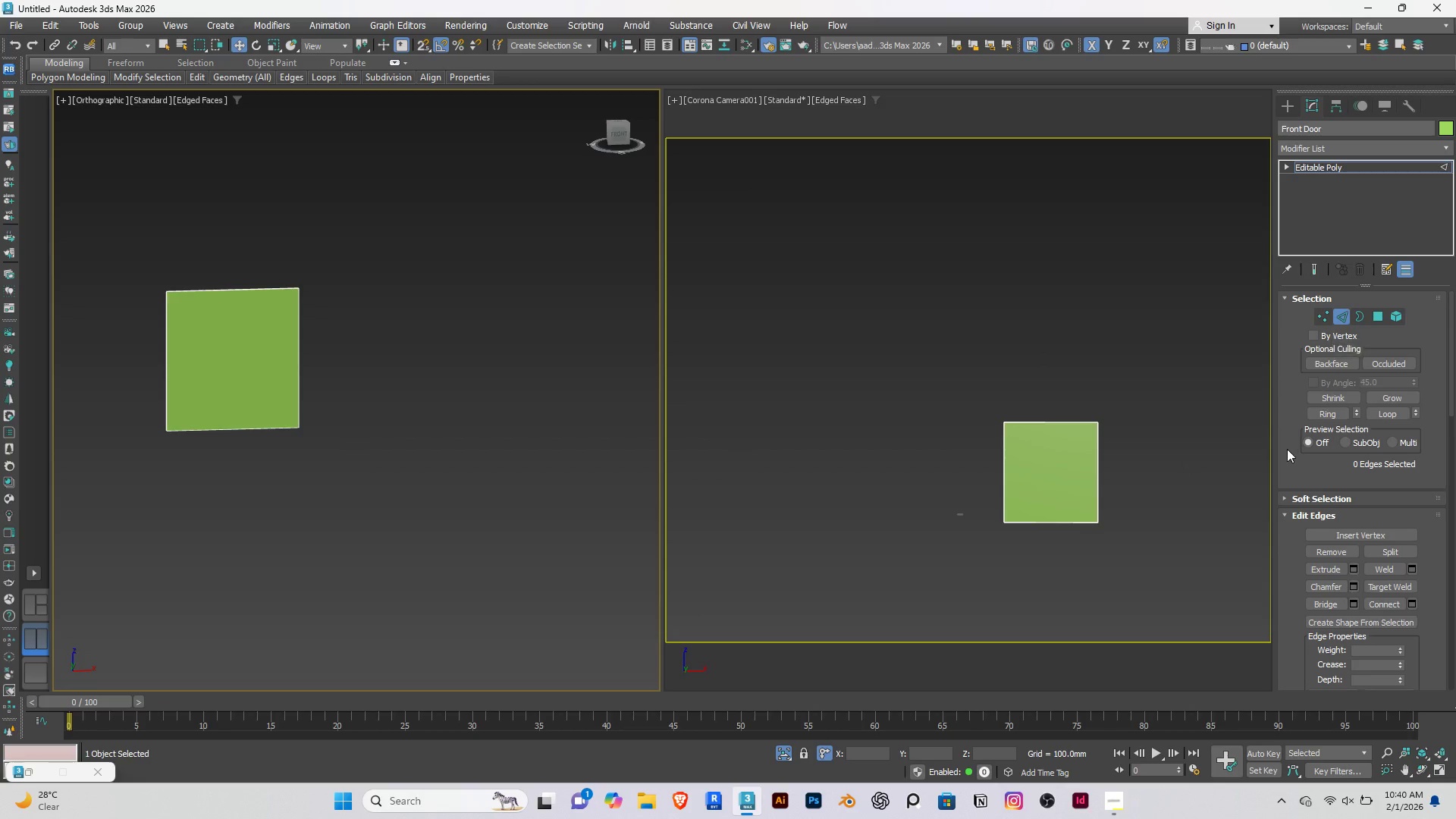 
scroll: coordinate [1309, 465], scroll_direction: down, amount: 4.0
 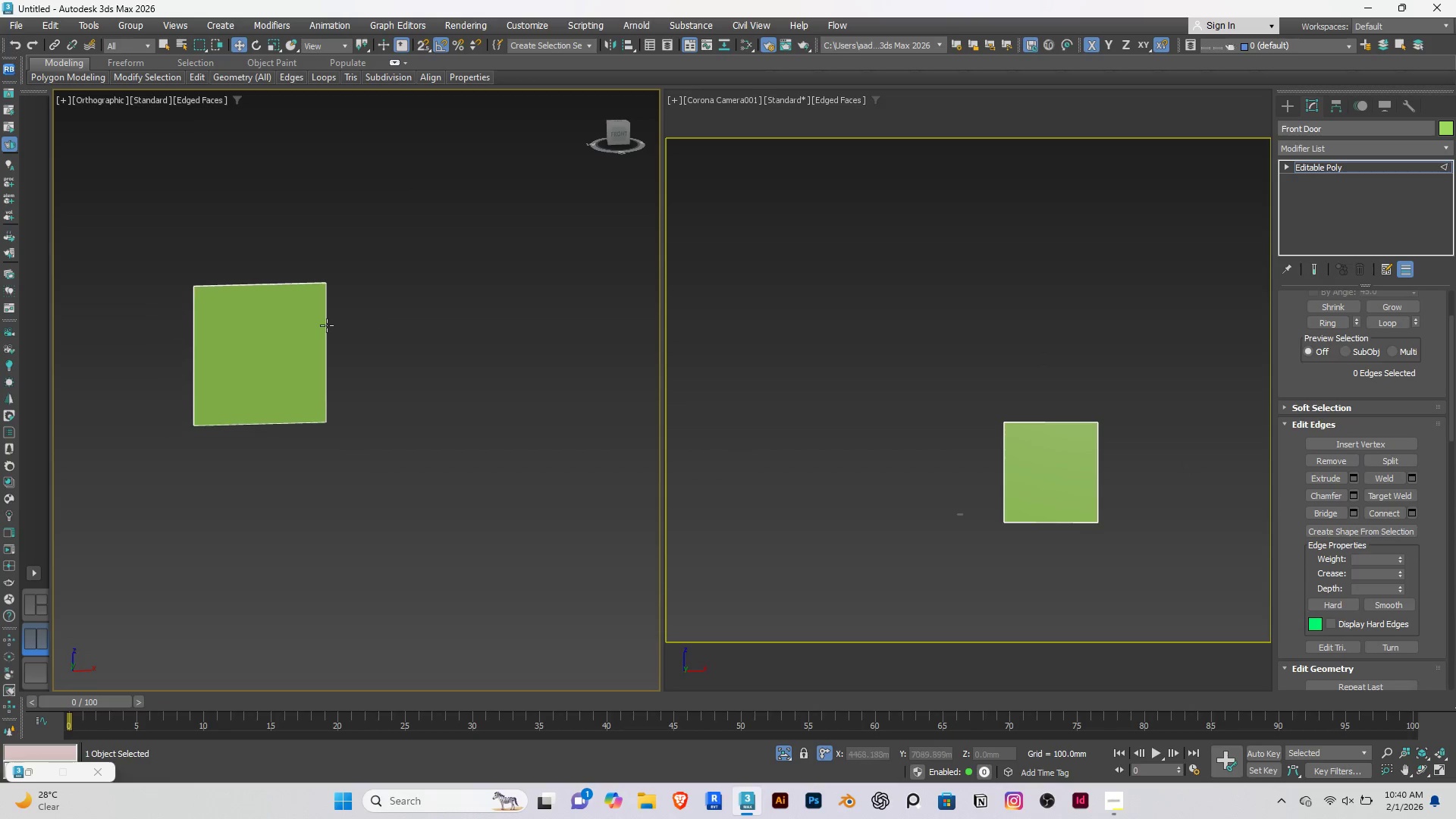 
key(Control+Shift+ShiftLeft)
 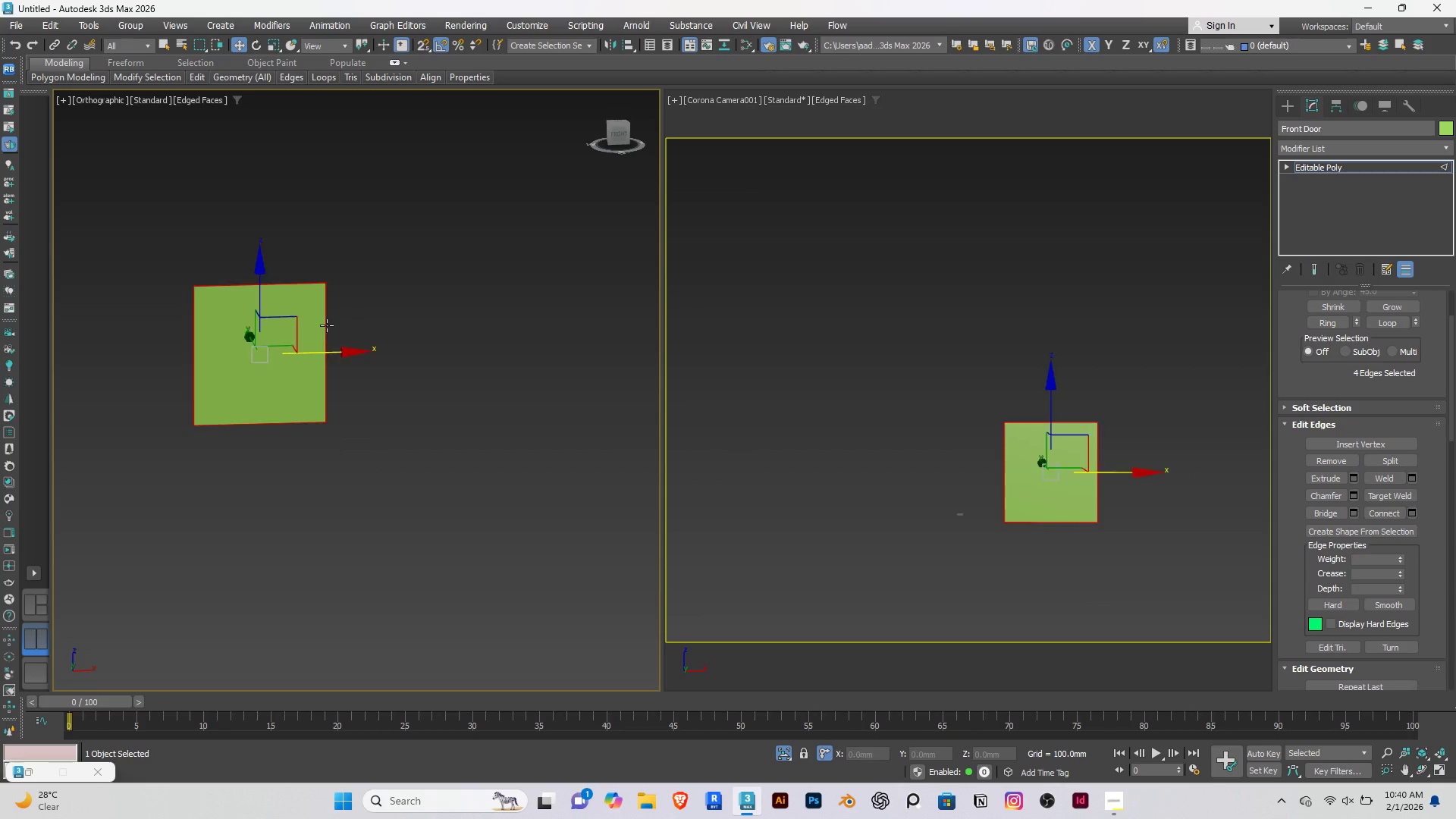 
key(Control+A)
 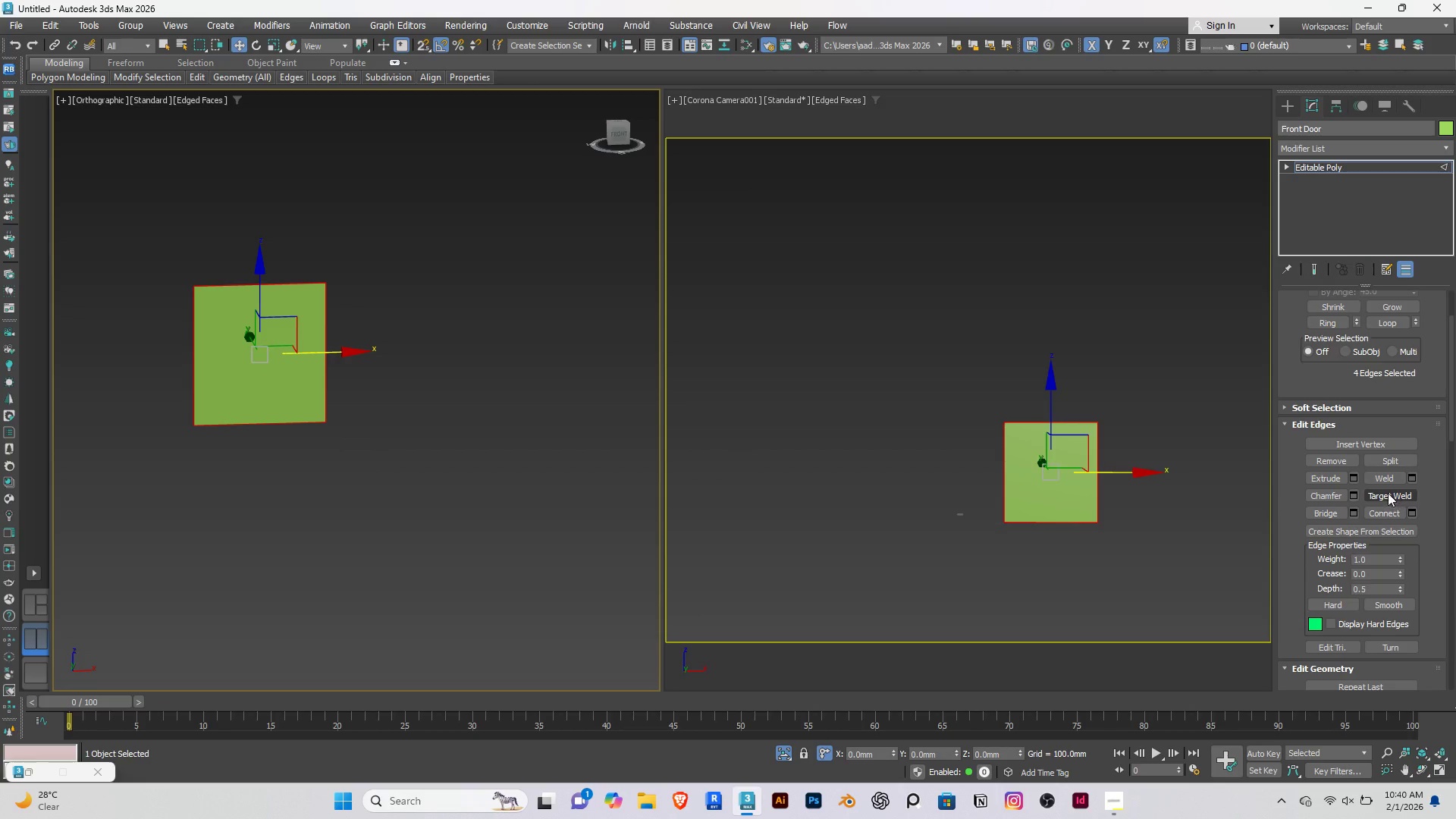 
hold_key(key=AltRight, duration=1.5)
 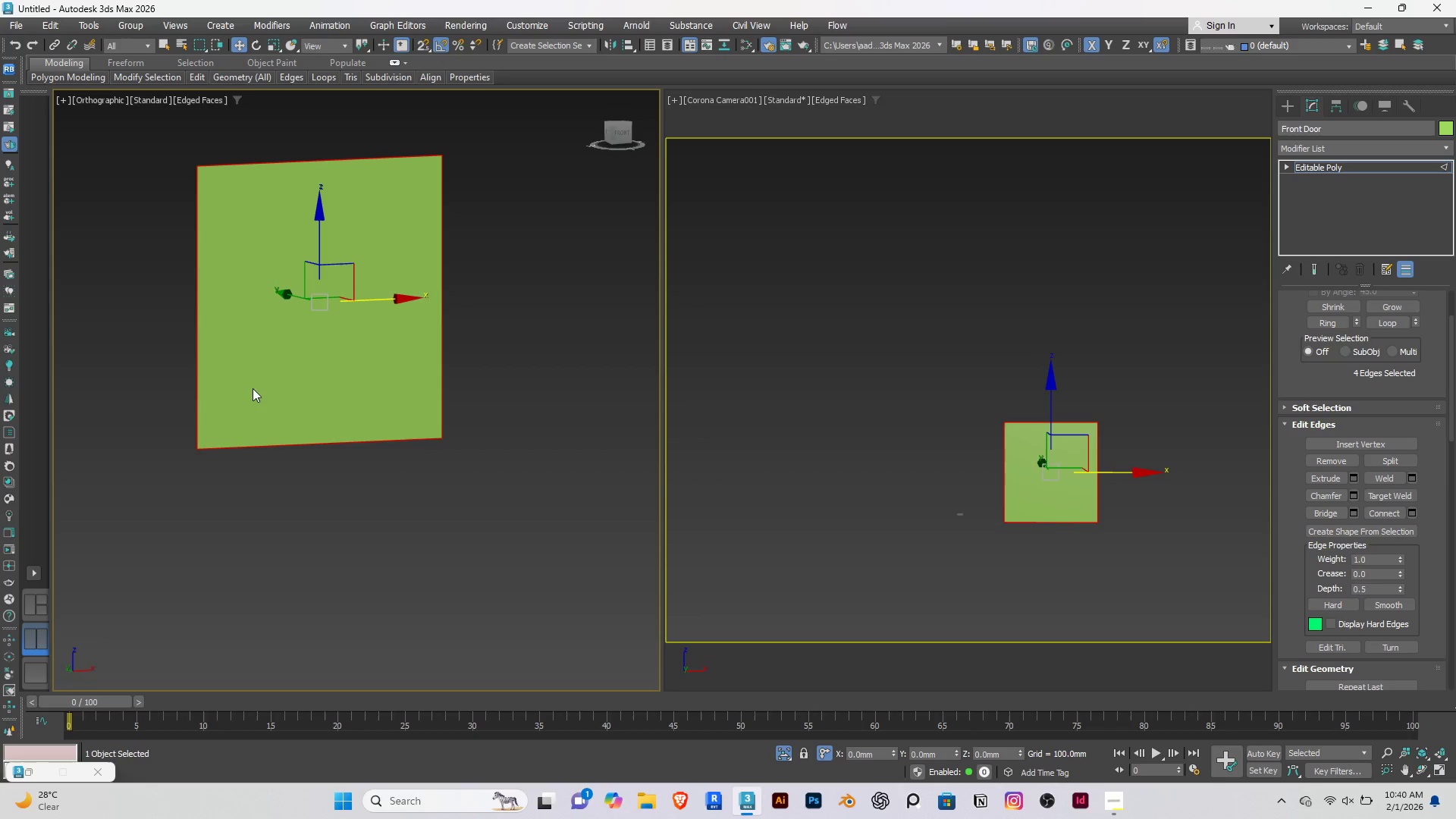 
scroll: coordinate [200, 406], scroll_direction: up, amount: 3.0
 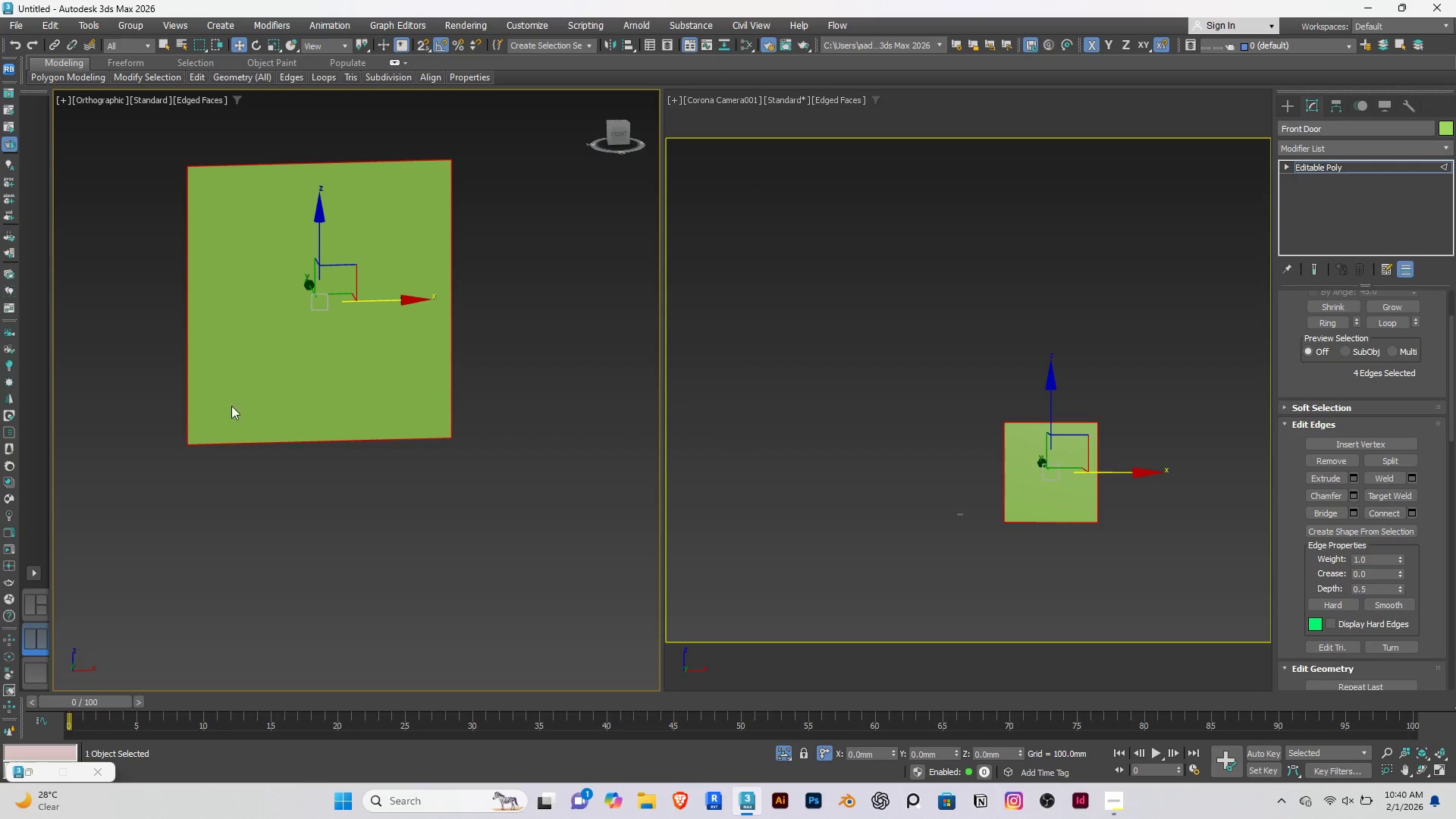 
hold_key(key=AltRight, duration=0.39)
 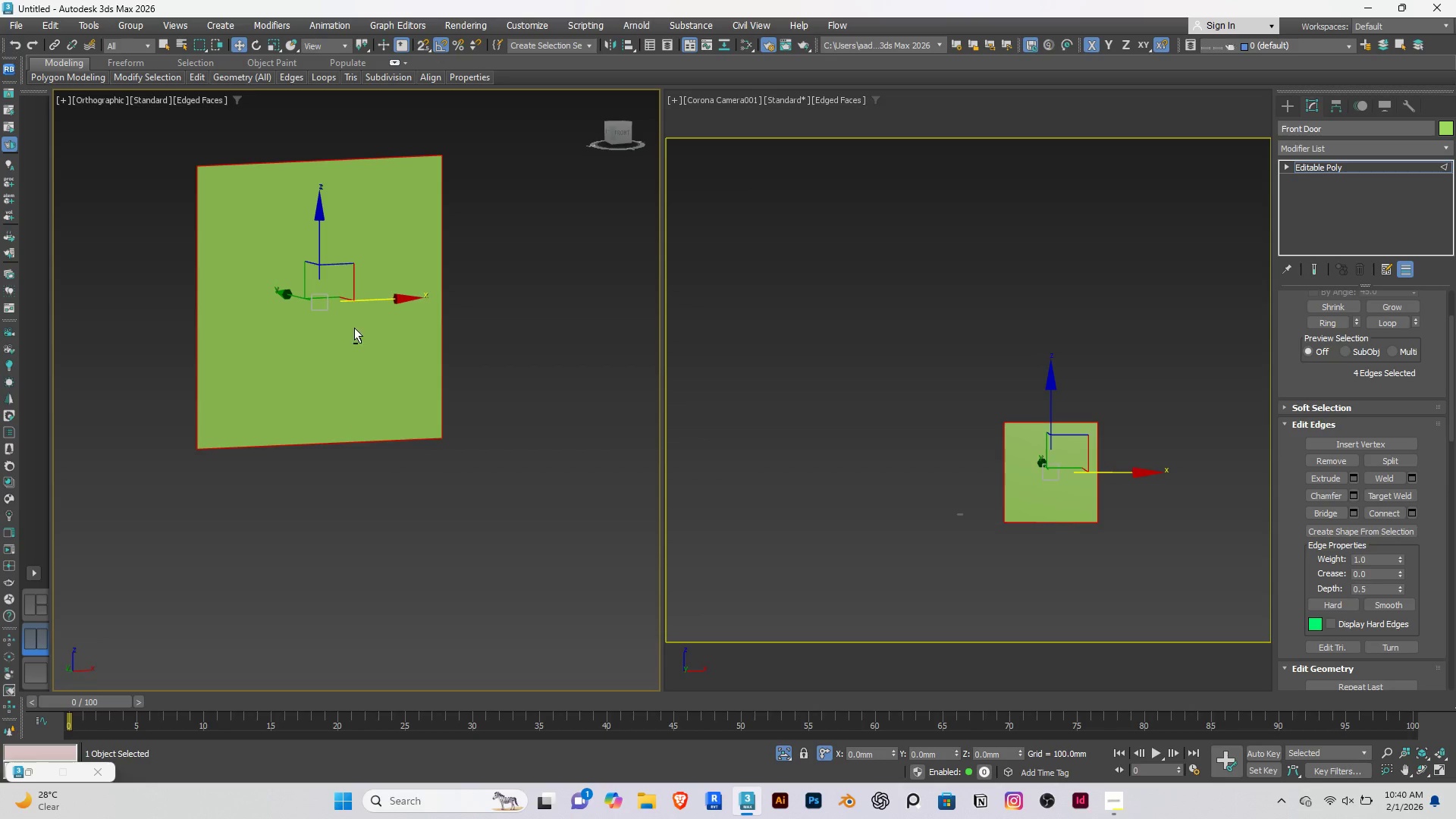 
hold_key(key=AltRight, duration=0.36)
 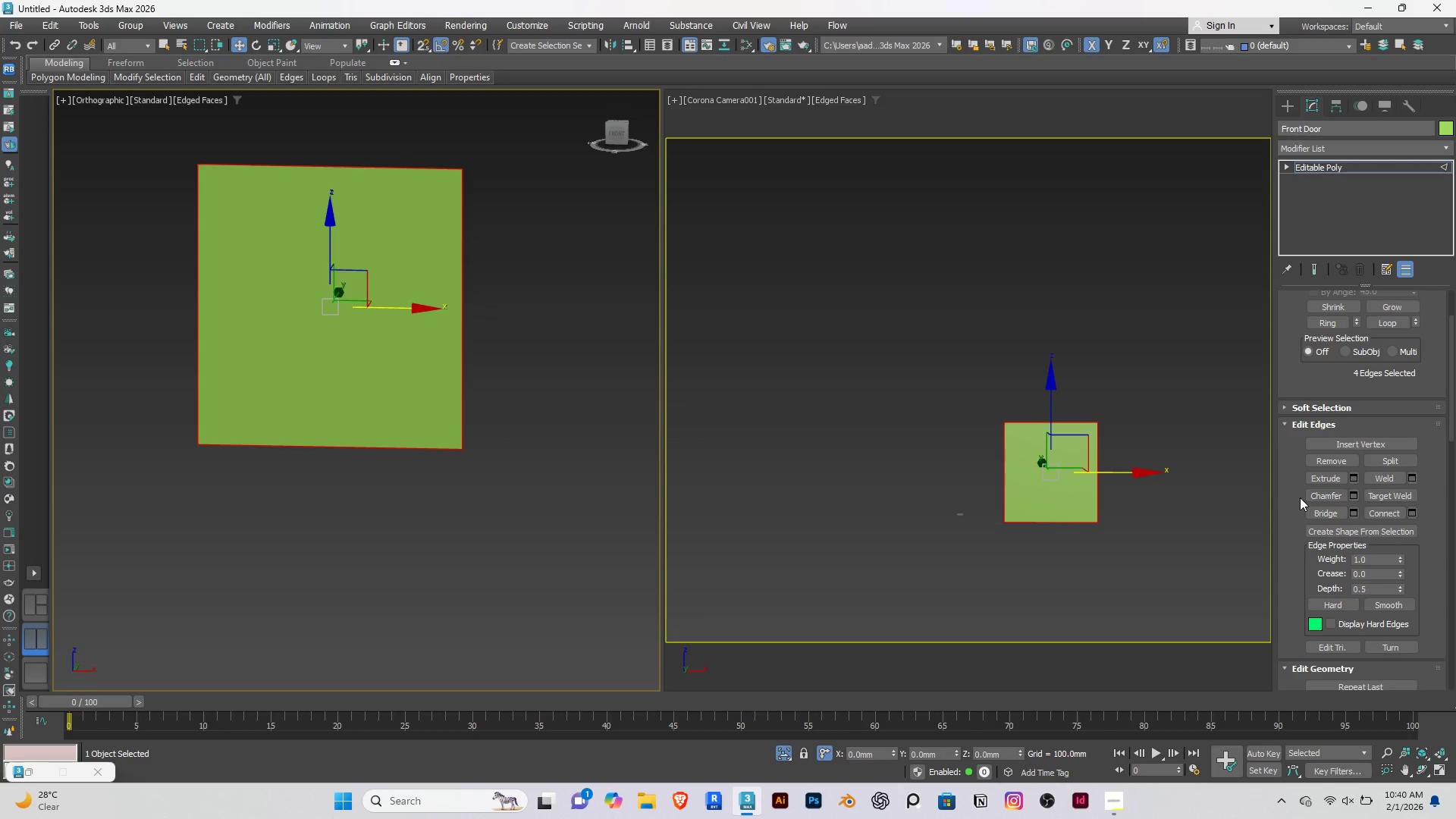 
left_click([1324, 532])
 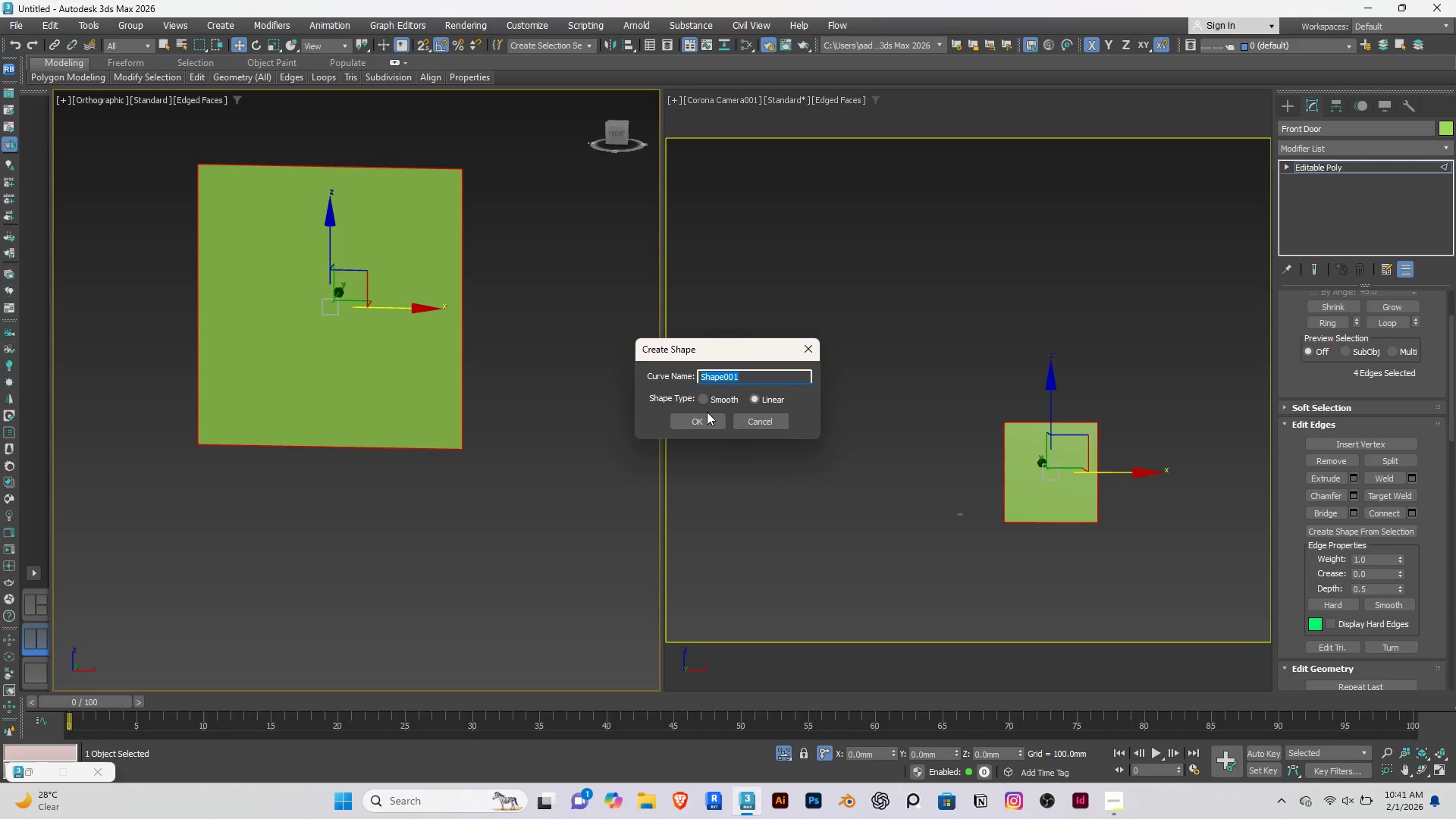 
type(Door Mullions)
 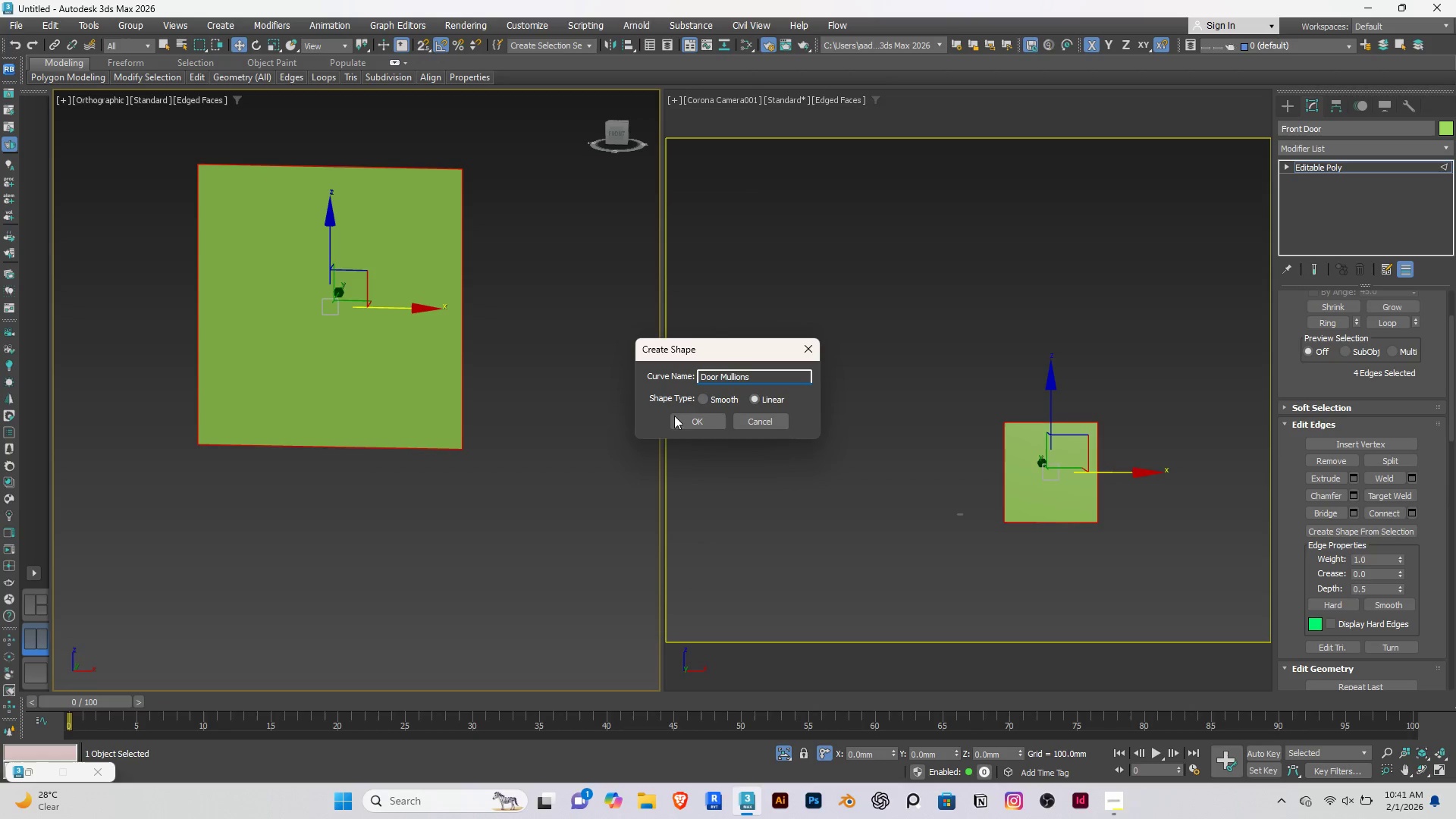 
left_click([686, 416])
 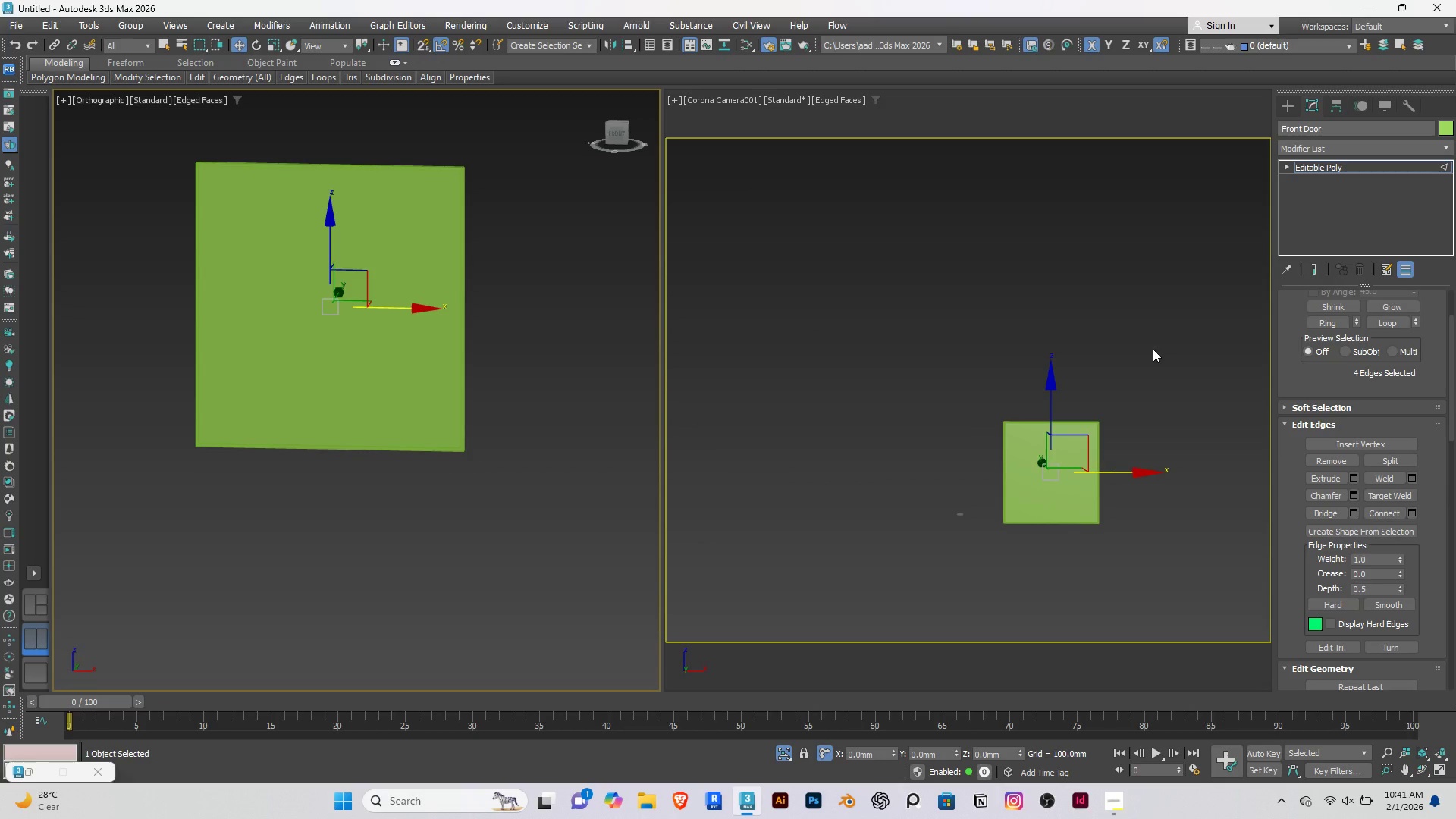 
left_click([1321, 165])
 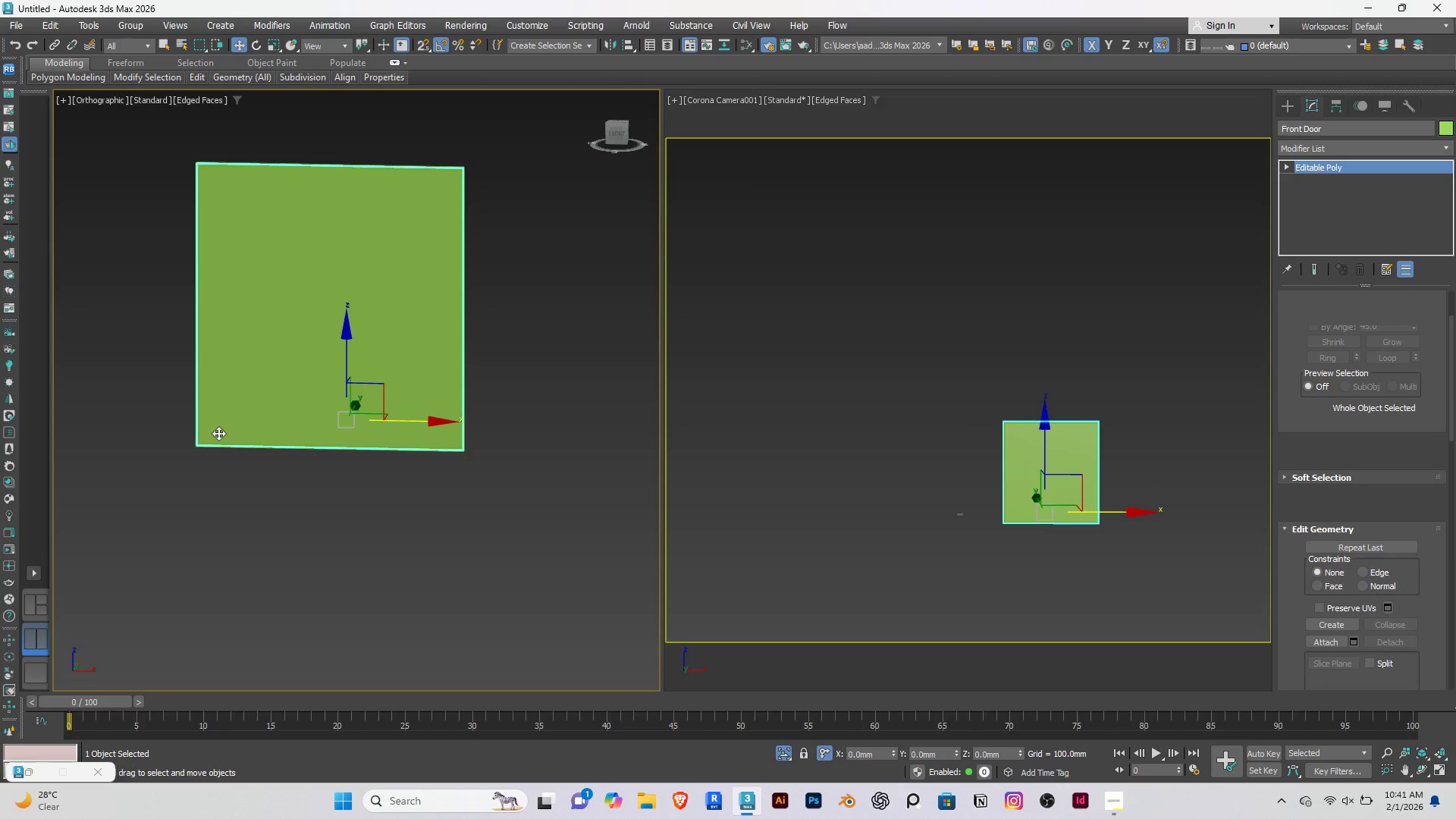 
hold_key(key=AltRight, duration=0.8)
 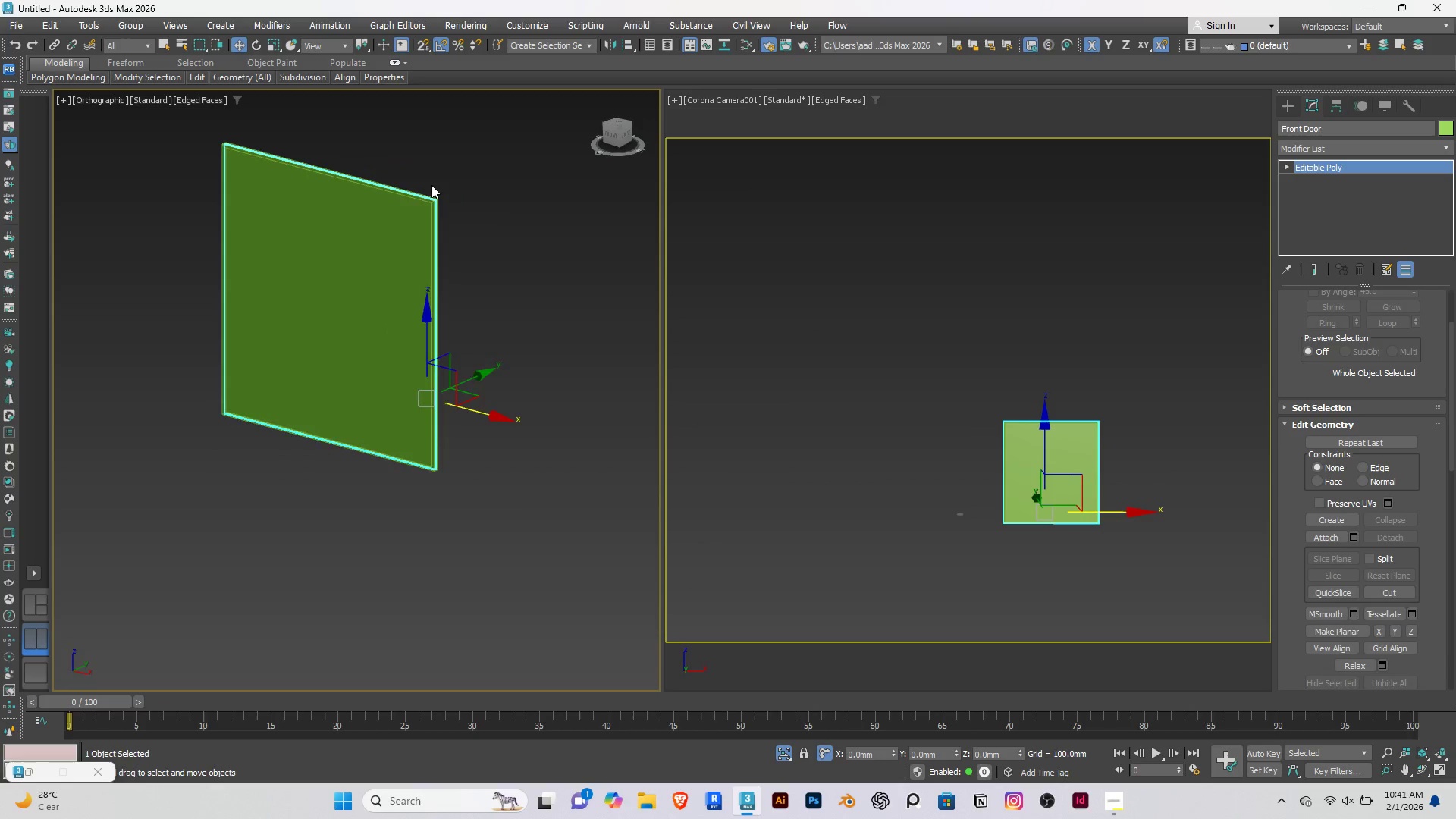 
left_click([525, 200])
 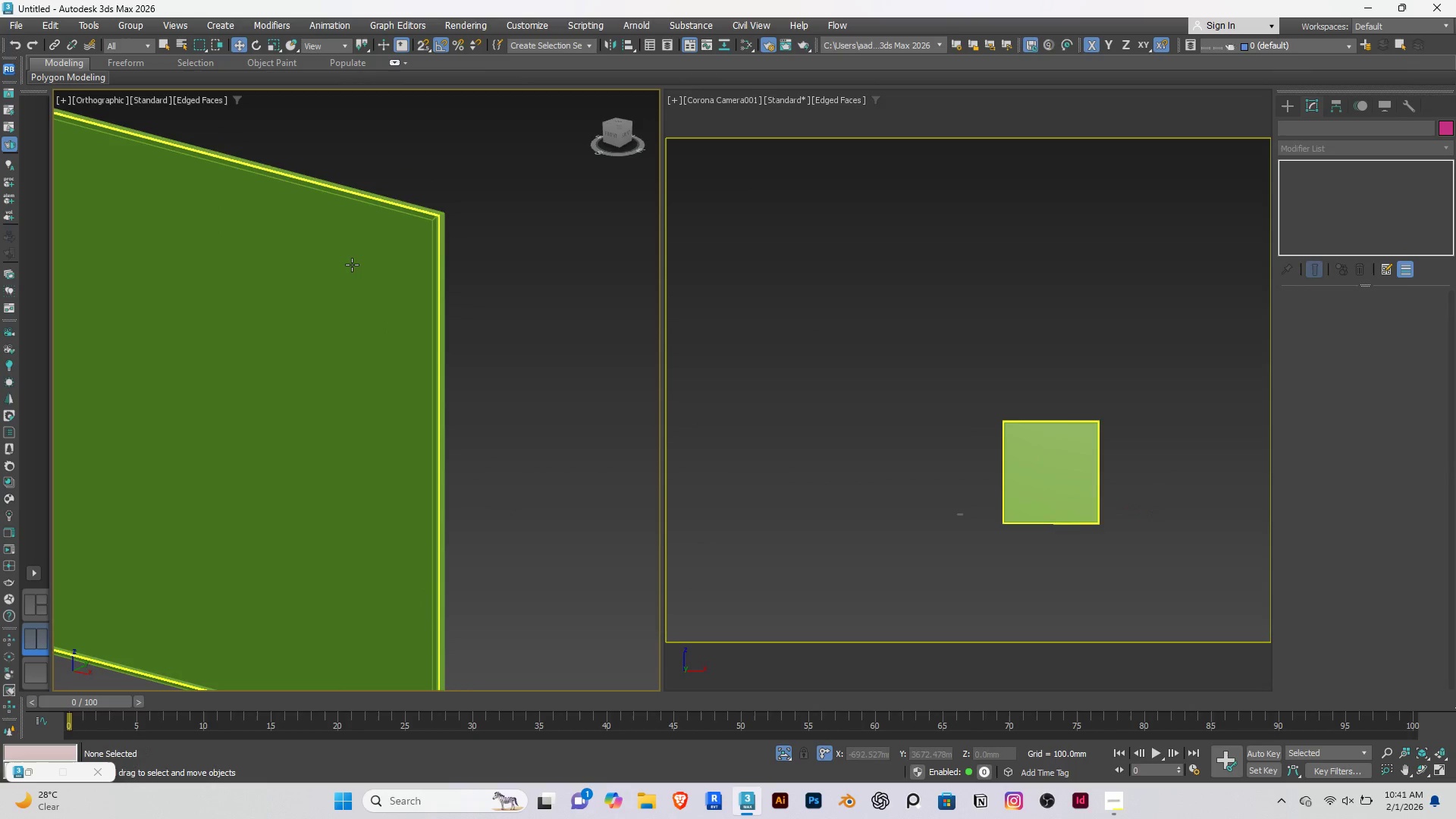 
scroll: coordinate [431, 185], scroll_direction: up, amount: 3.0
 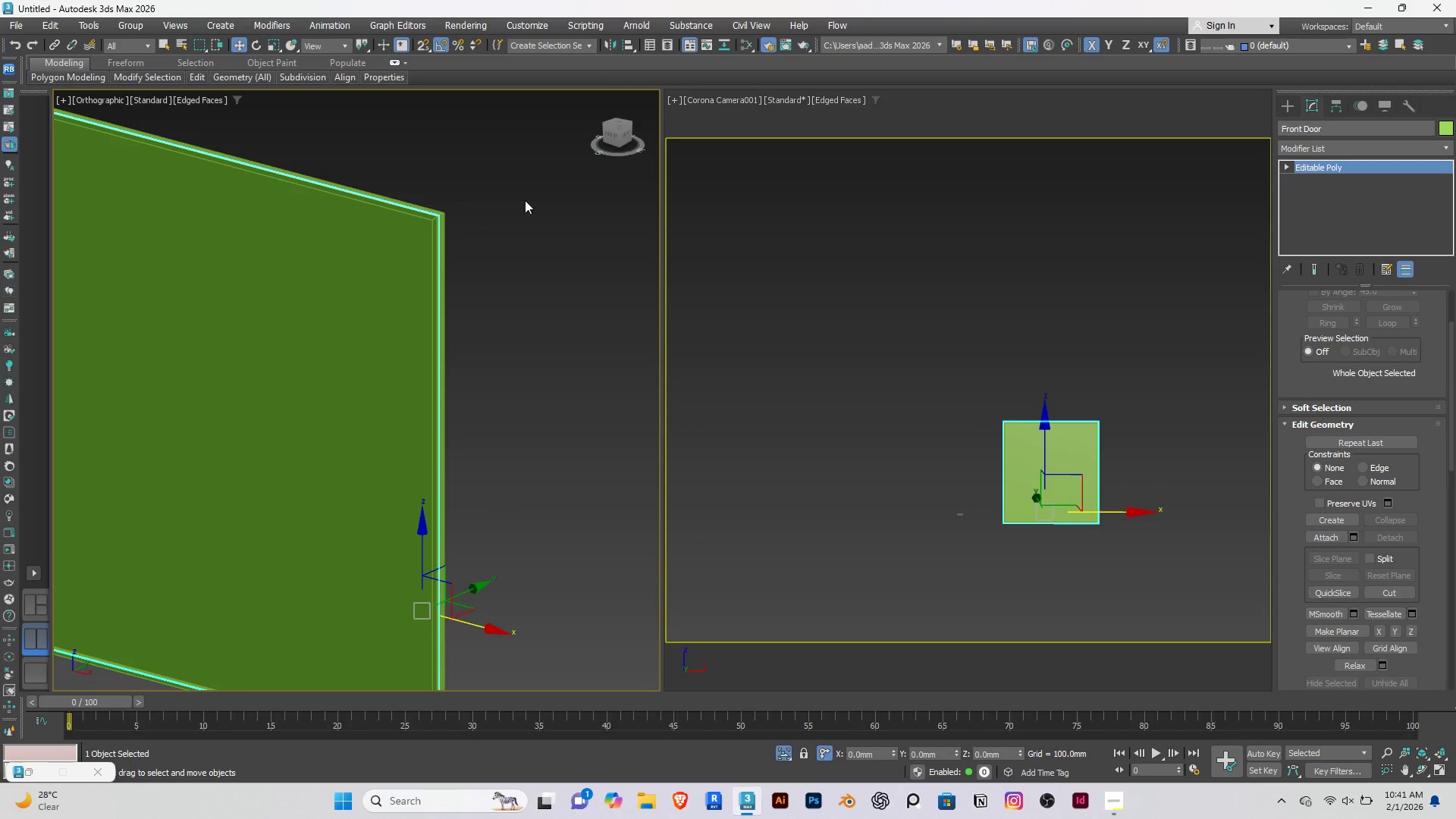 
left_click([352, 265])
 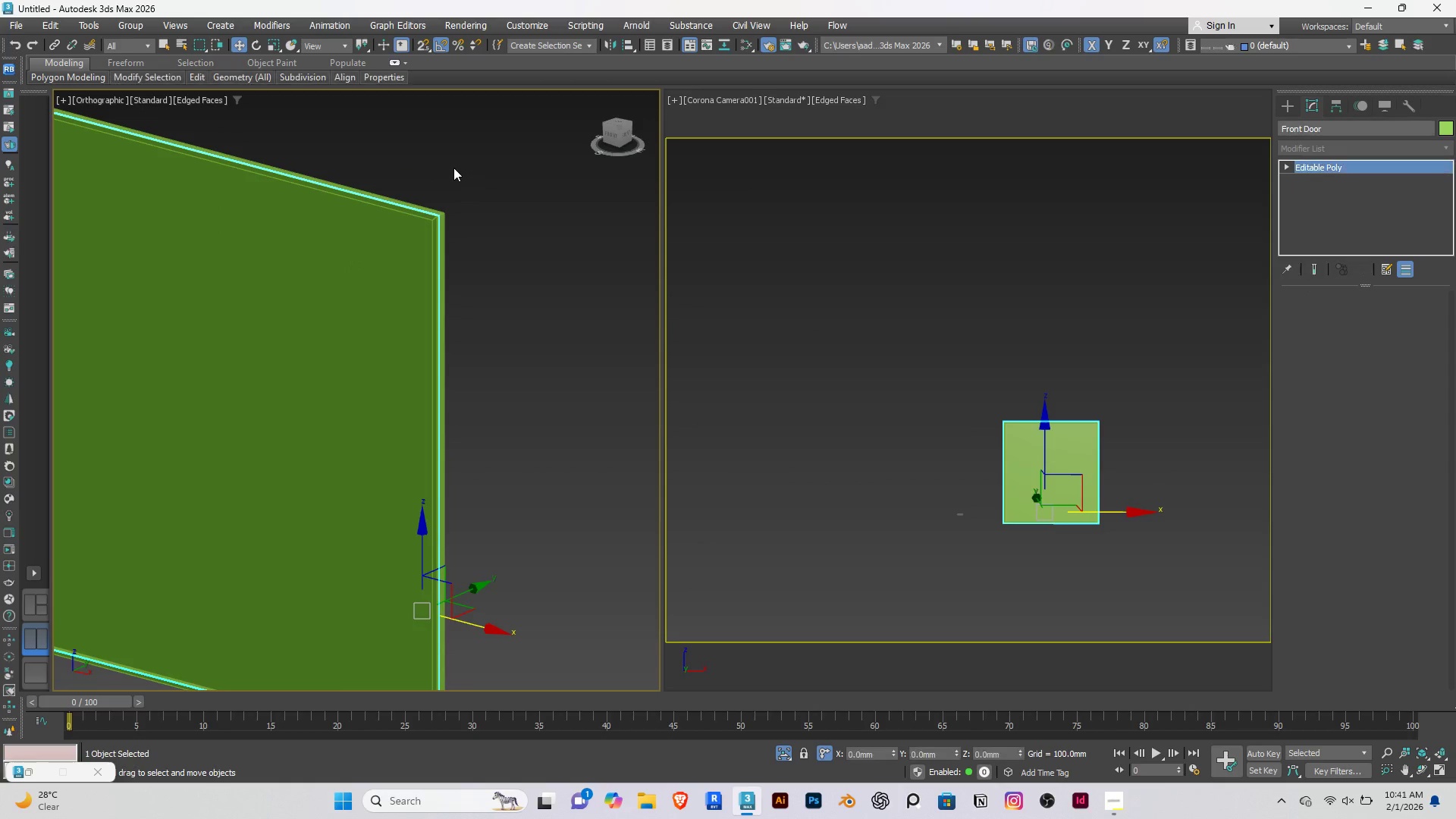 
left_click([453, 168])
 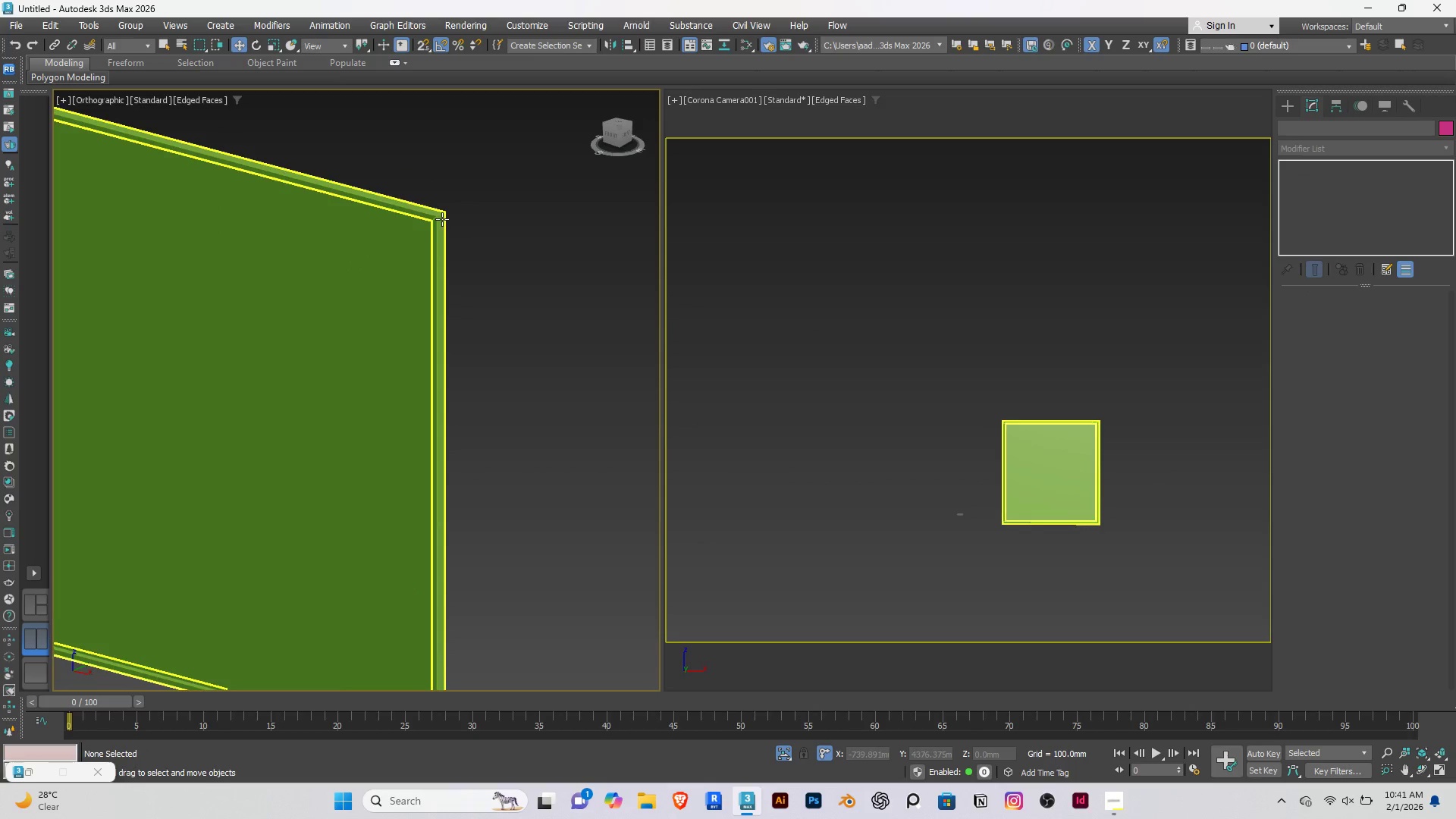 
left_click([442, 219])
 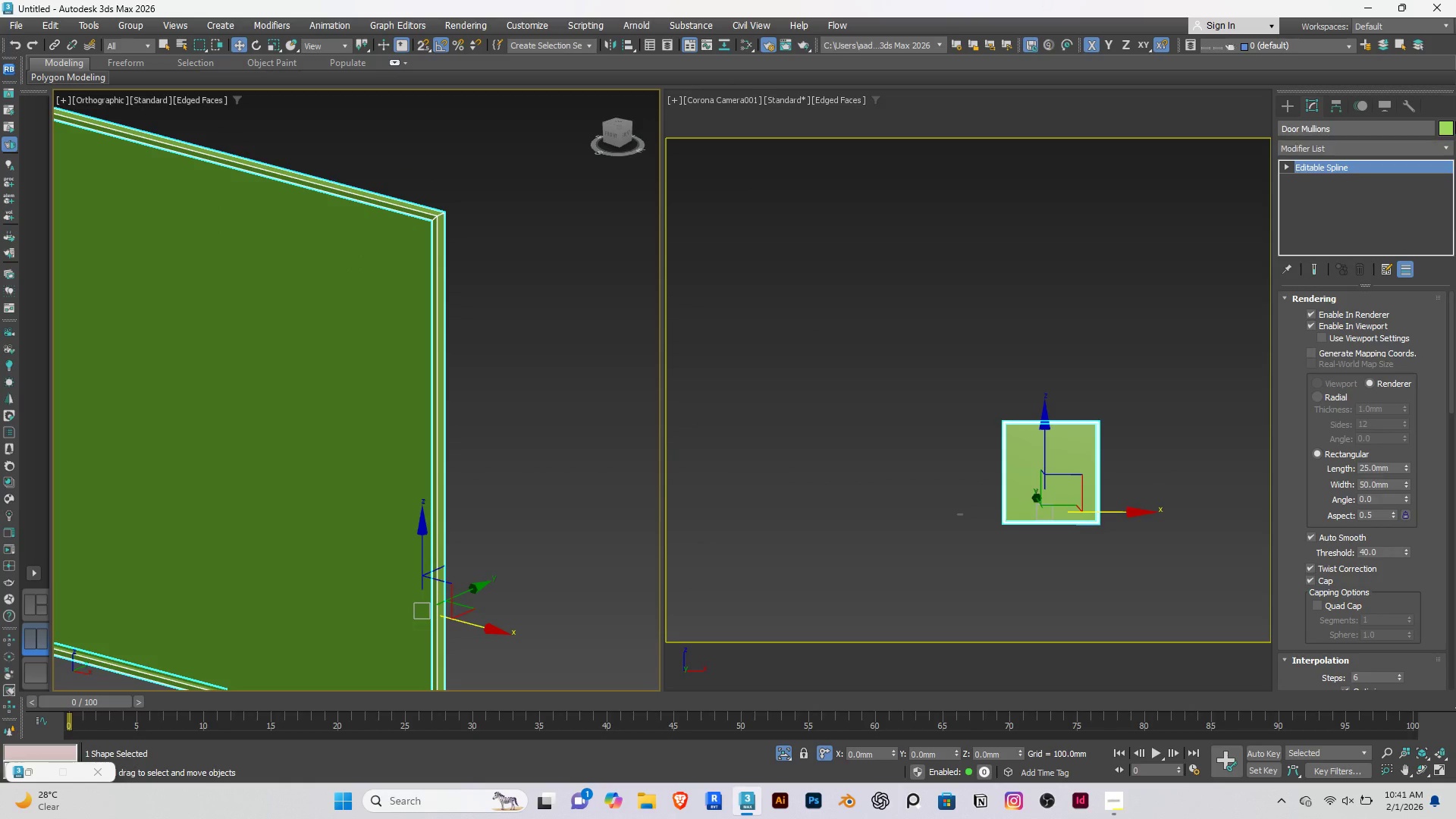 
left_click([1451, 128])
 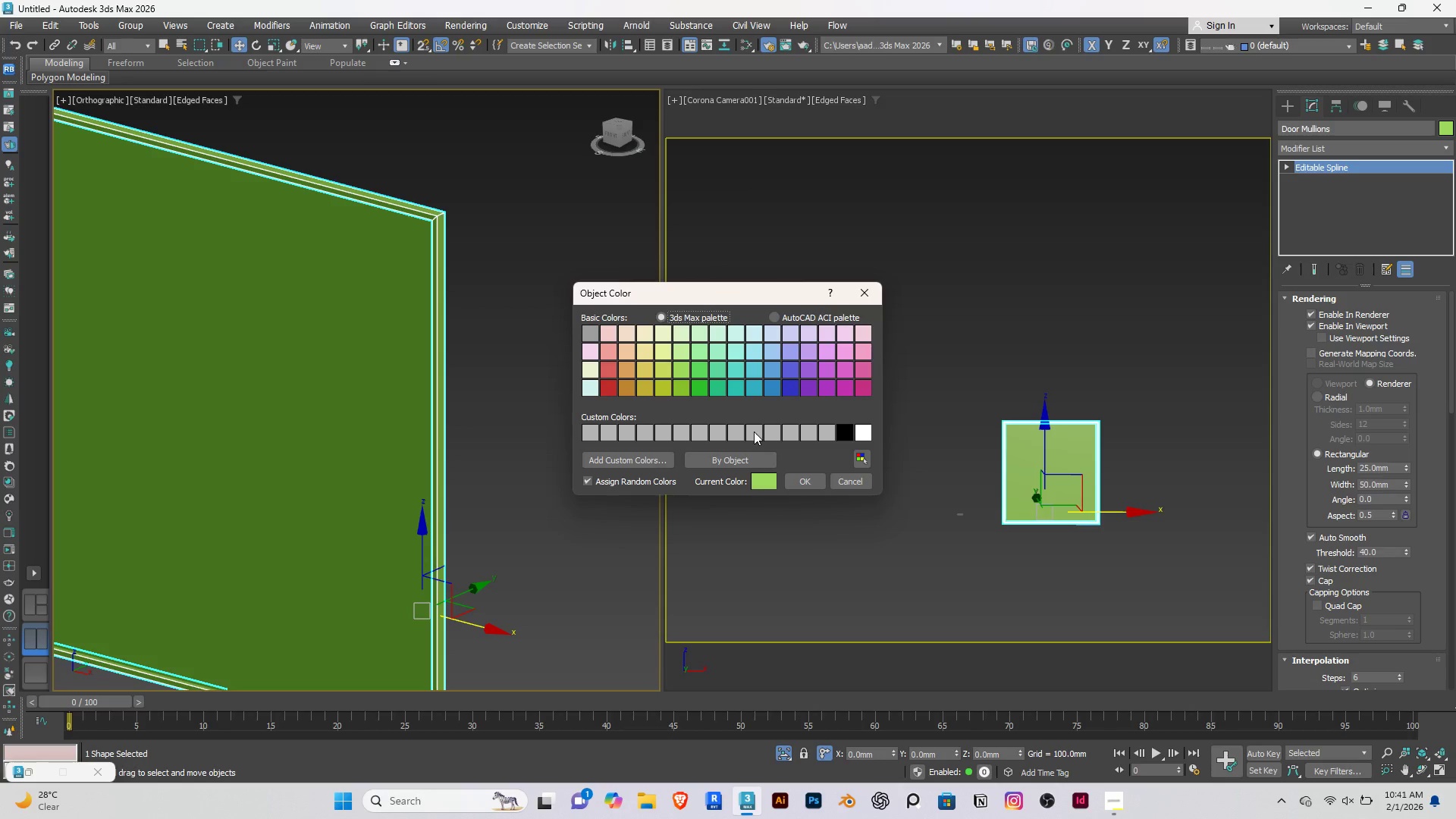 
left_click([754, 431])
 